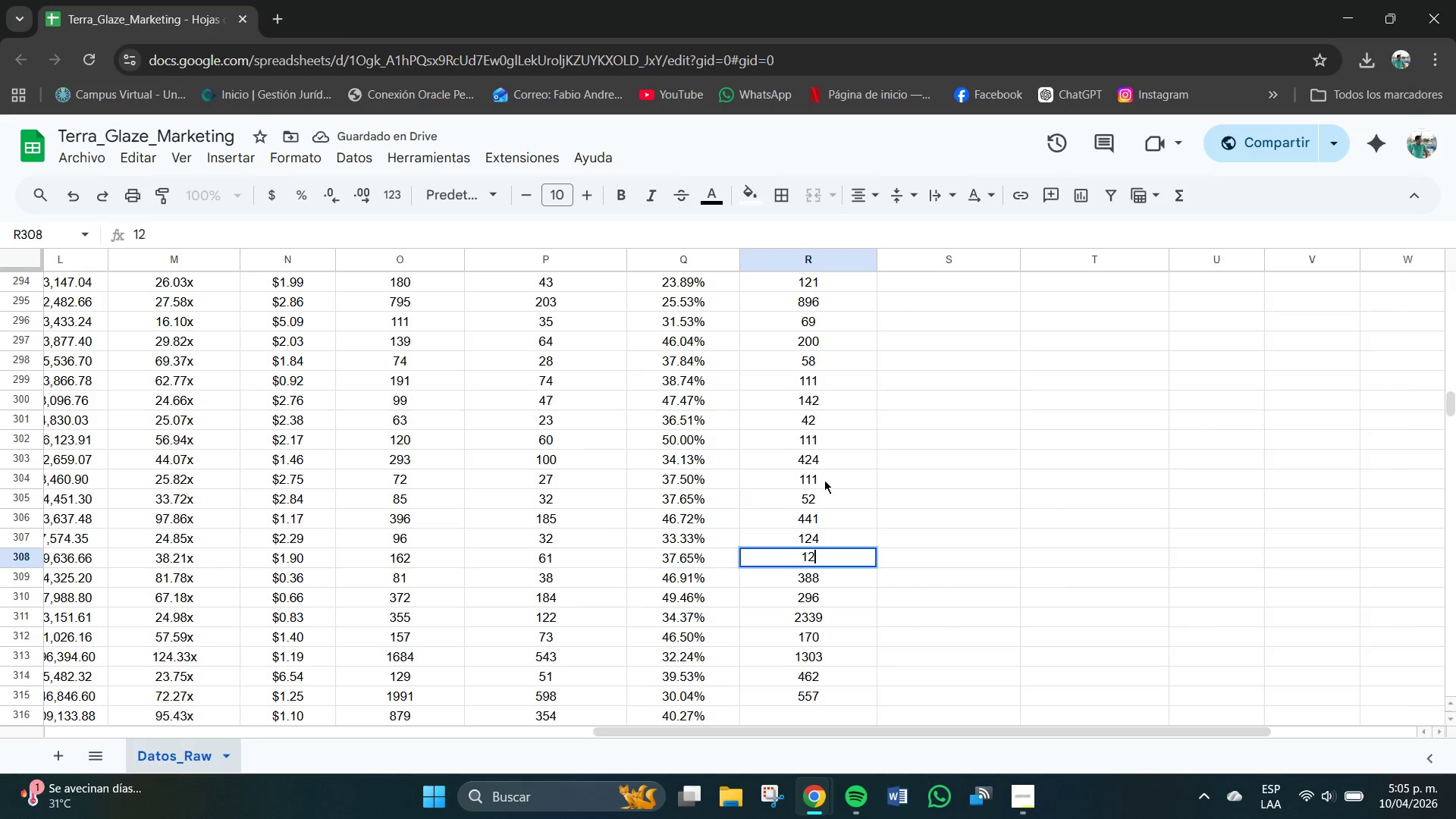 
key(Numpad1)
 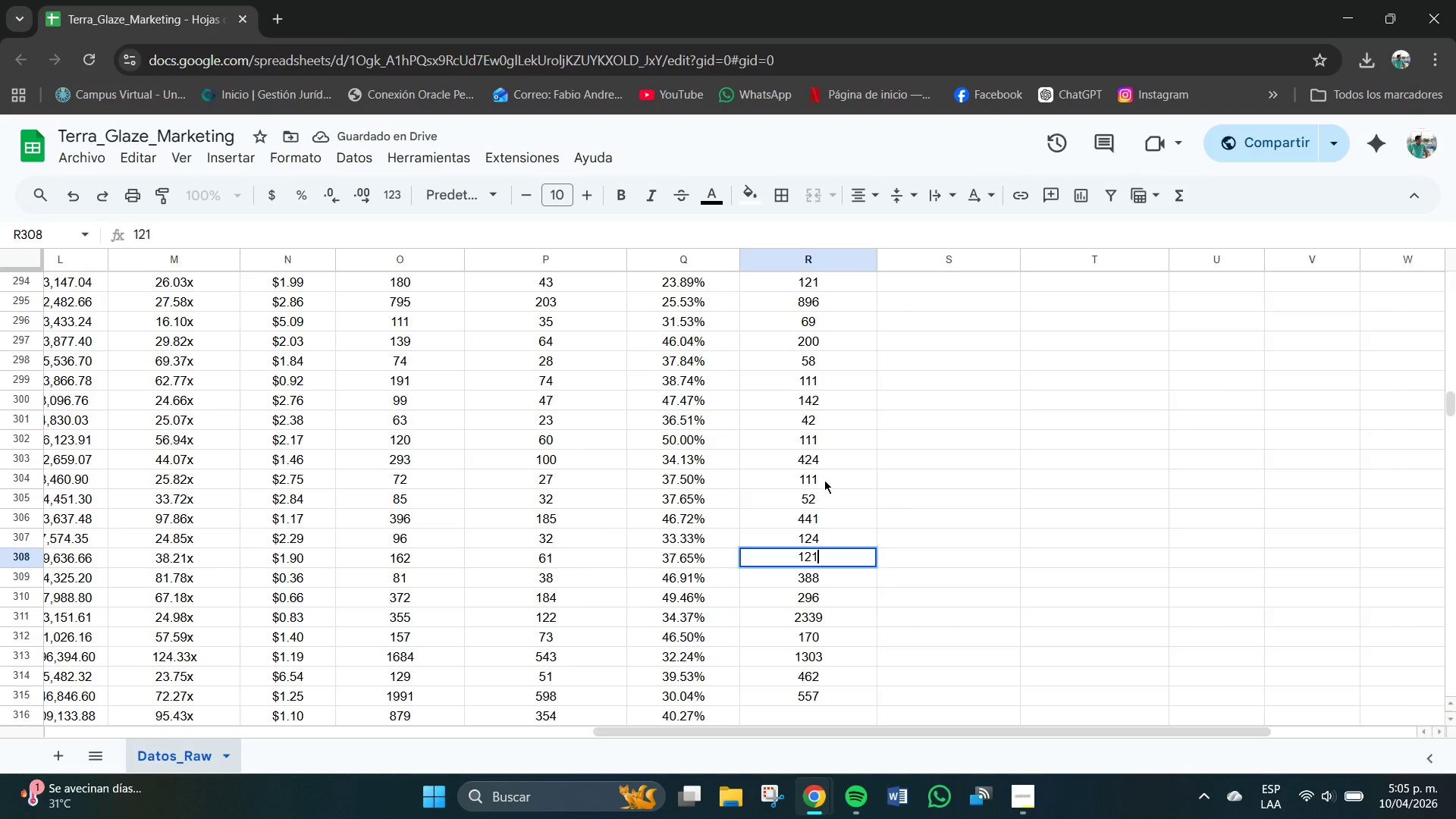 
key(NumpadEnter)
 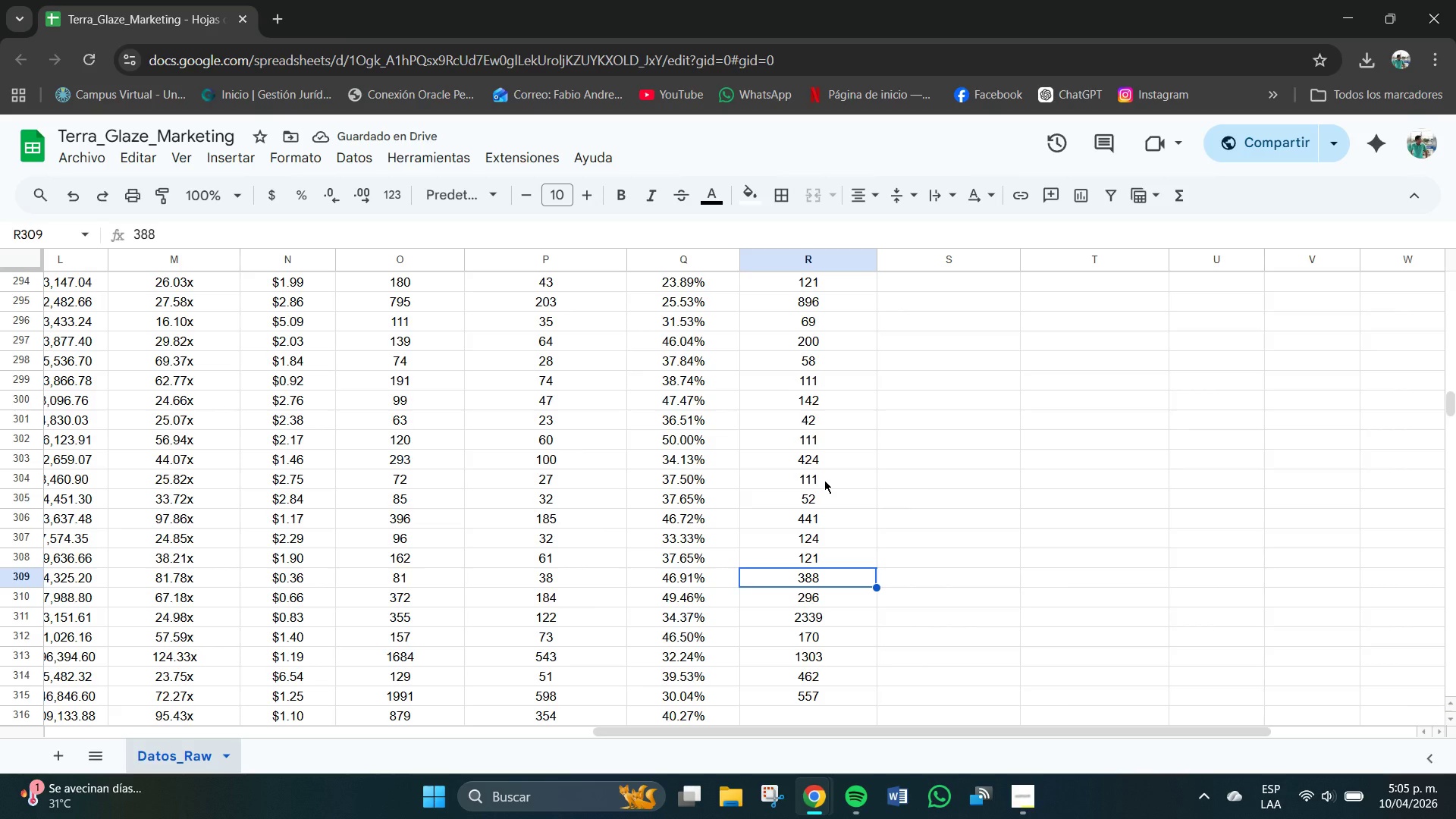 
key(Numpad1)
 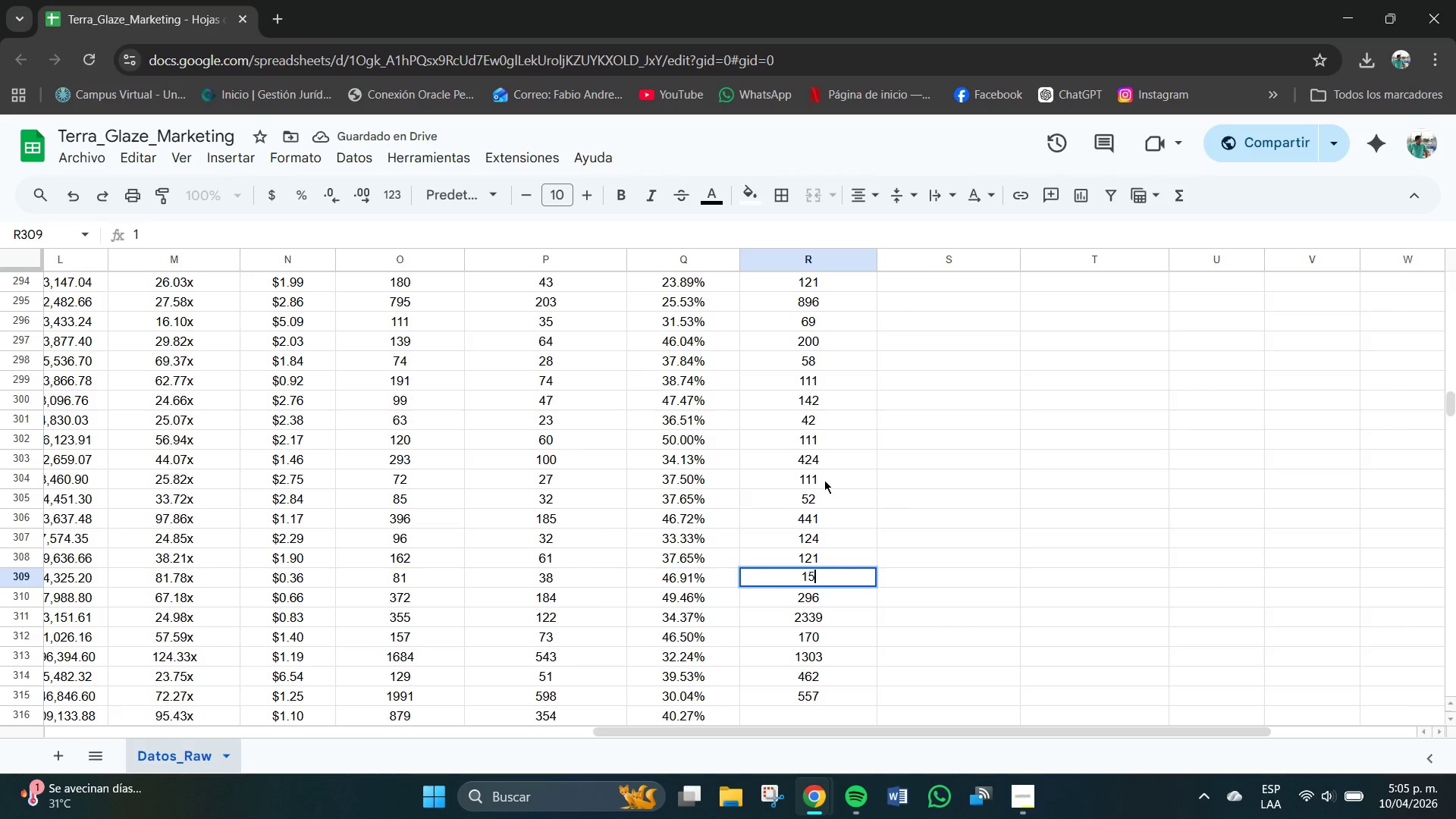 
key(Numpad5)
 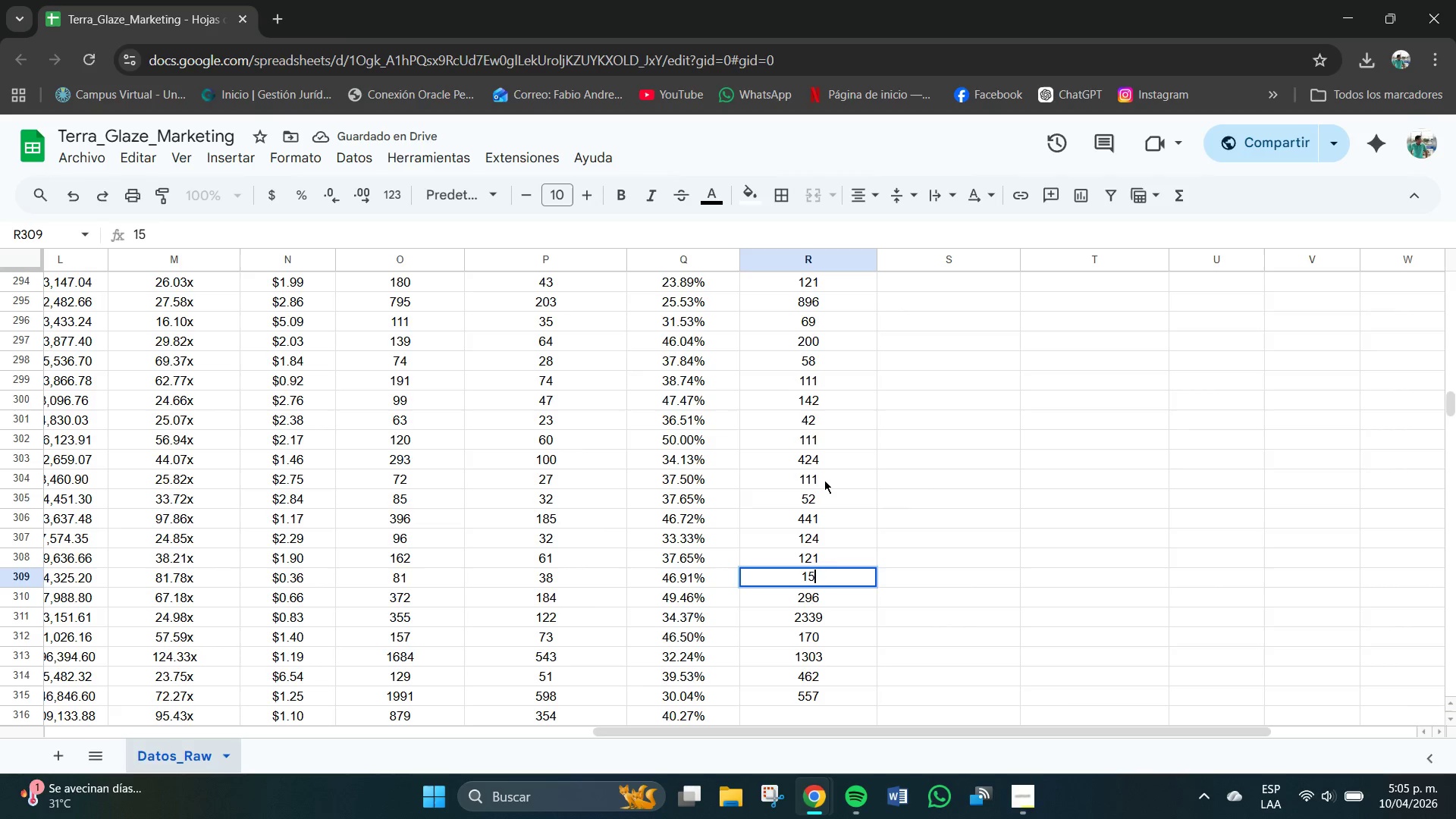 
key(Numpad1)
 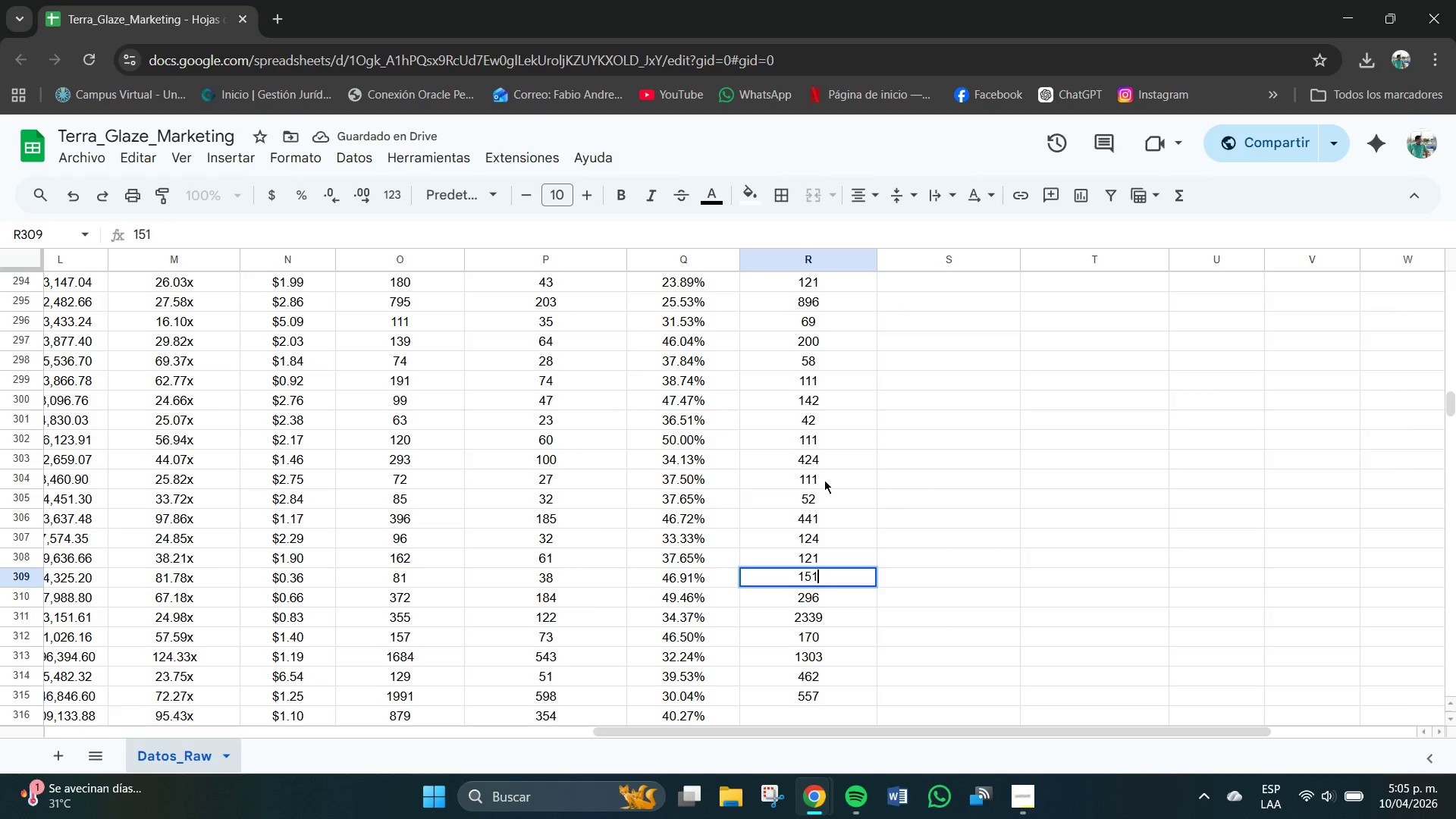 
key(NumpadEnter)
 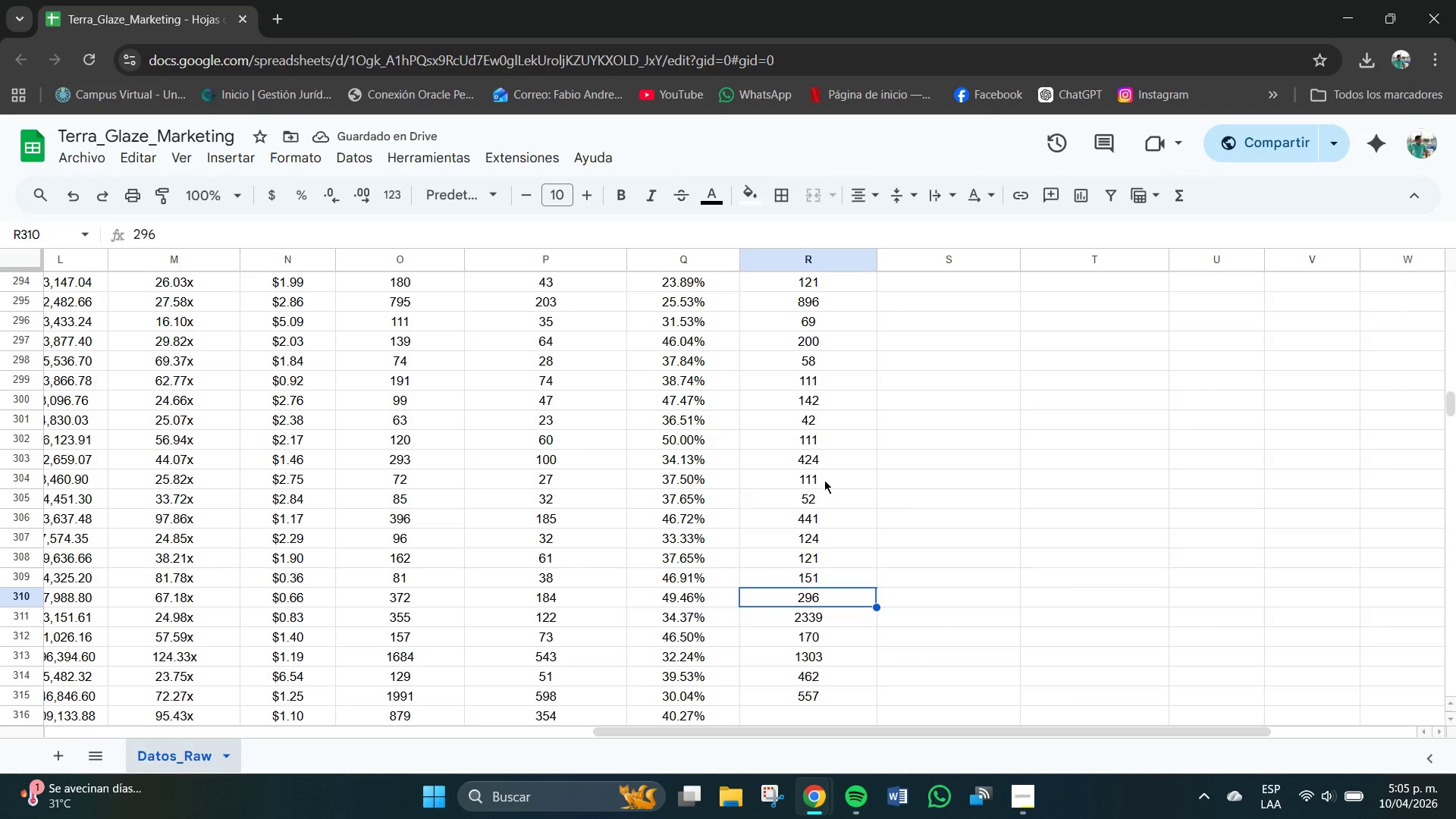 
key(Numpad5)
 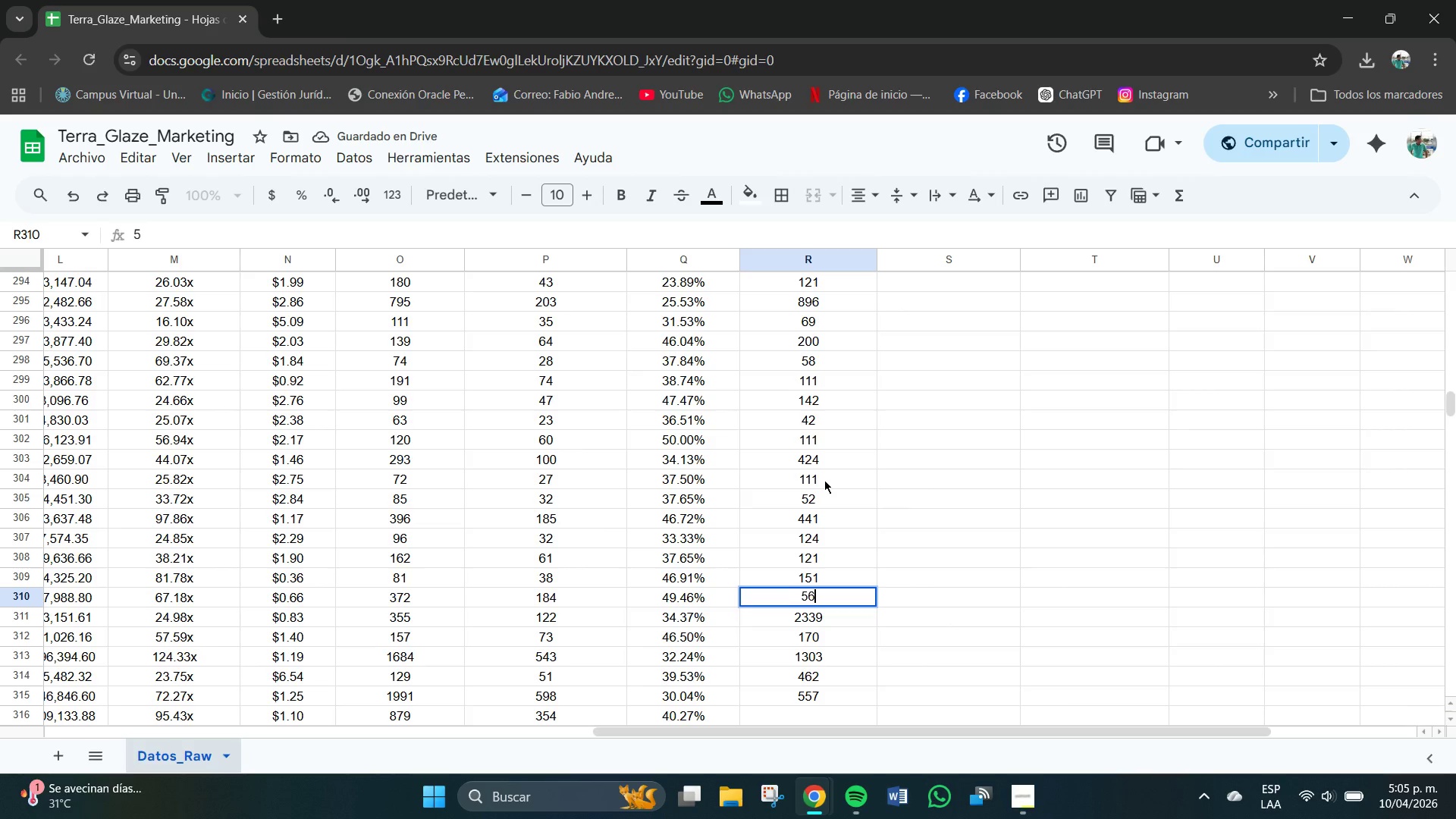 
key(Numpad6)
 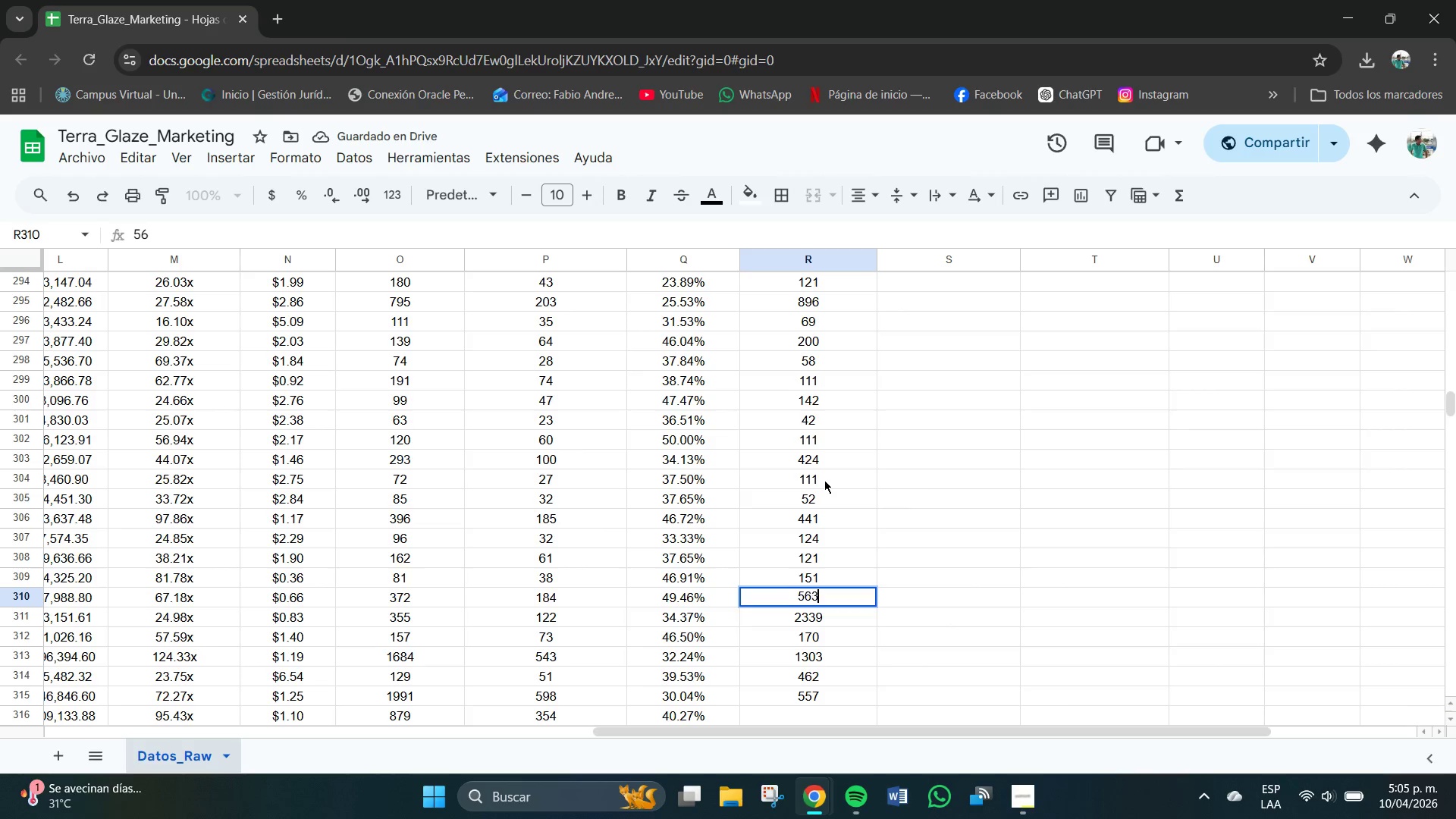 
key(Numpad3)
 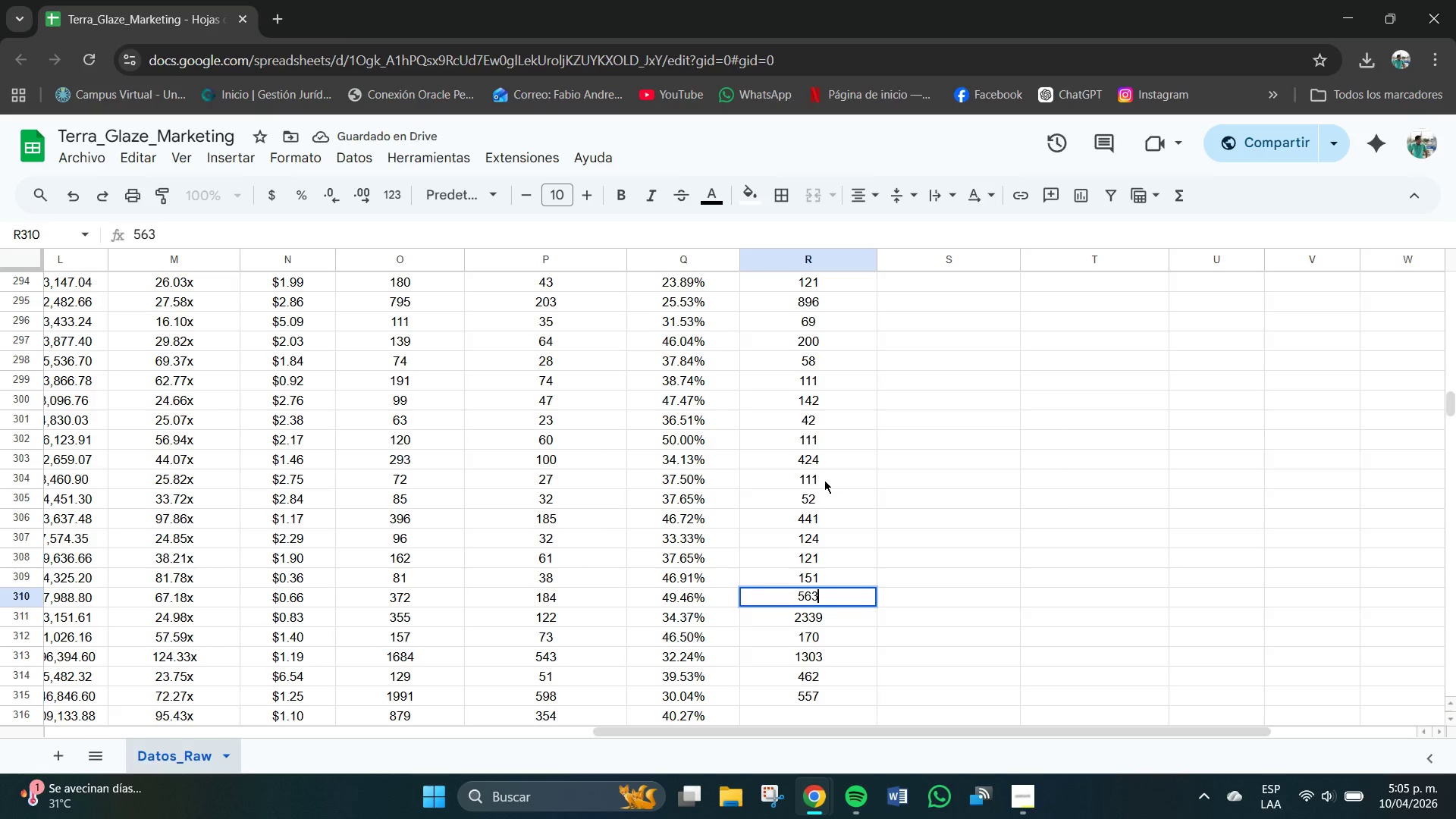 
key(NumpadEnter)
 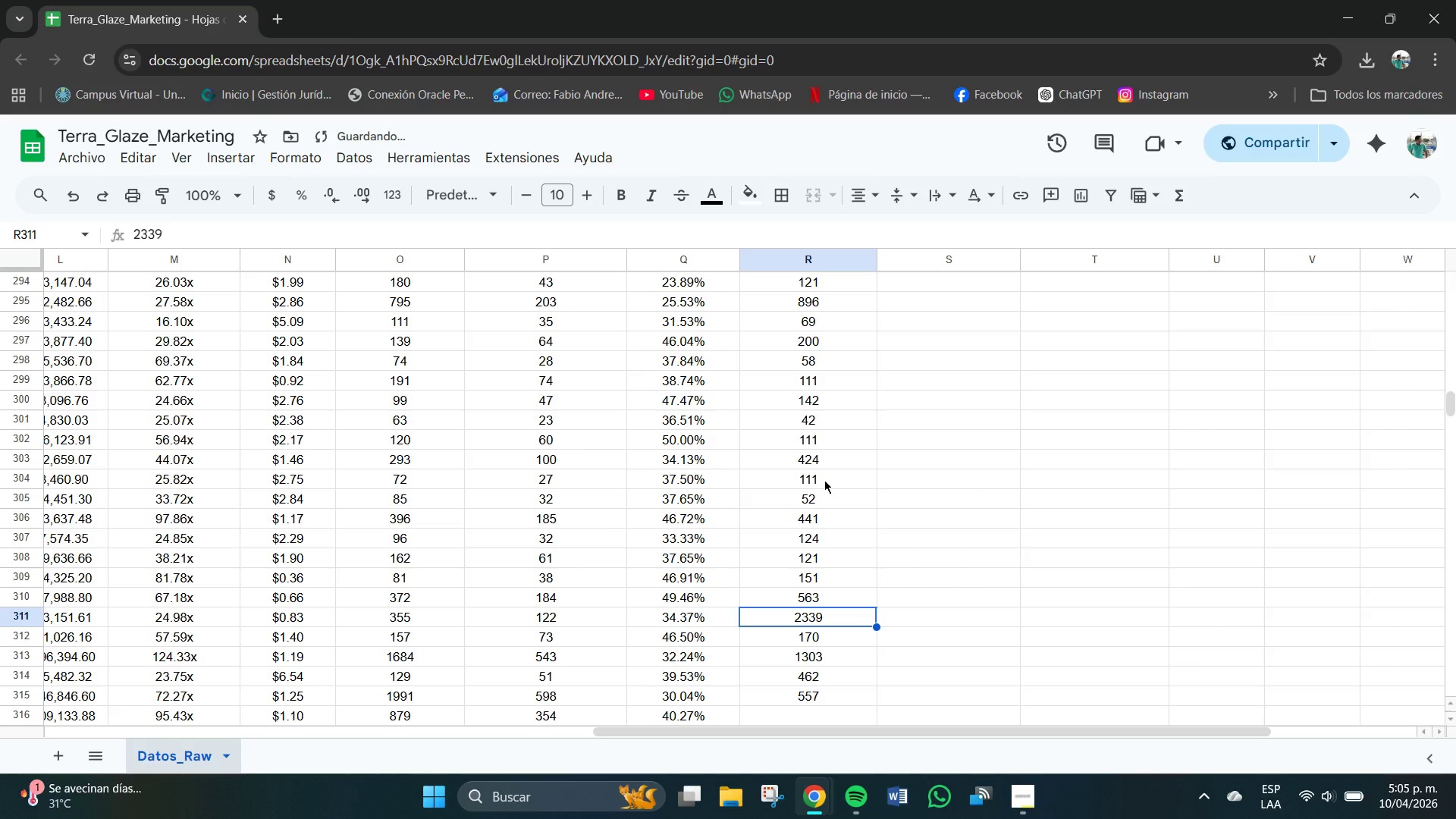 
key(Backspace)
 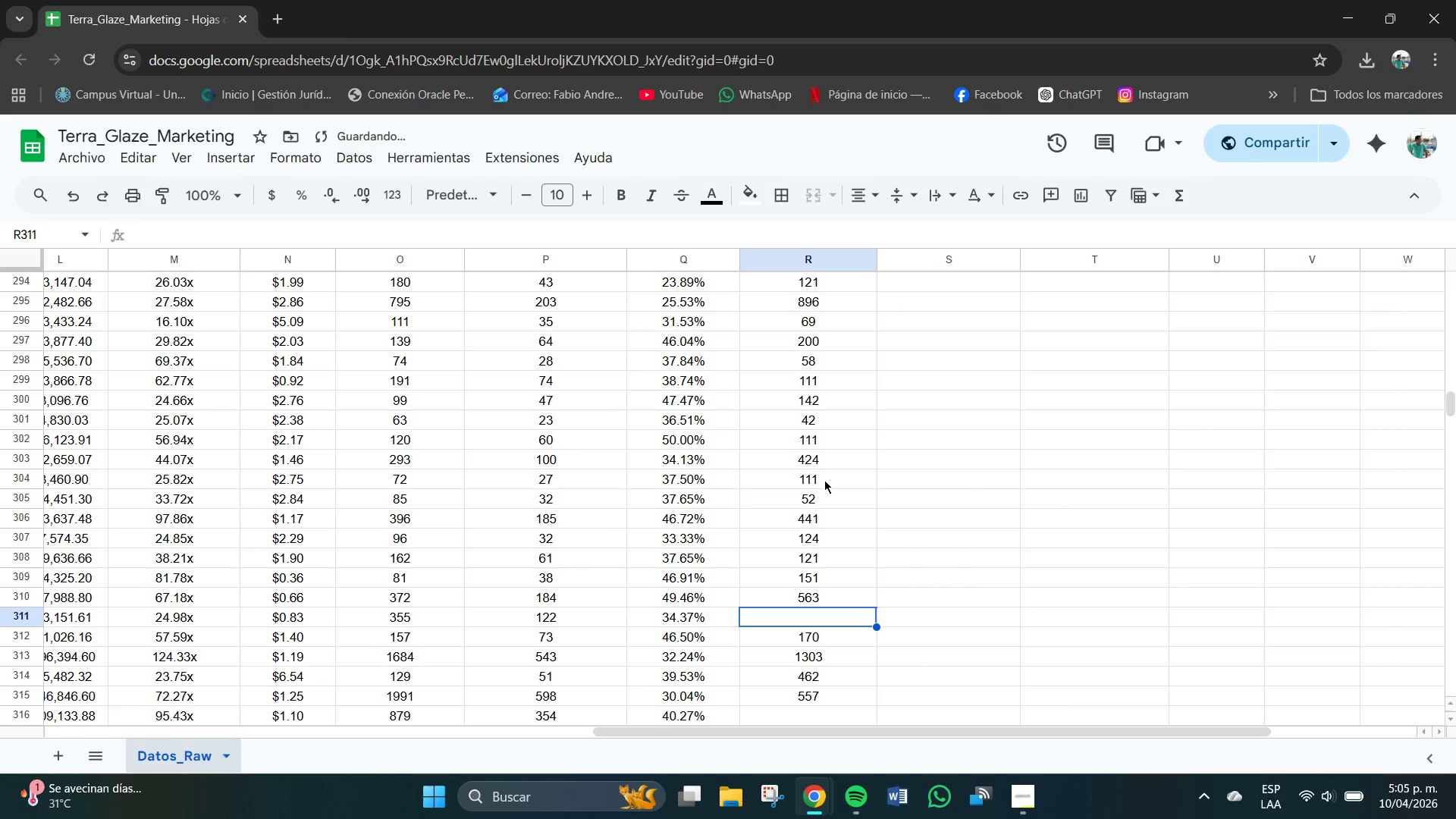 
key(Numpad3)
 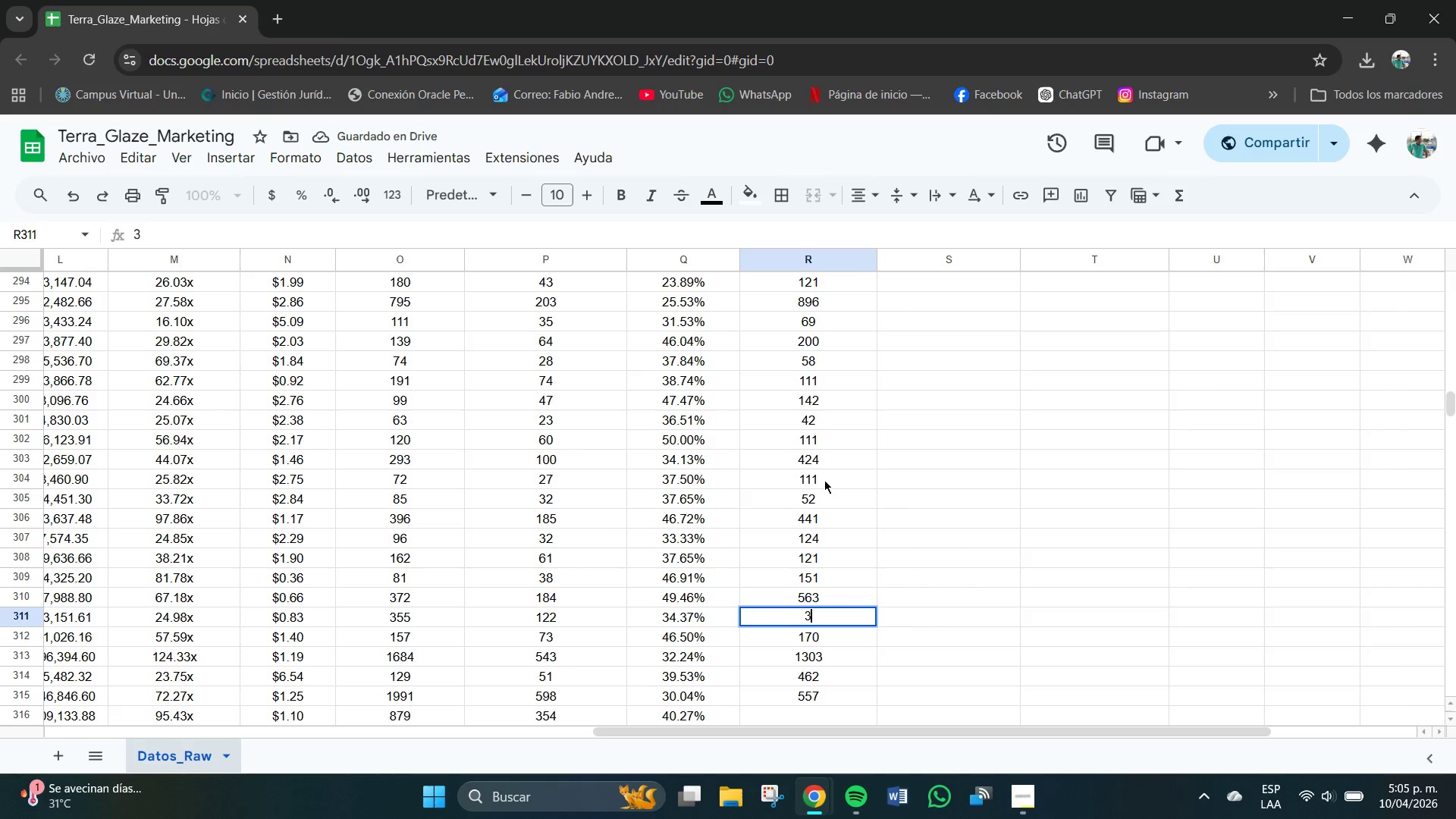 
key(Numpad8)
 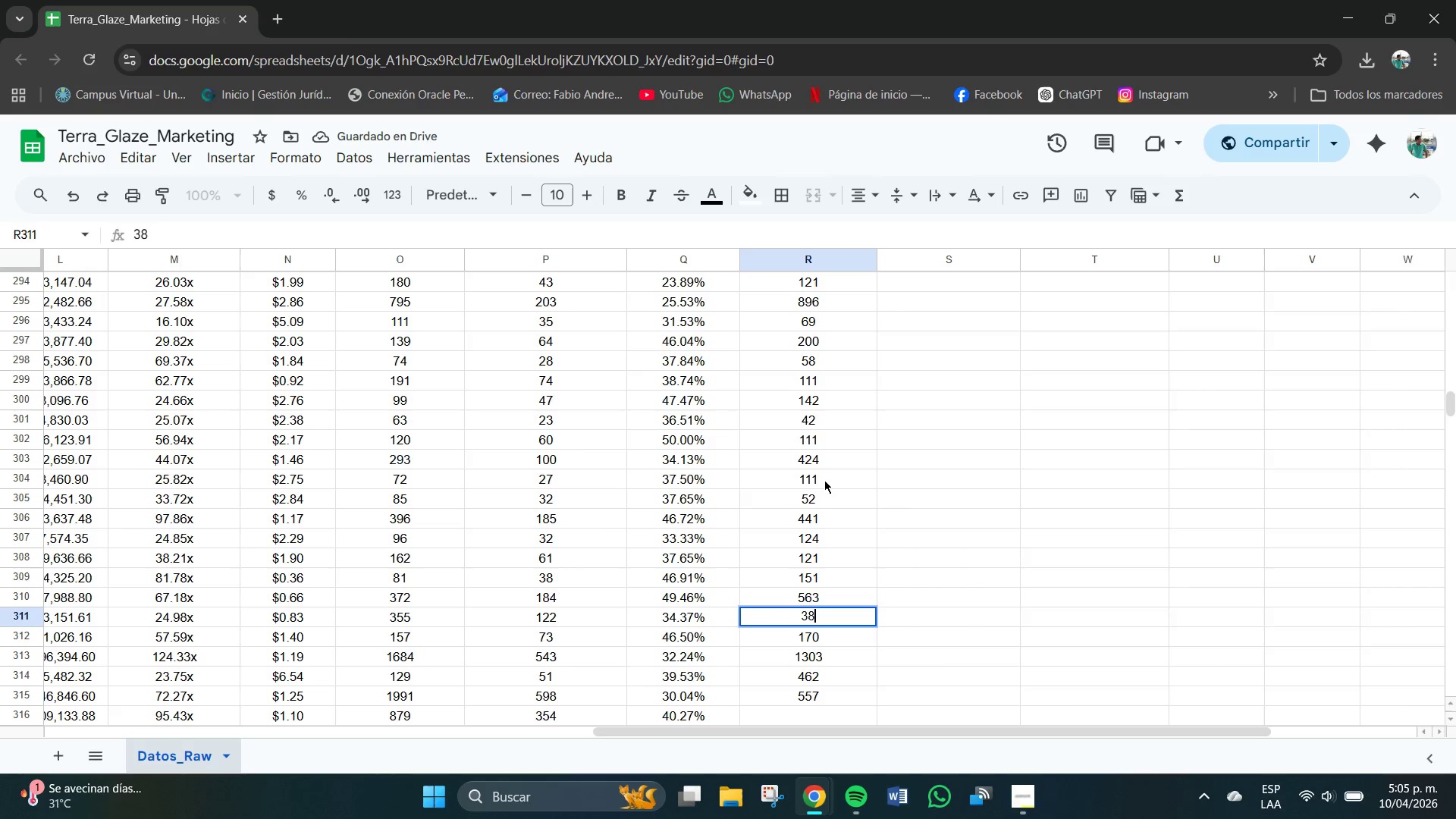 
key(Numpad8)
 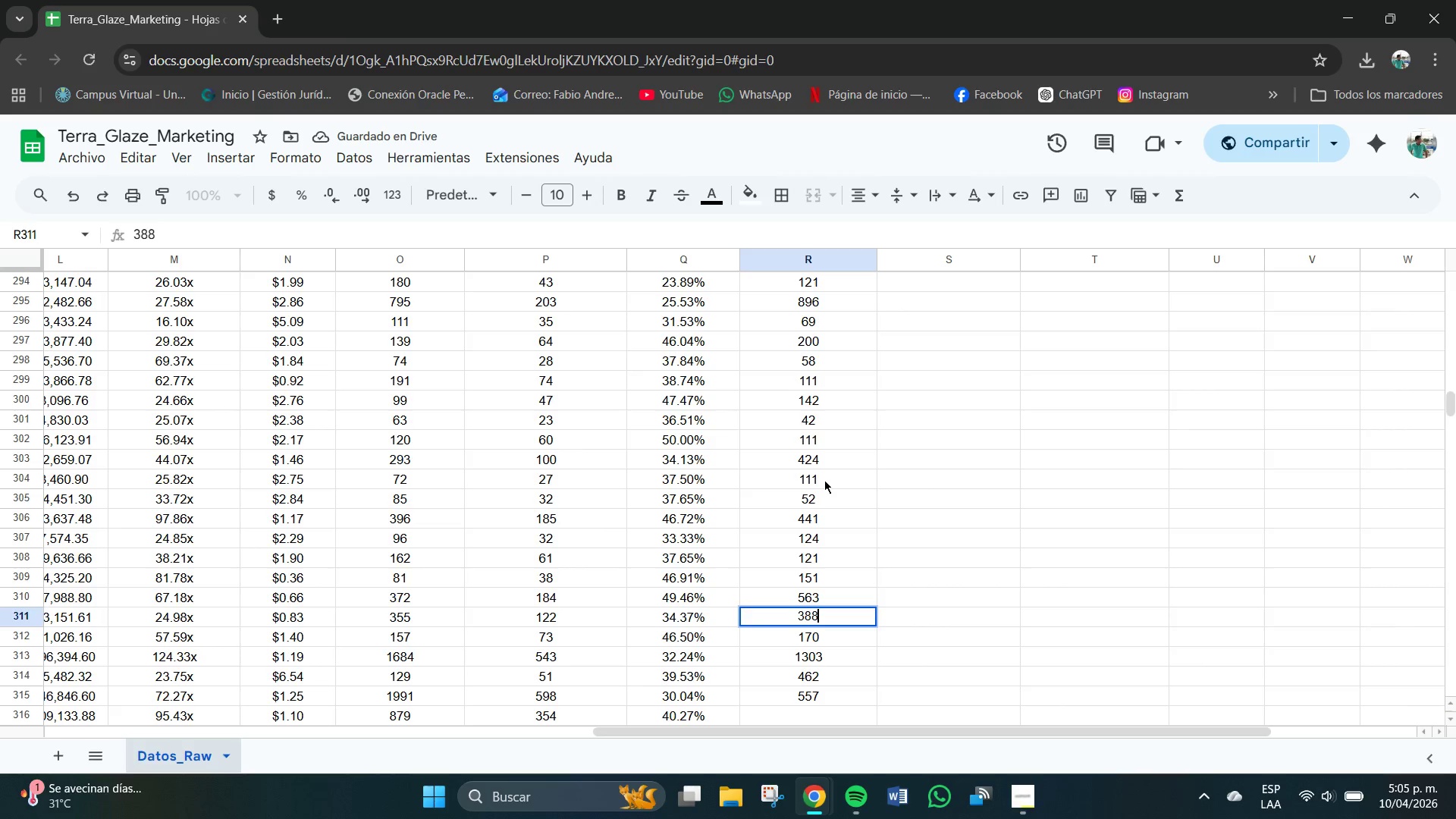 
key(NumpadEnter)
 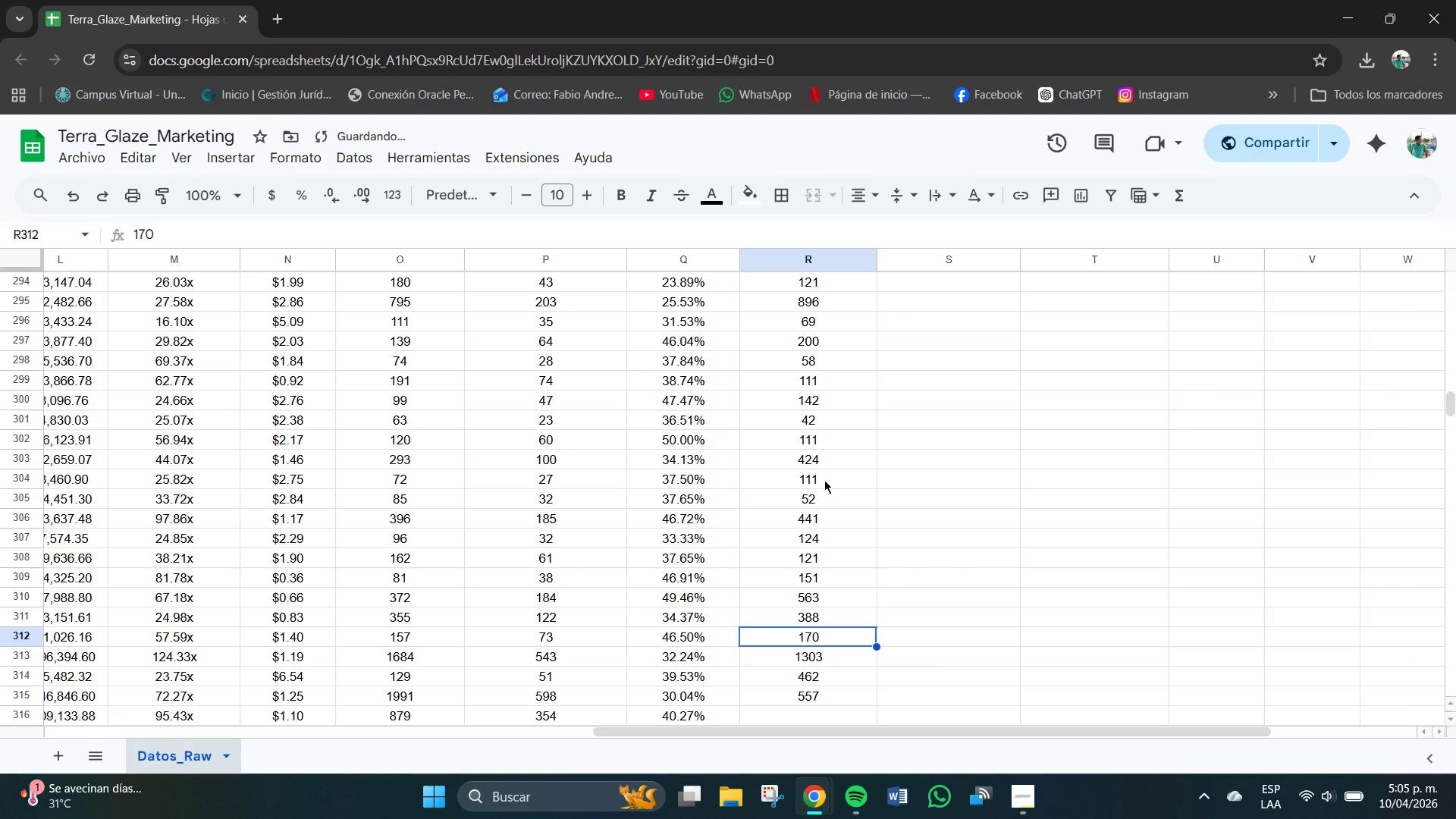 
key(Numpad2)
 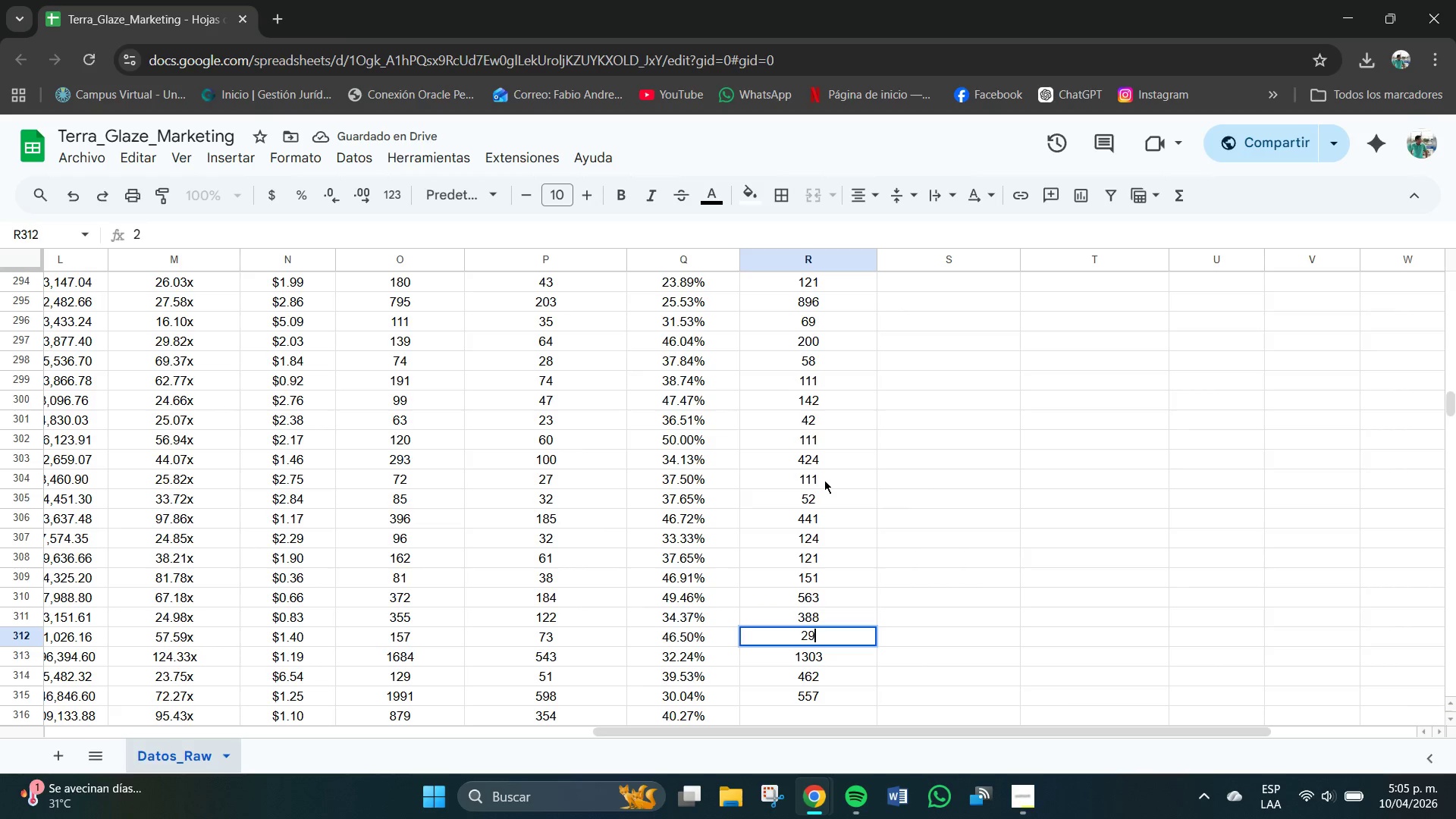 
key(Numpad9)
 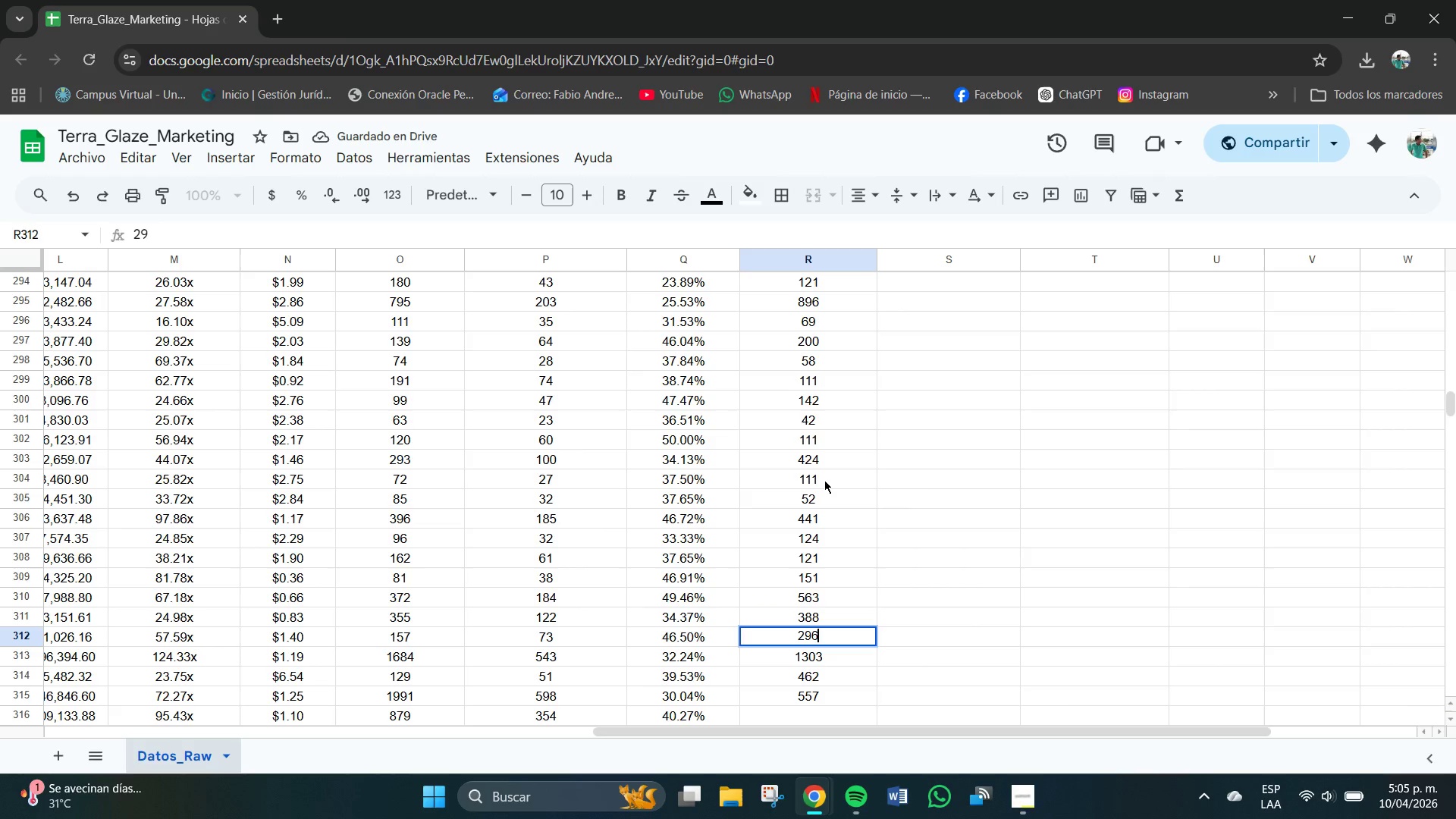 
key(Numpad6)
 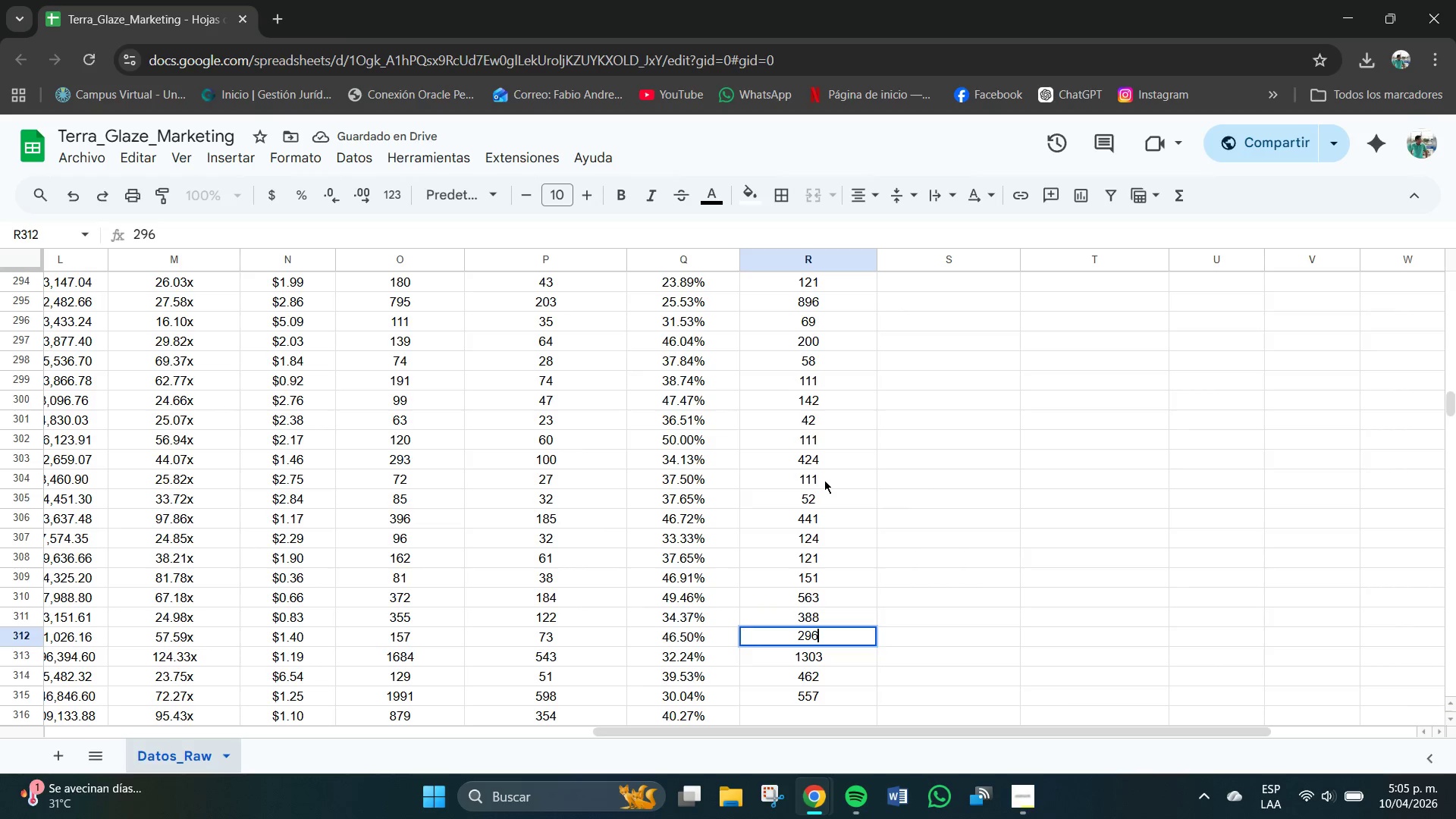 
key(NumpadEnter)
 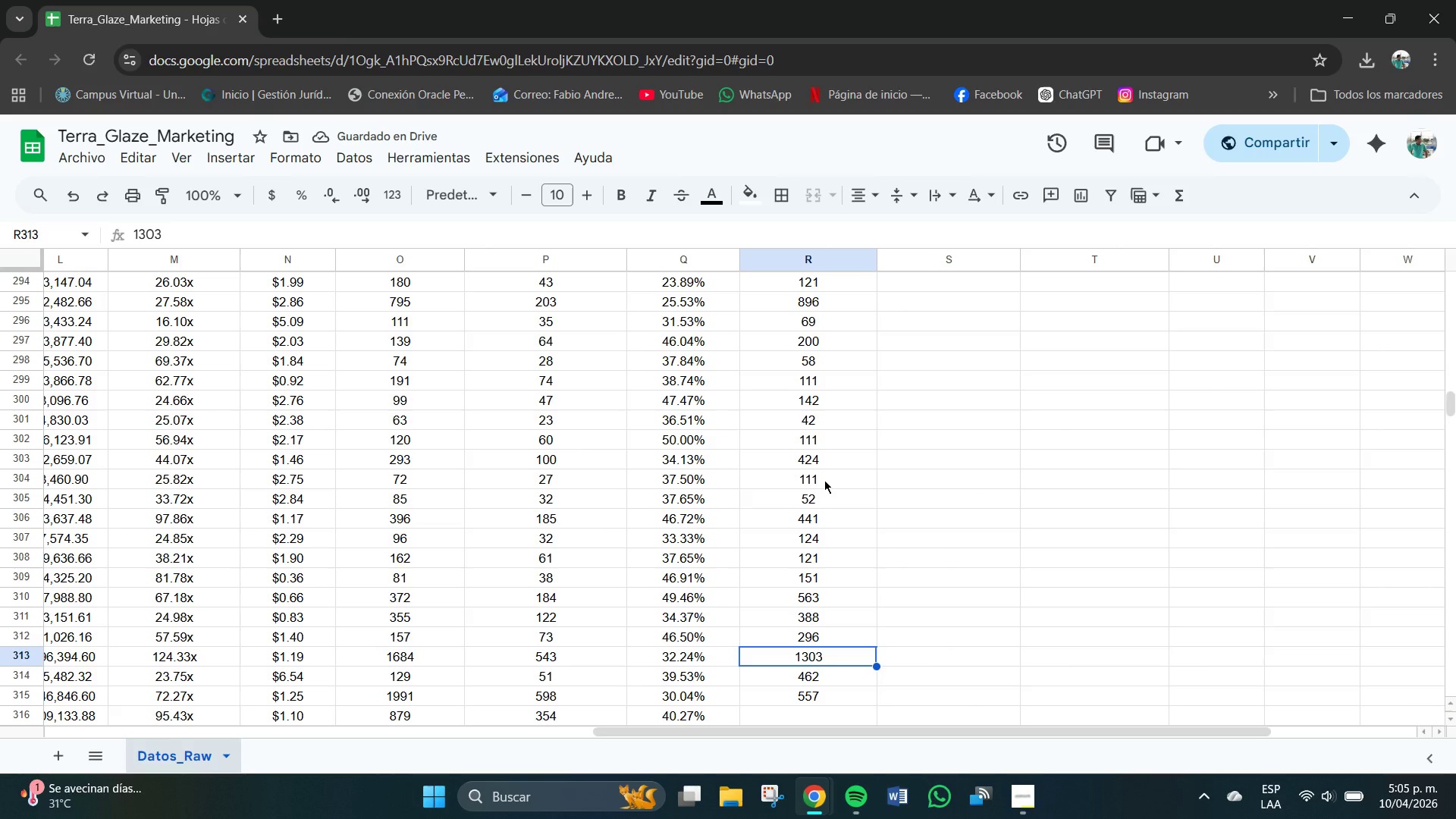 
key(Numpad2)
 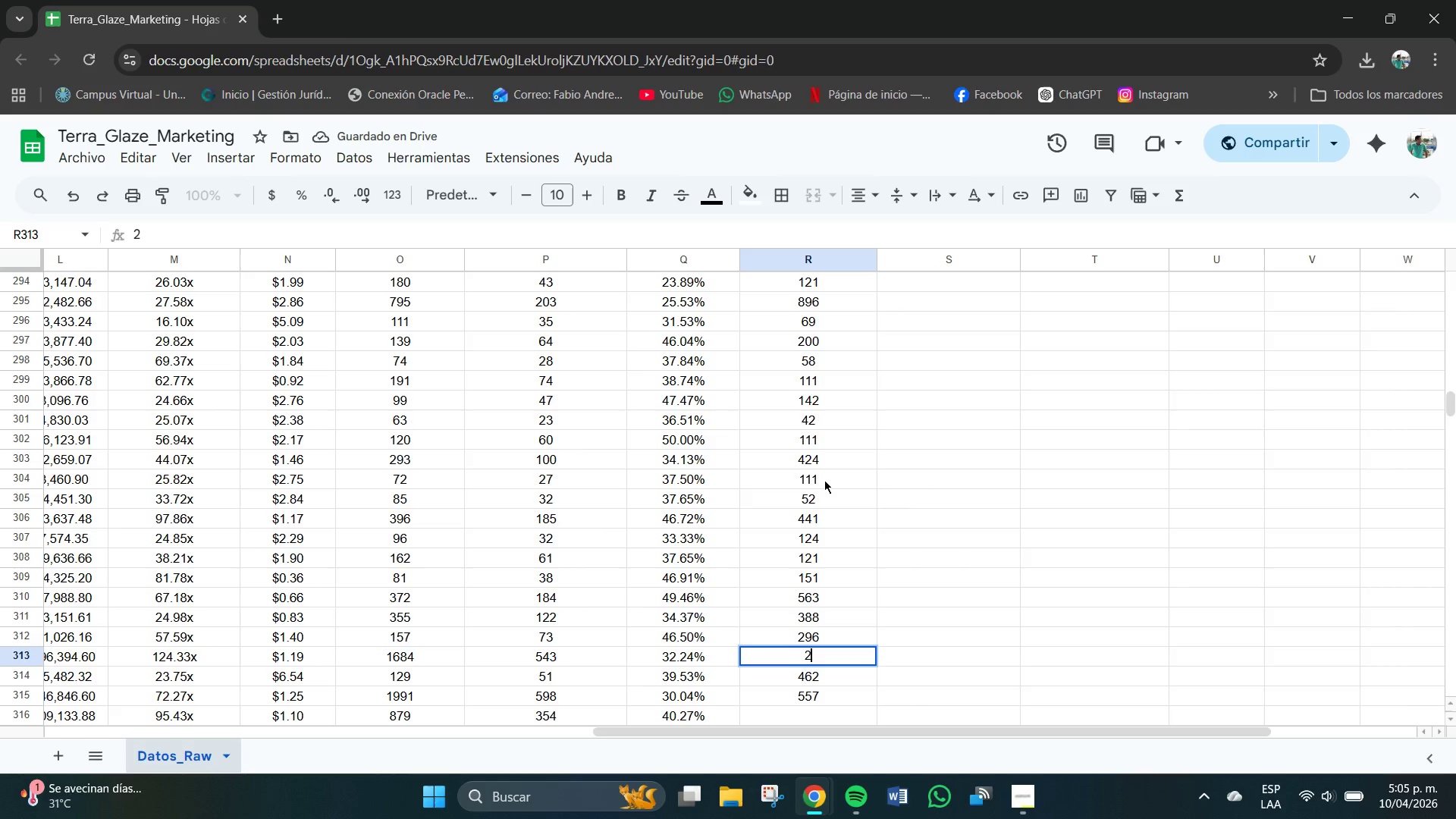 
key(Numpad3)
 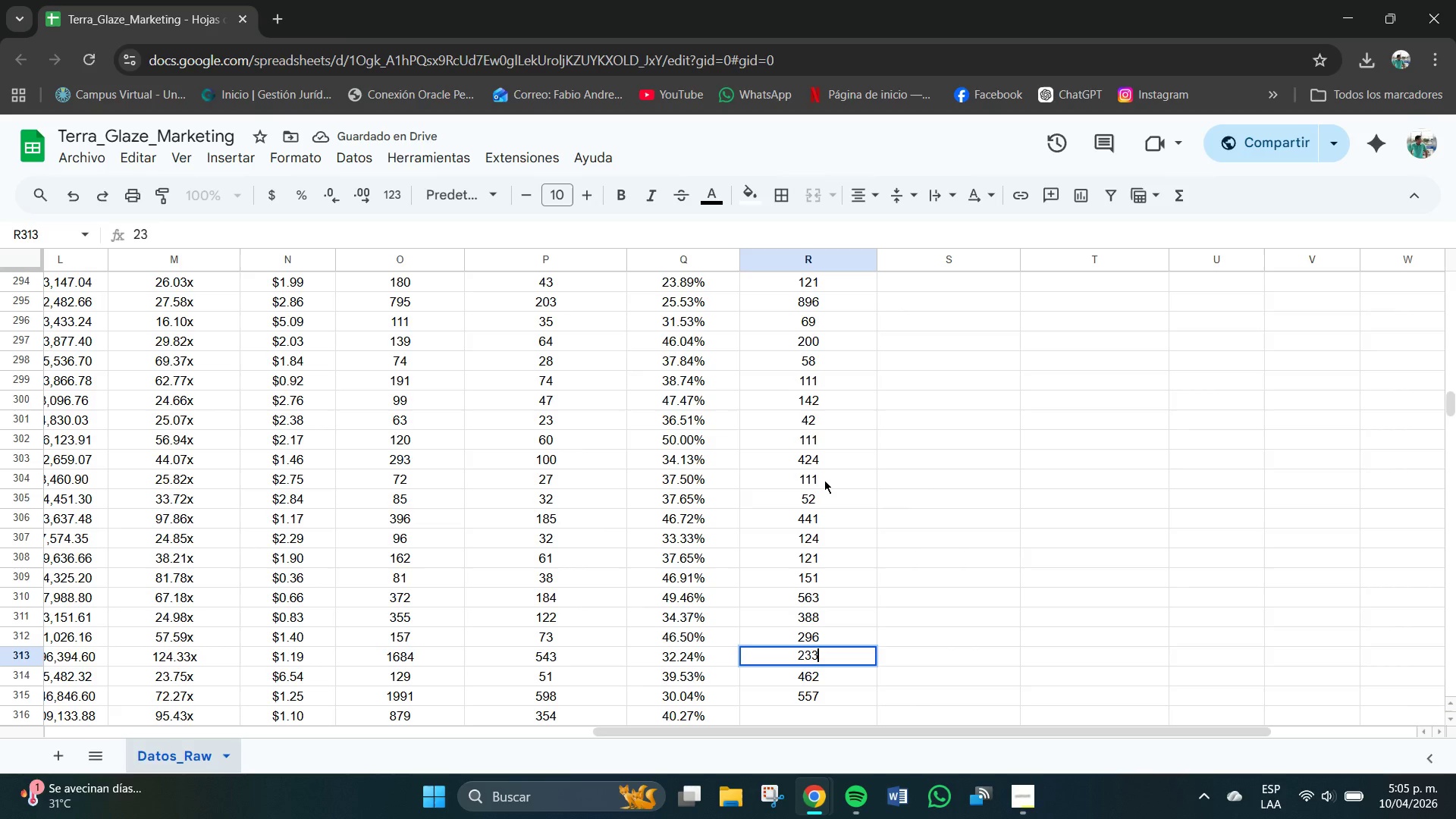 
key(Numpad3)
 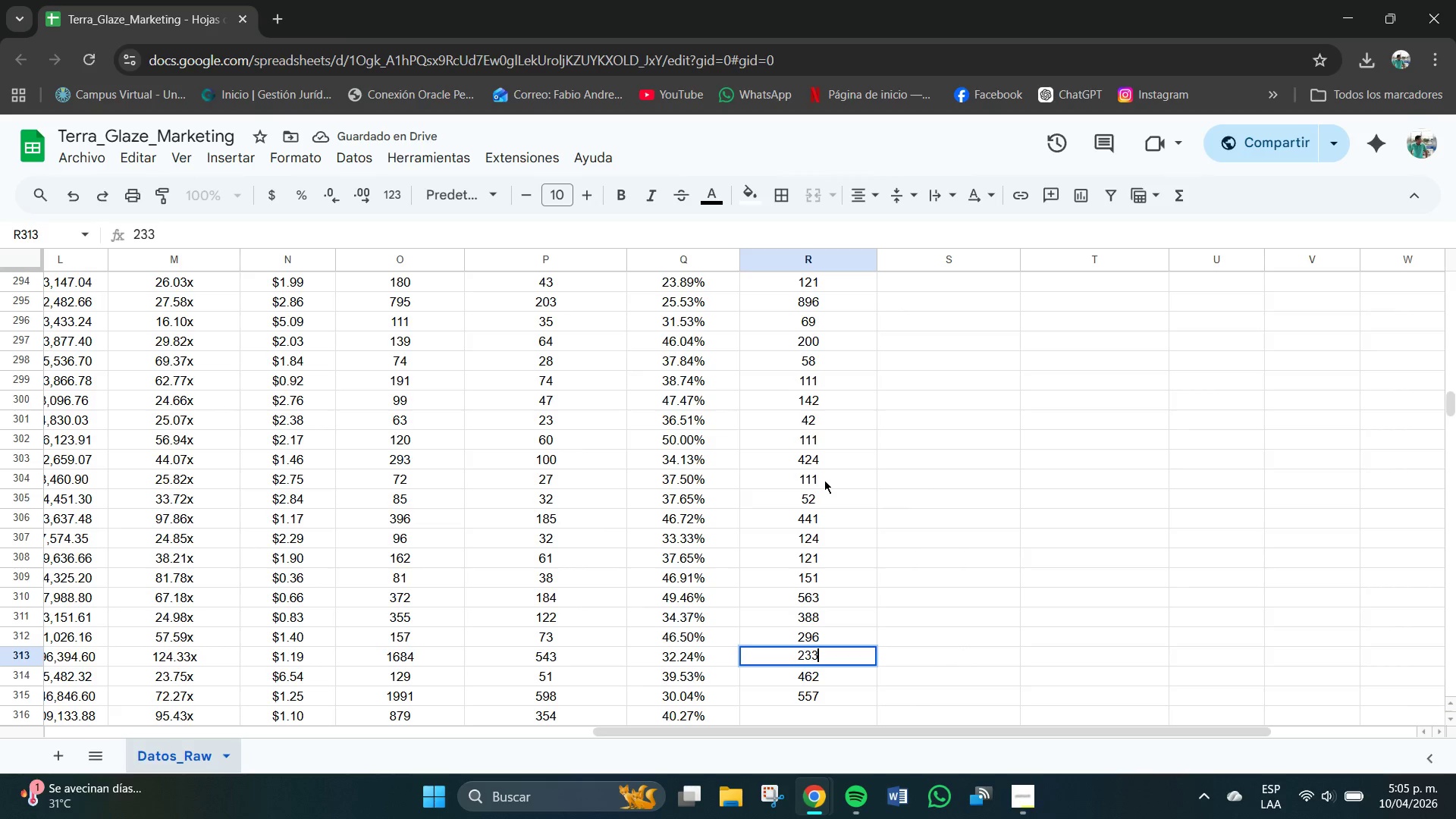 
key(Numpad9)
 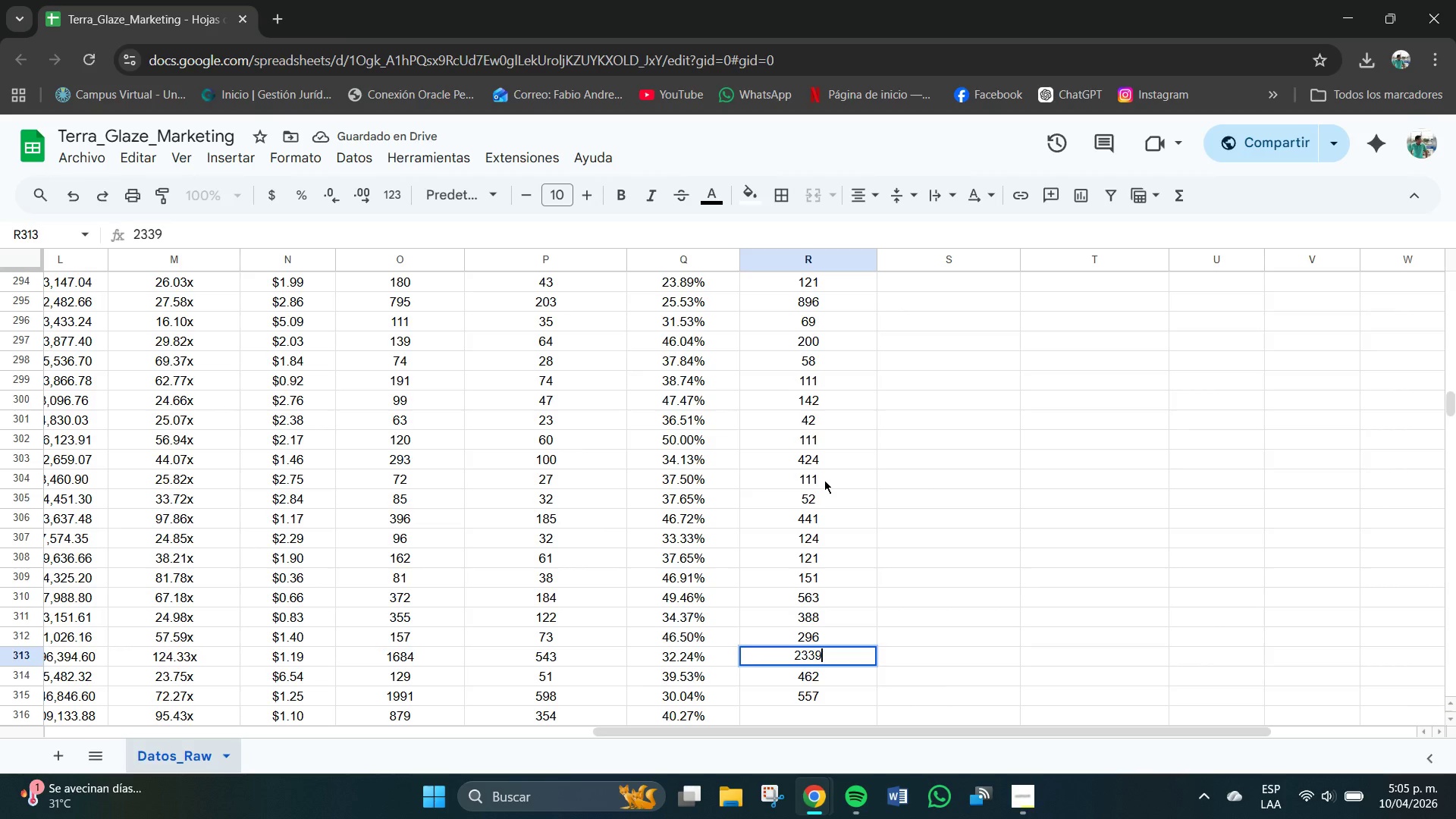 
key(NumpadEnter)
 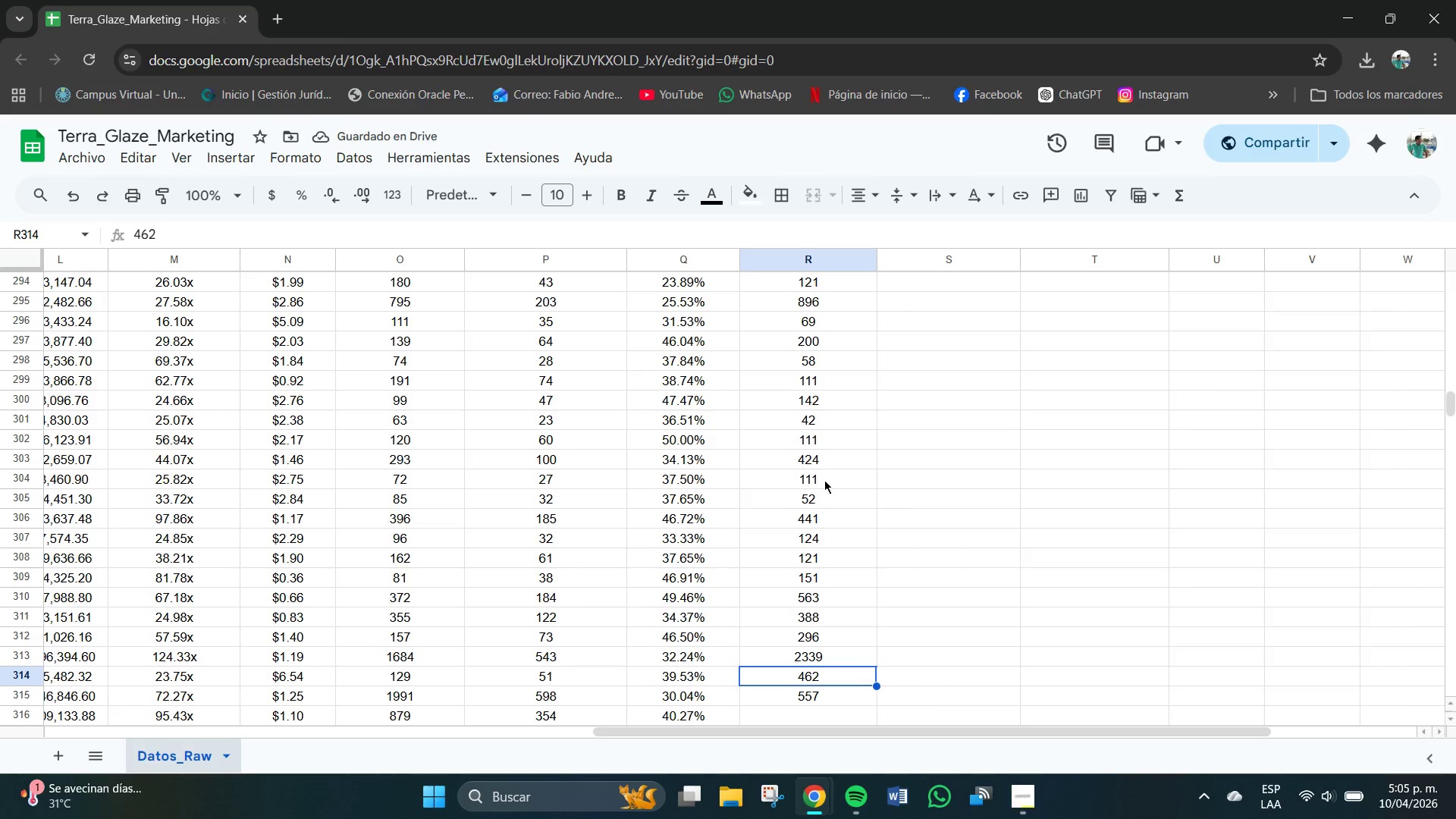 
key(Numpad1)
 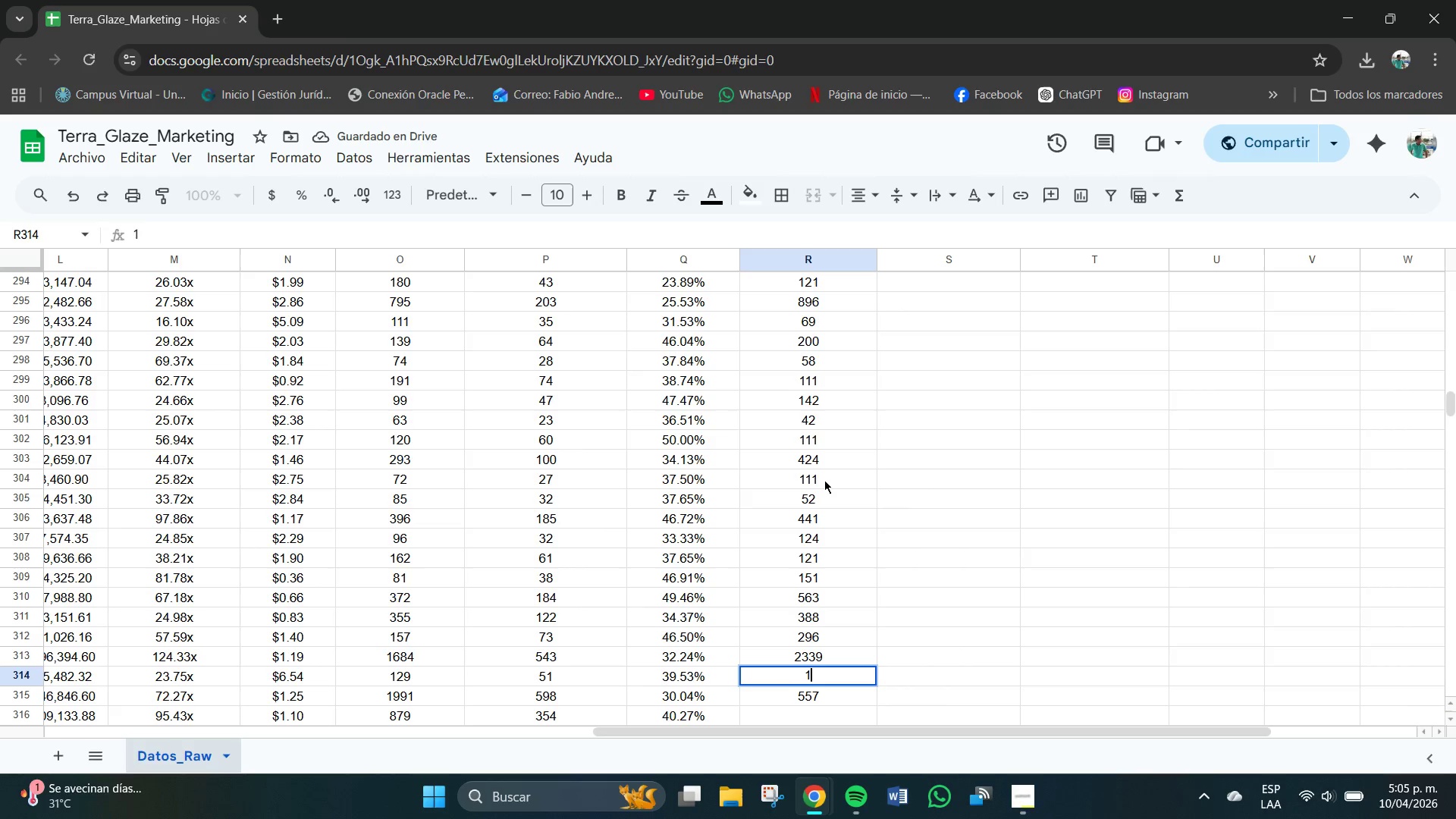 
key(Numpad7)
 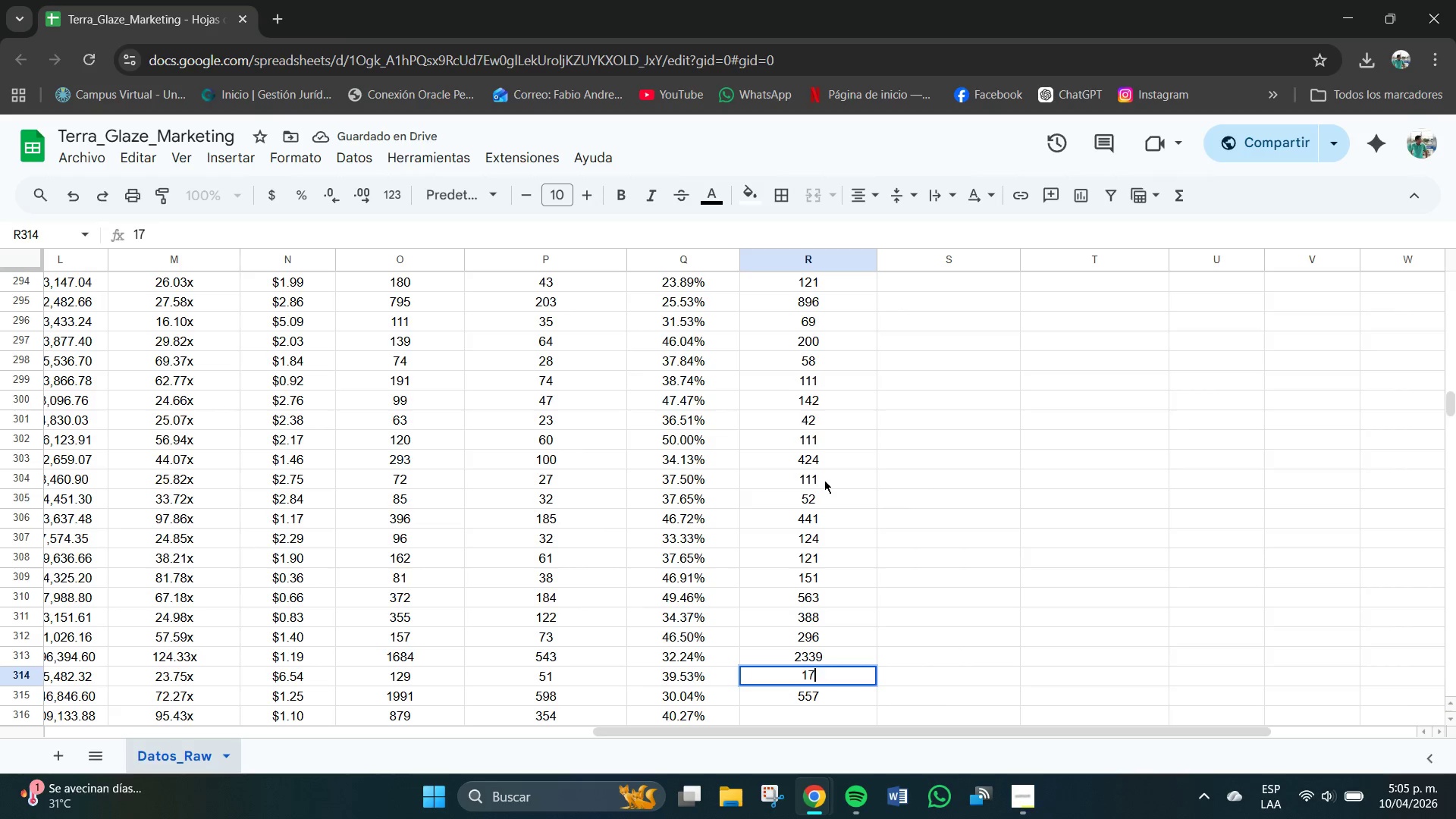 
key(Numpad0)
 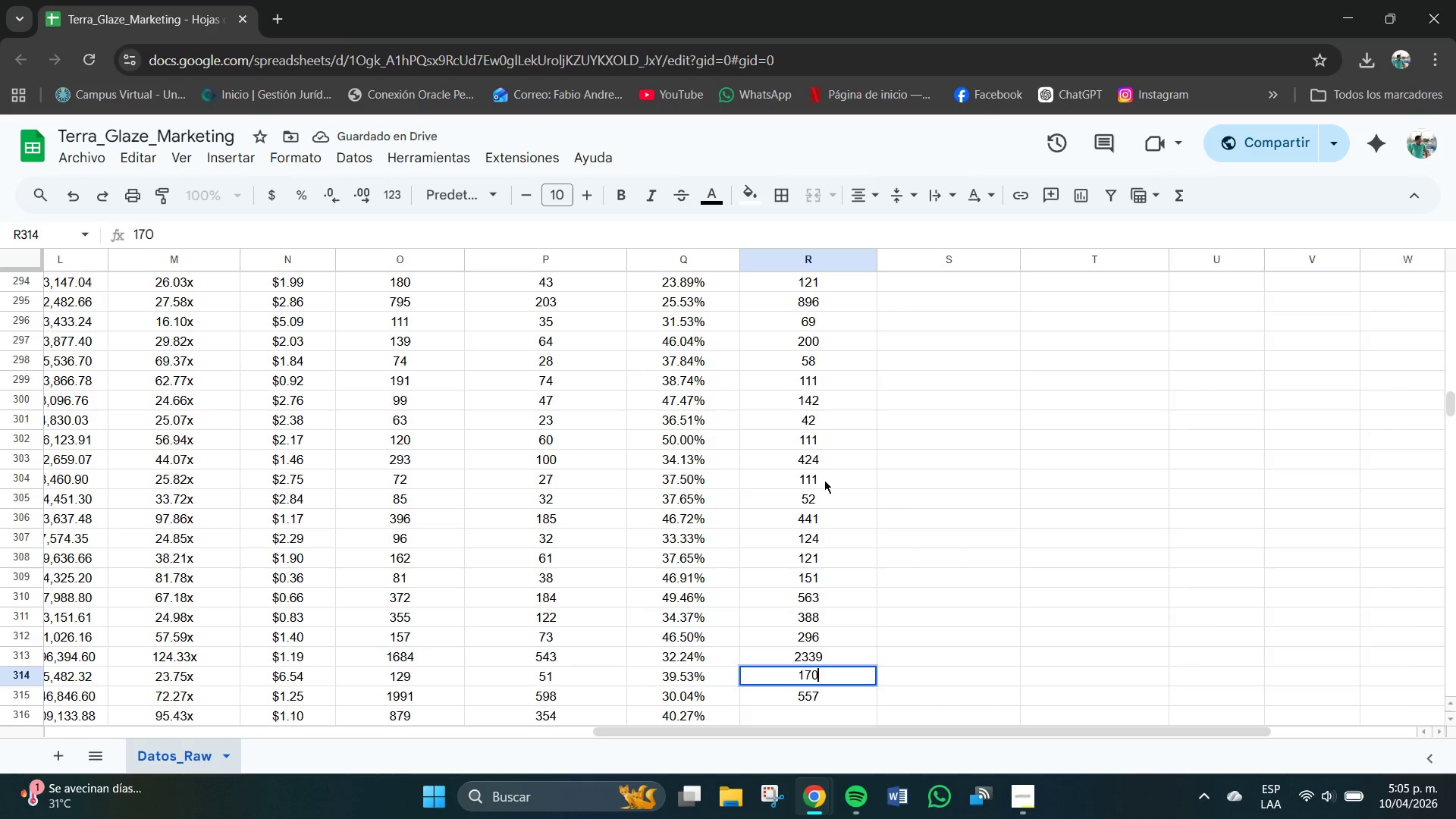 
key(NumpadEnter)
 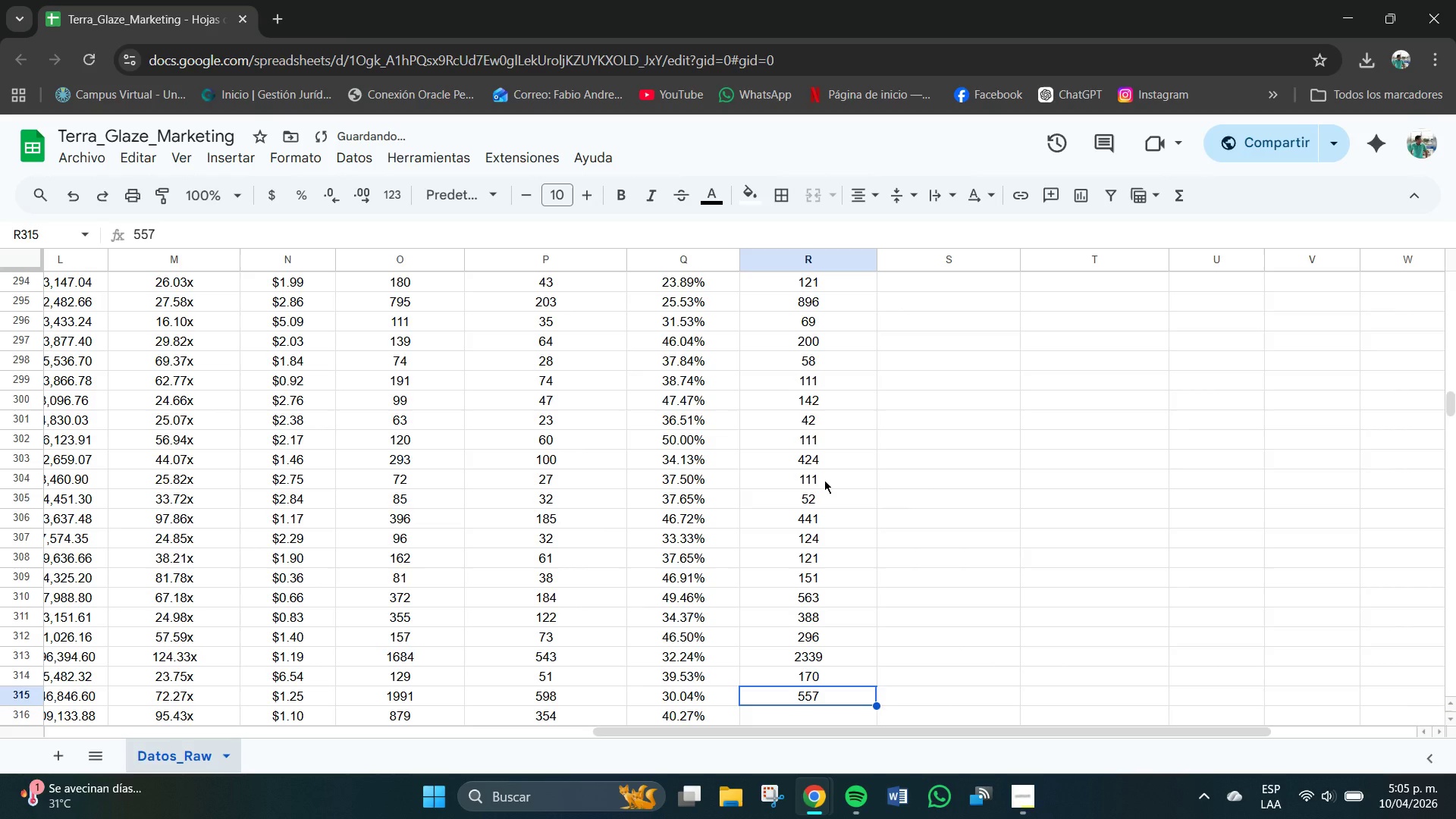 
key(Numpad1)
 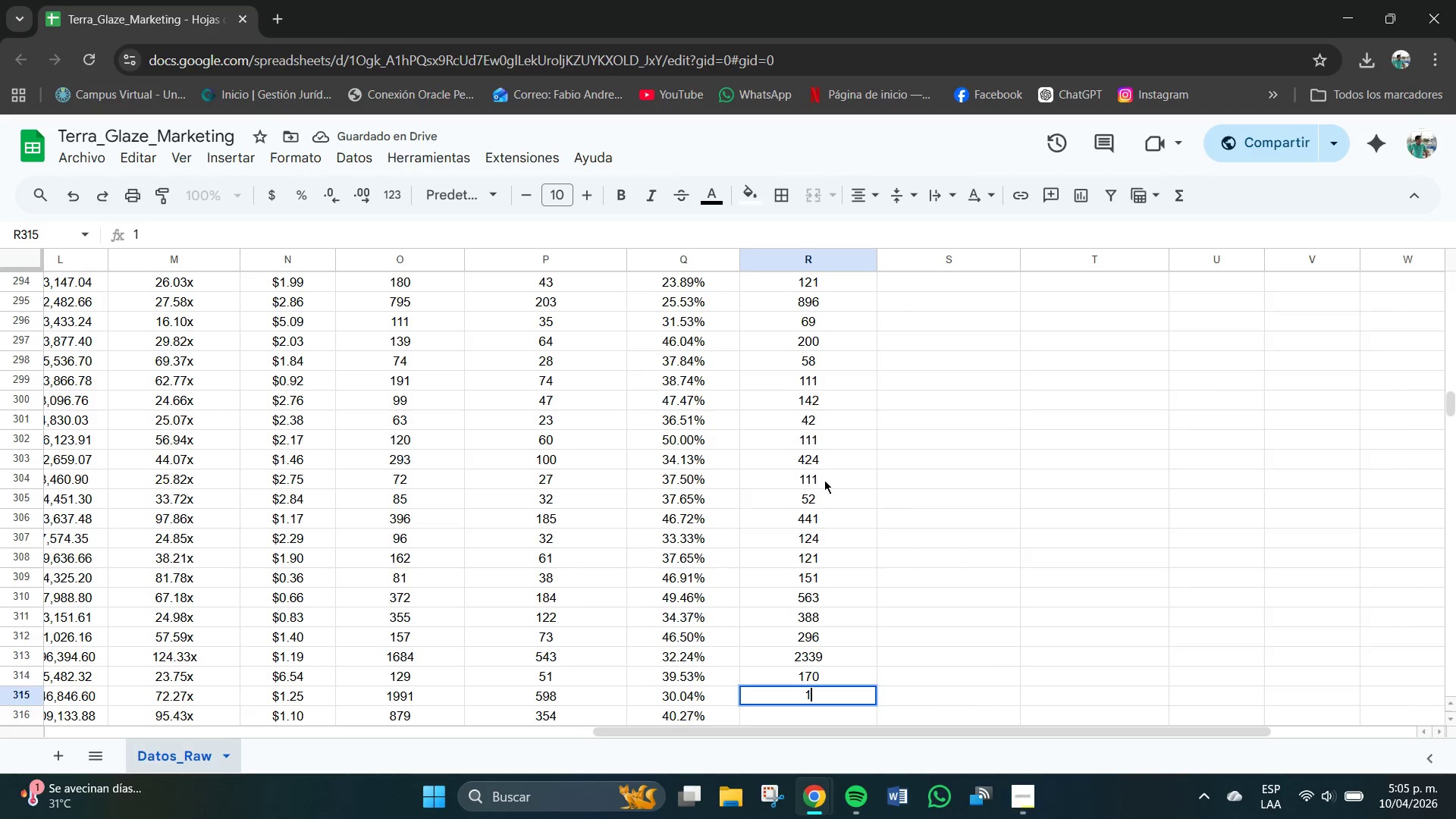 
key(Numpad3)
 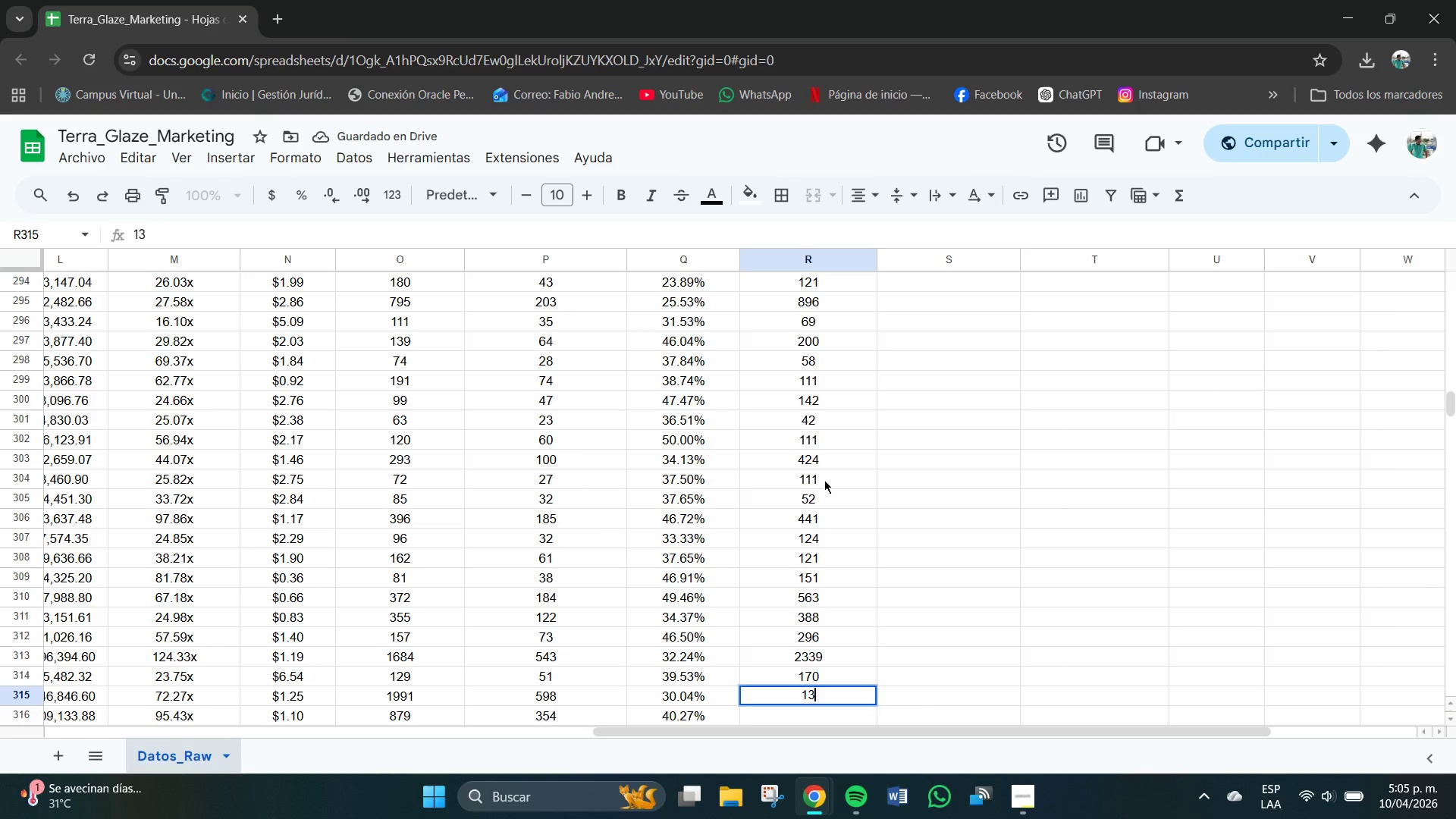 
key(Numpad0)
 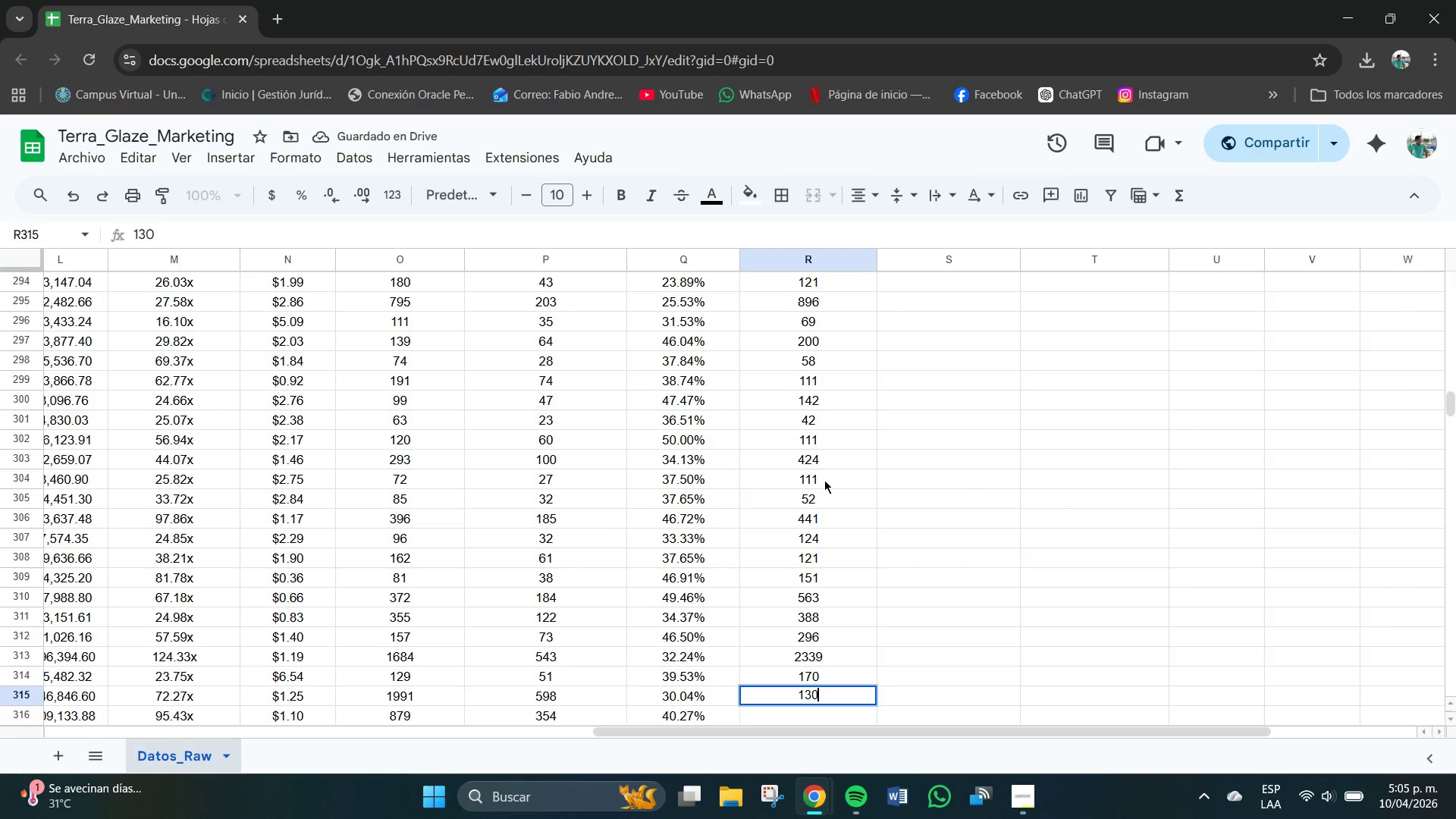 
key(Numpad3)
 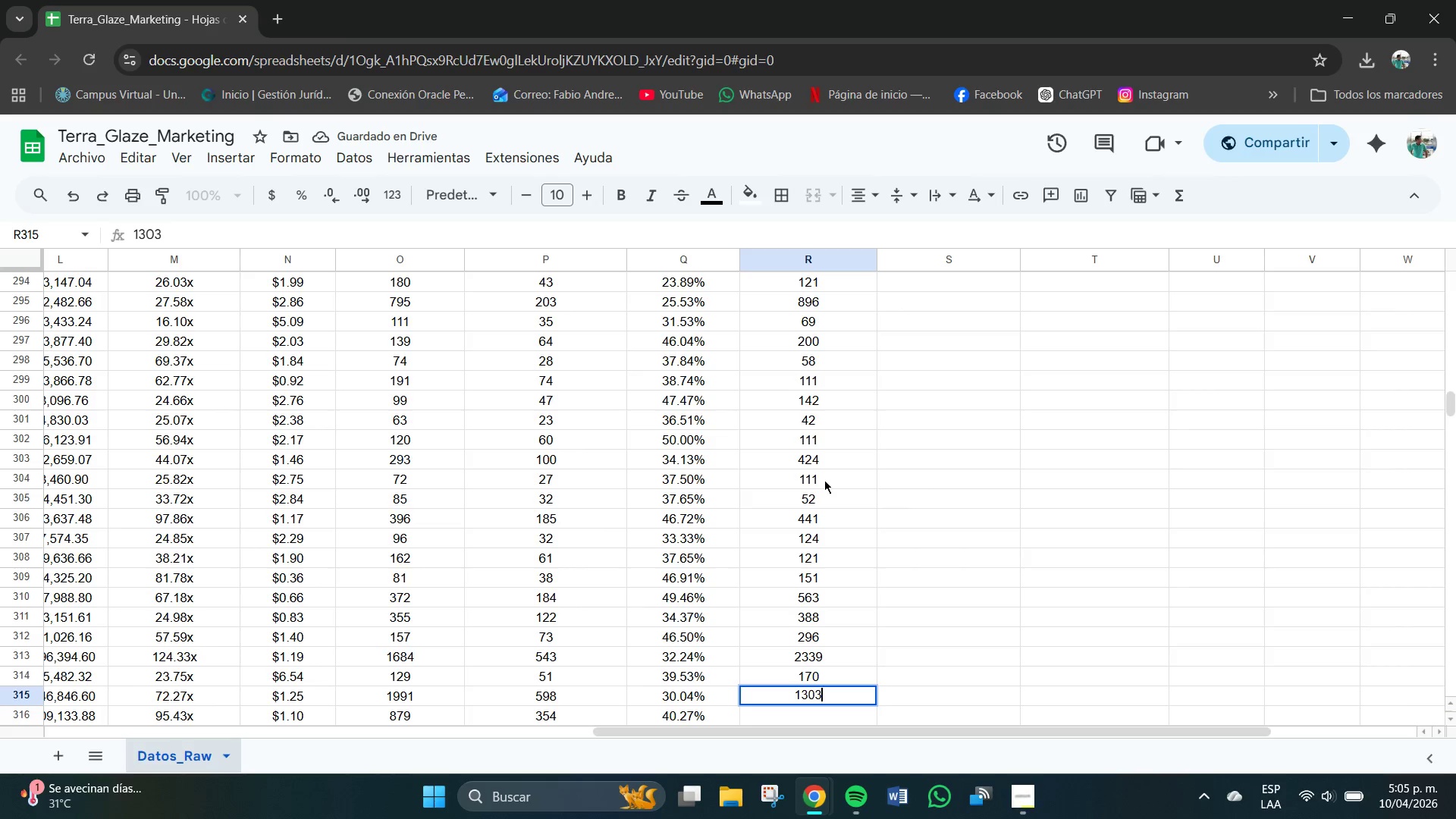 
key(NumpadEnter)
 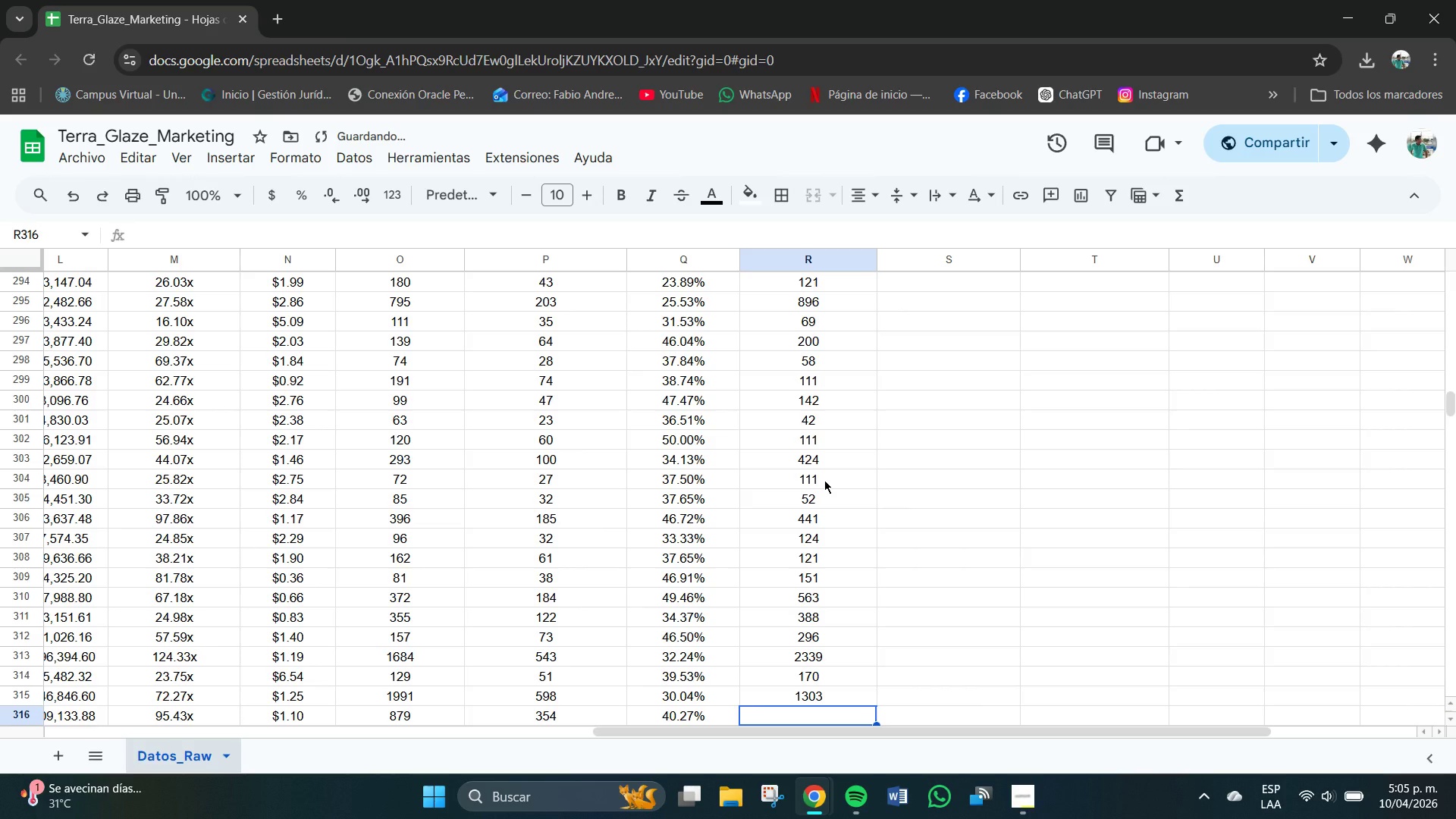 
key(Numpad4)
 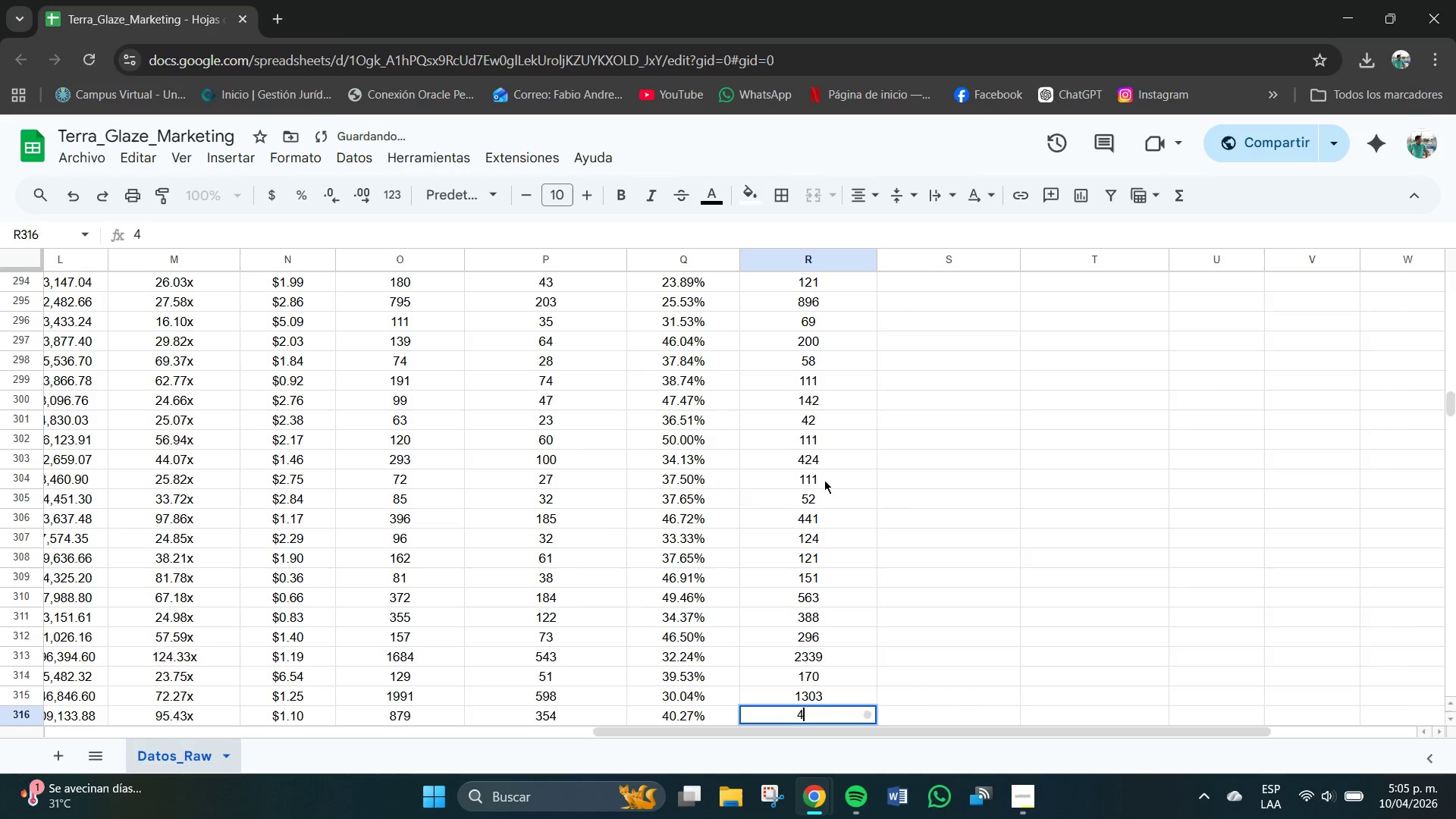 
key(Numpad6)
 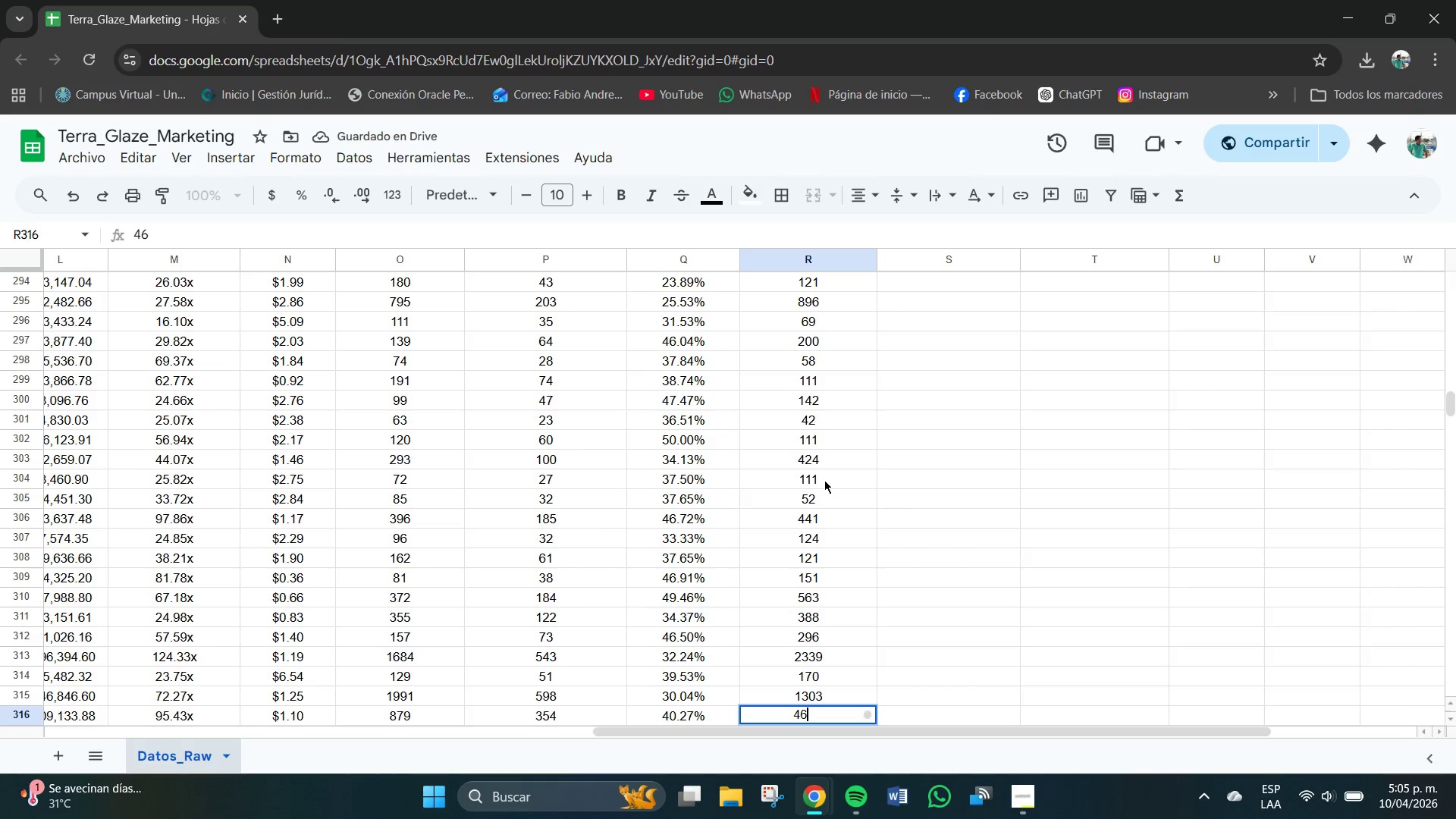 
key(Numpad2)
 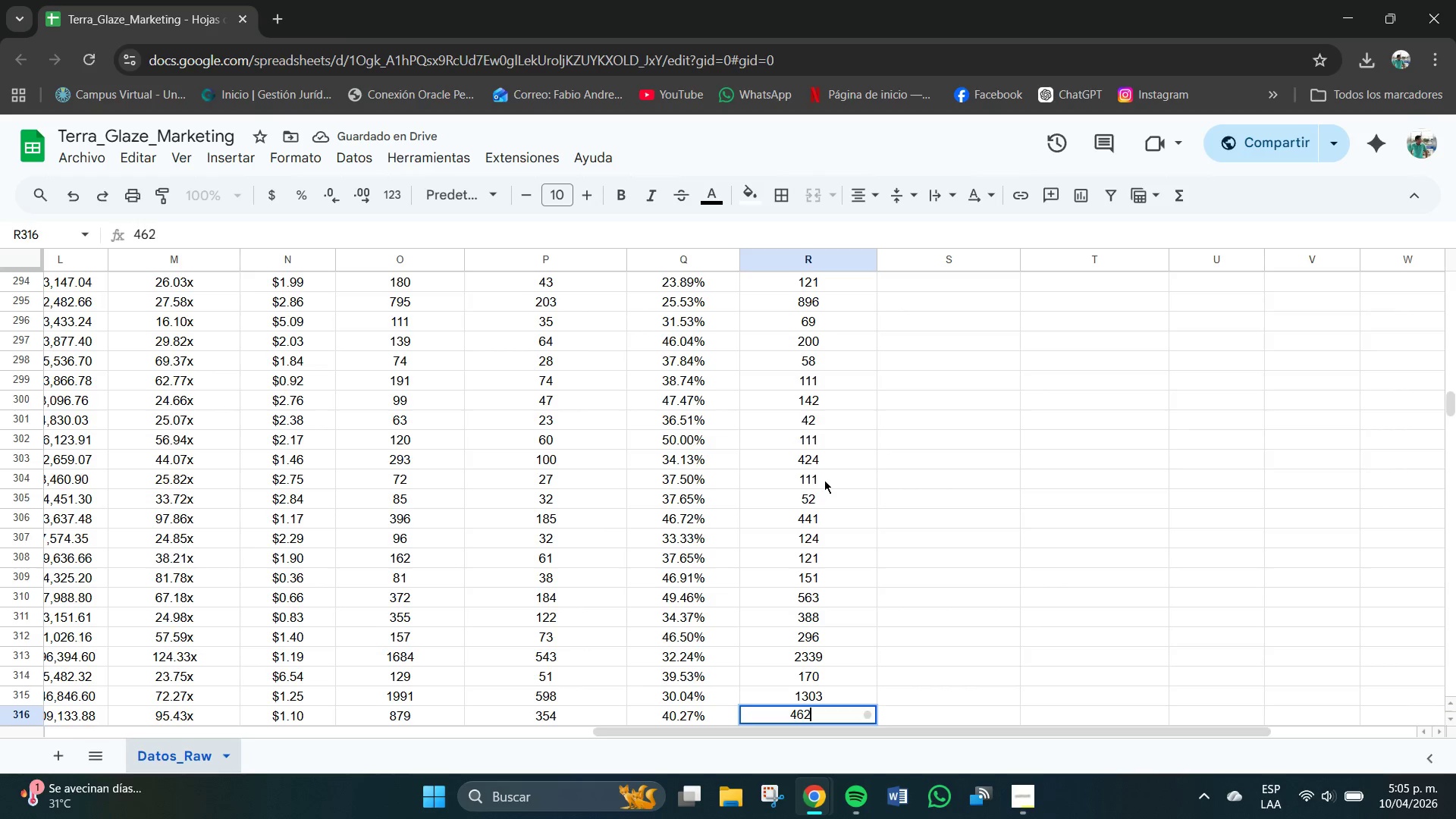 
key(NumpadEnter)
 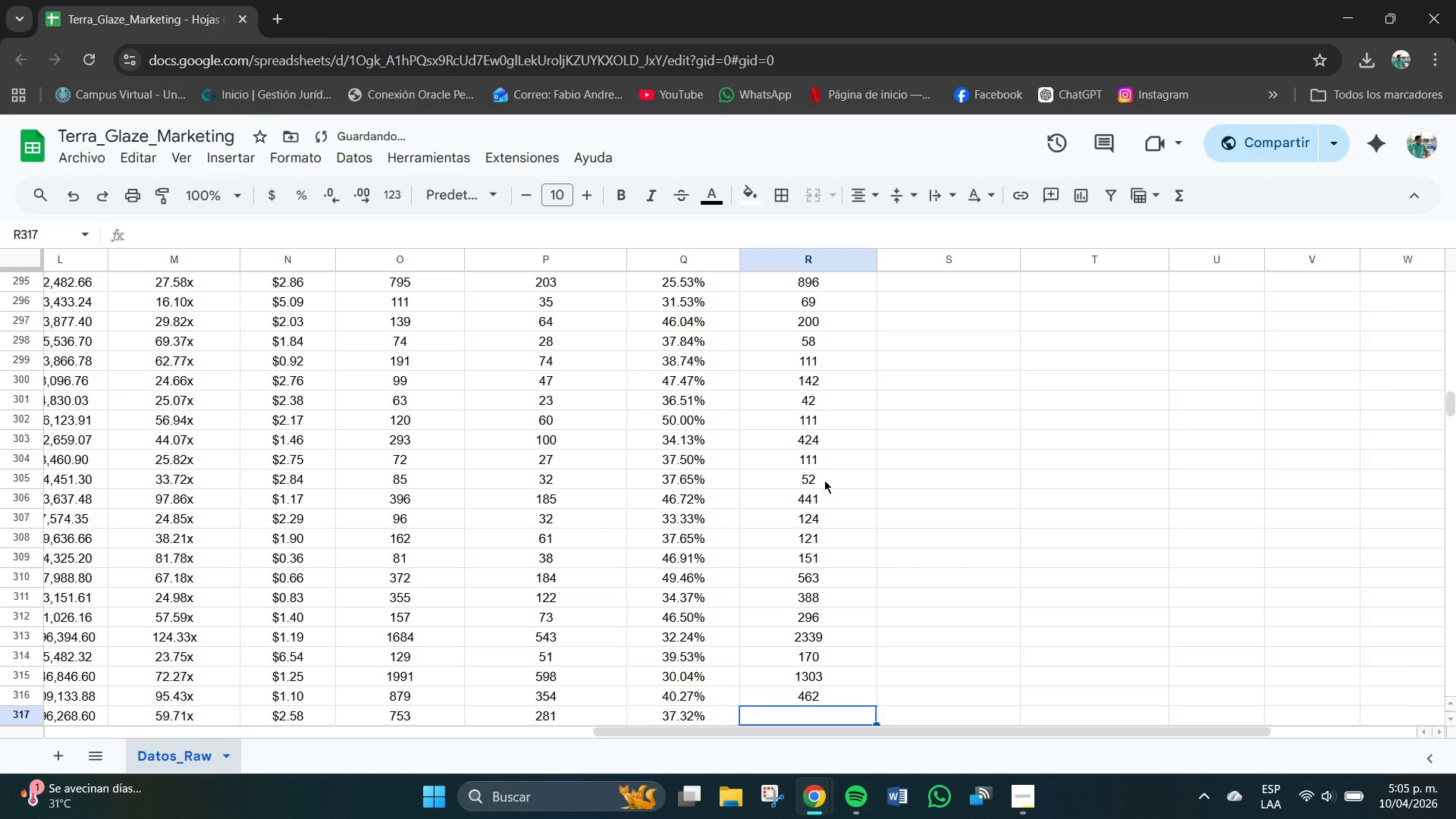 
key(Numpad5)
 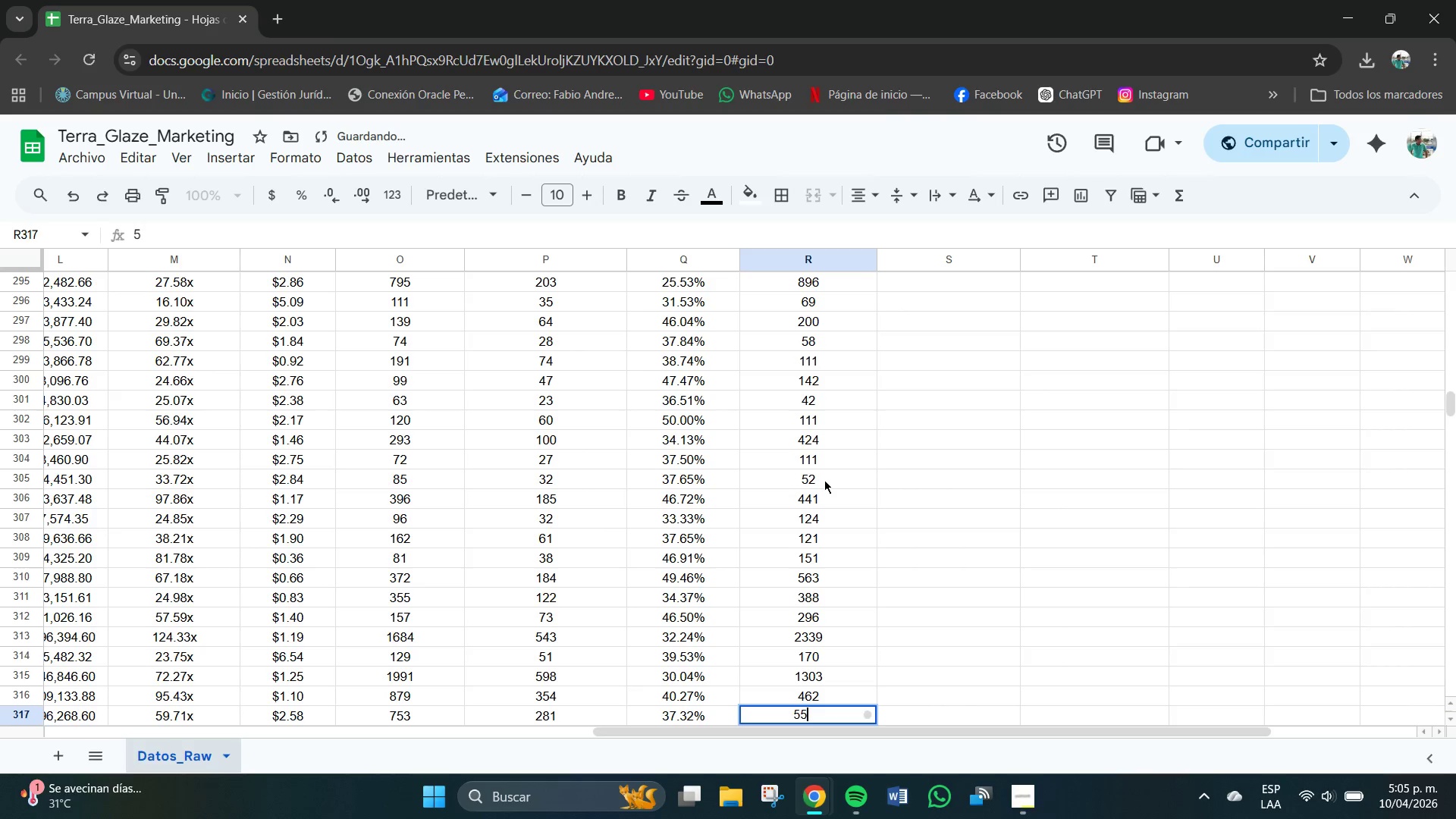 
key(Numpad5)
 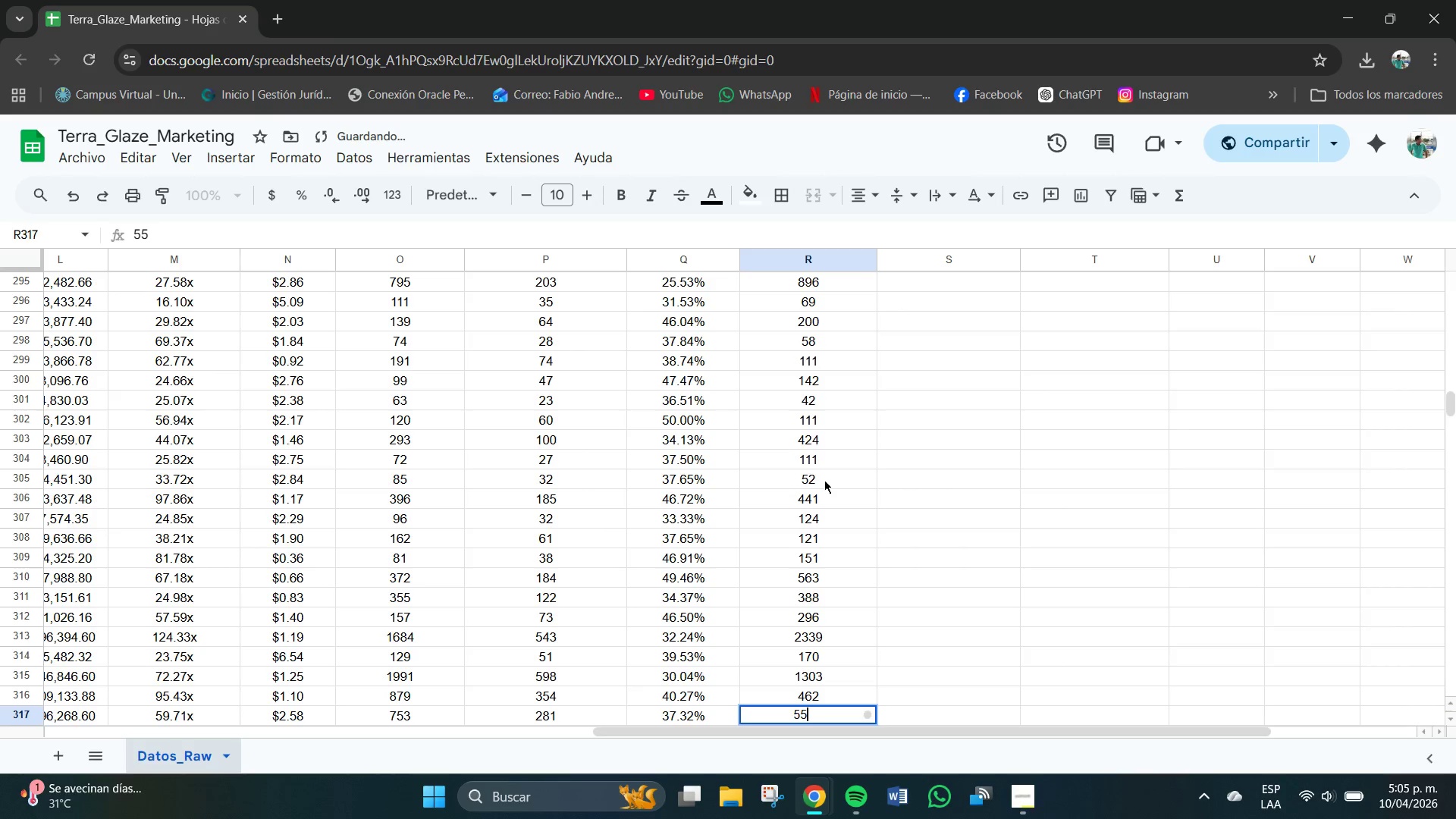 
key(Numpad7)
 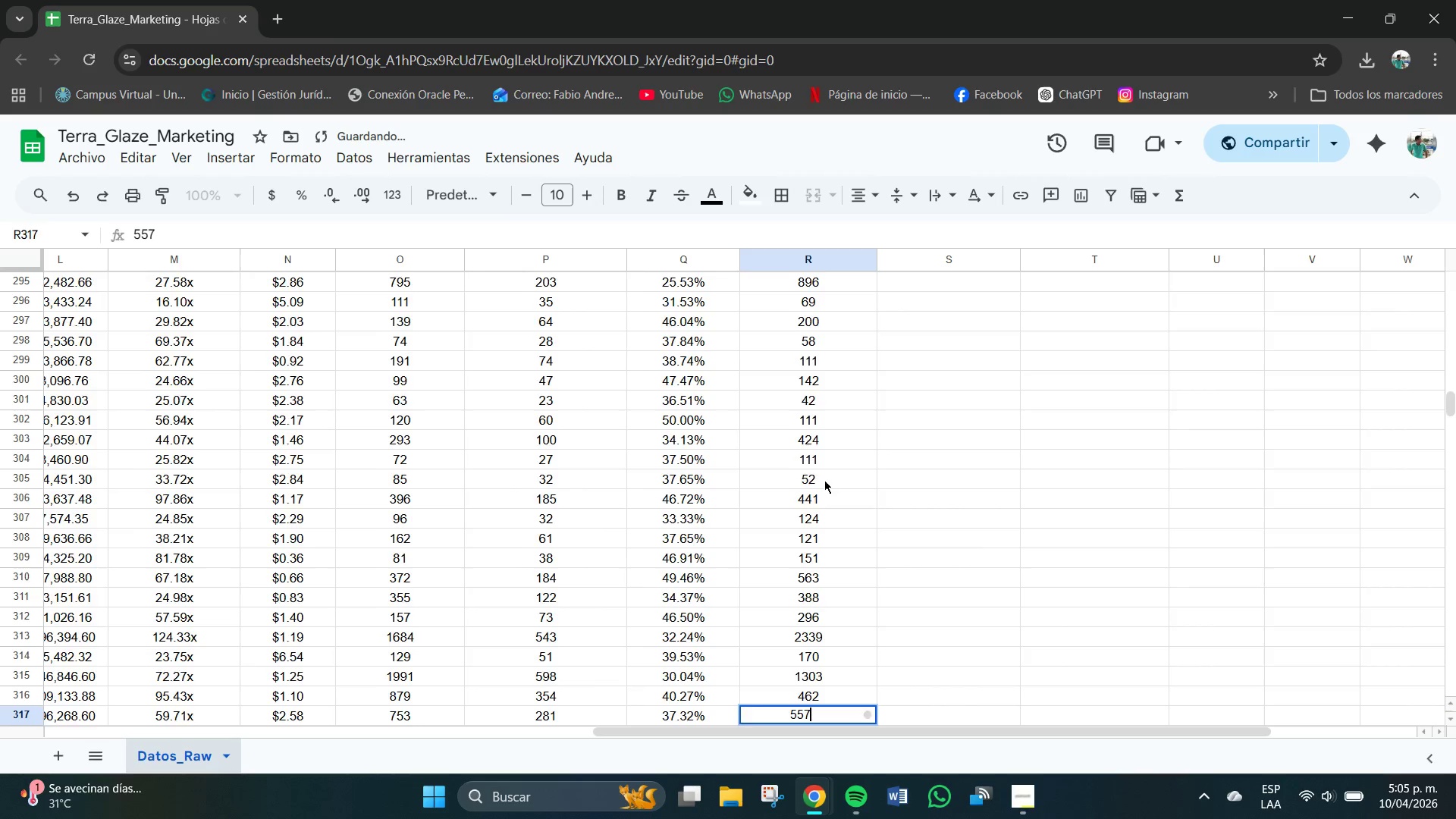 
key(NumpadEnter)
 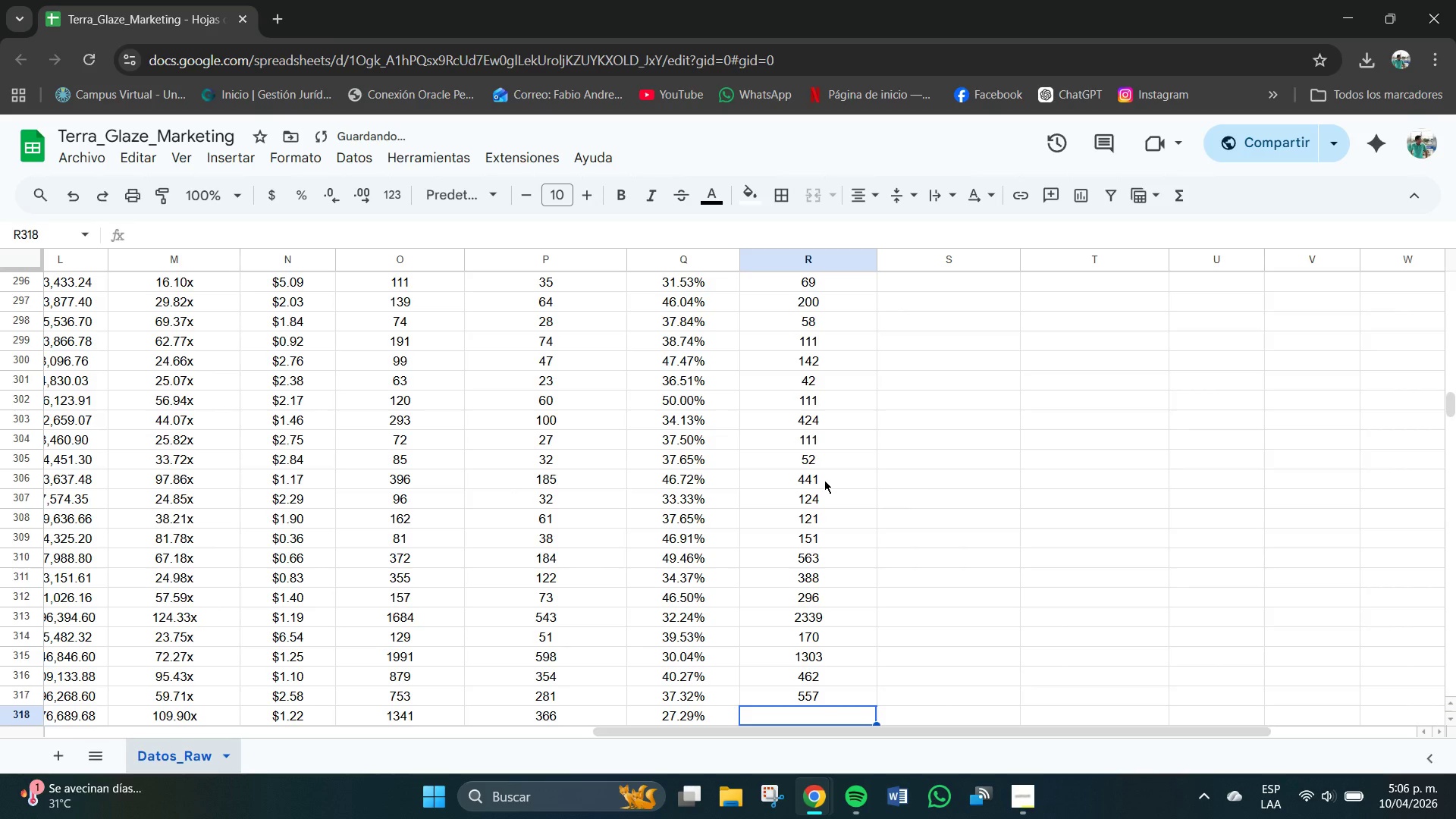 
key(Numpad6)
 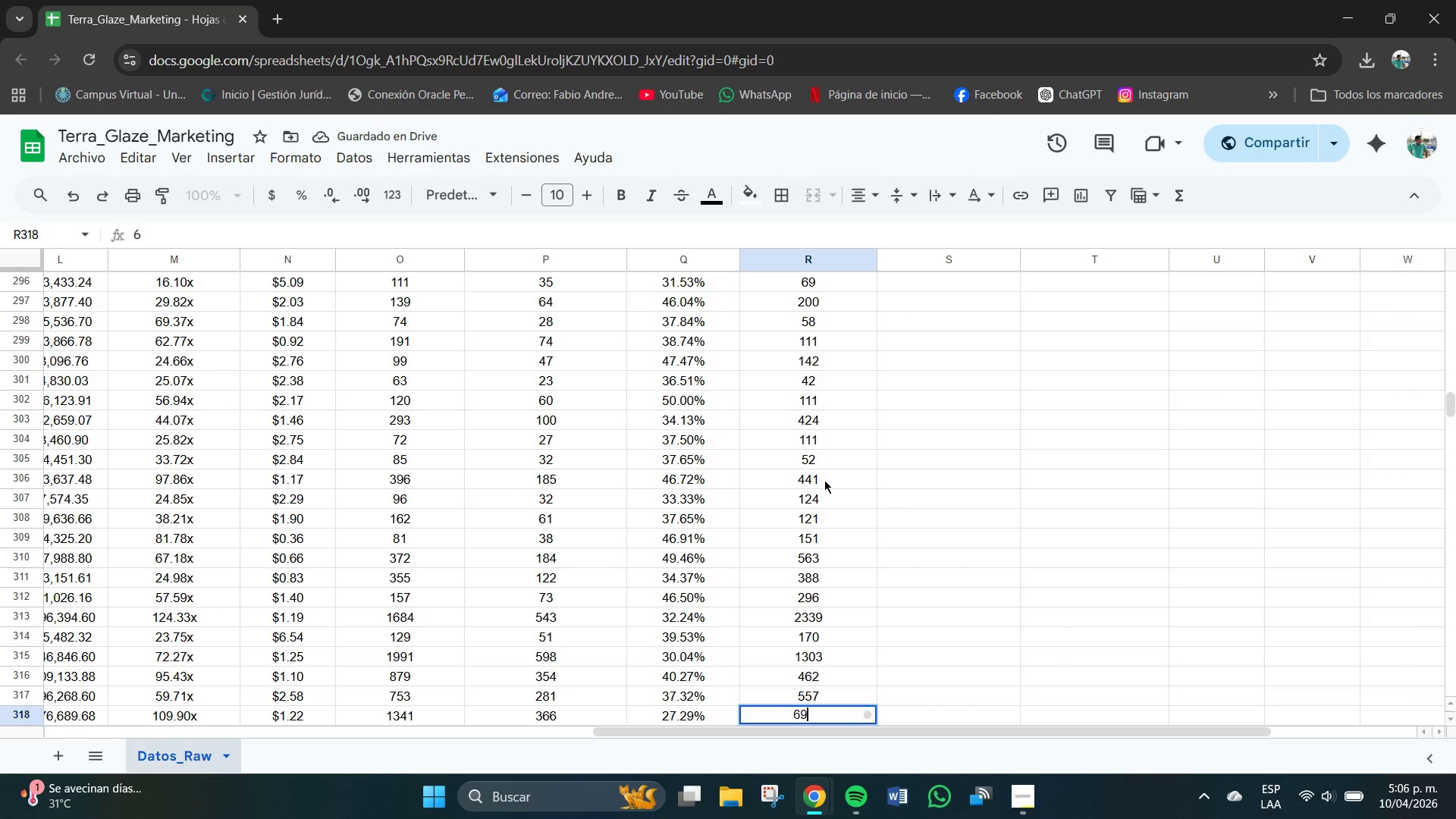 
key(Numpad9)
 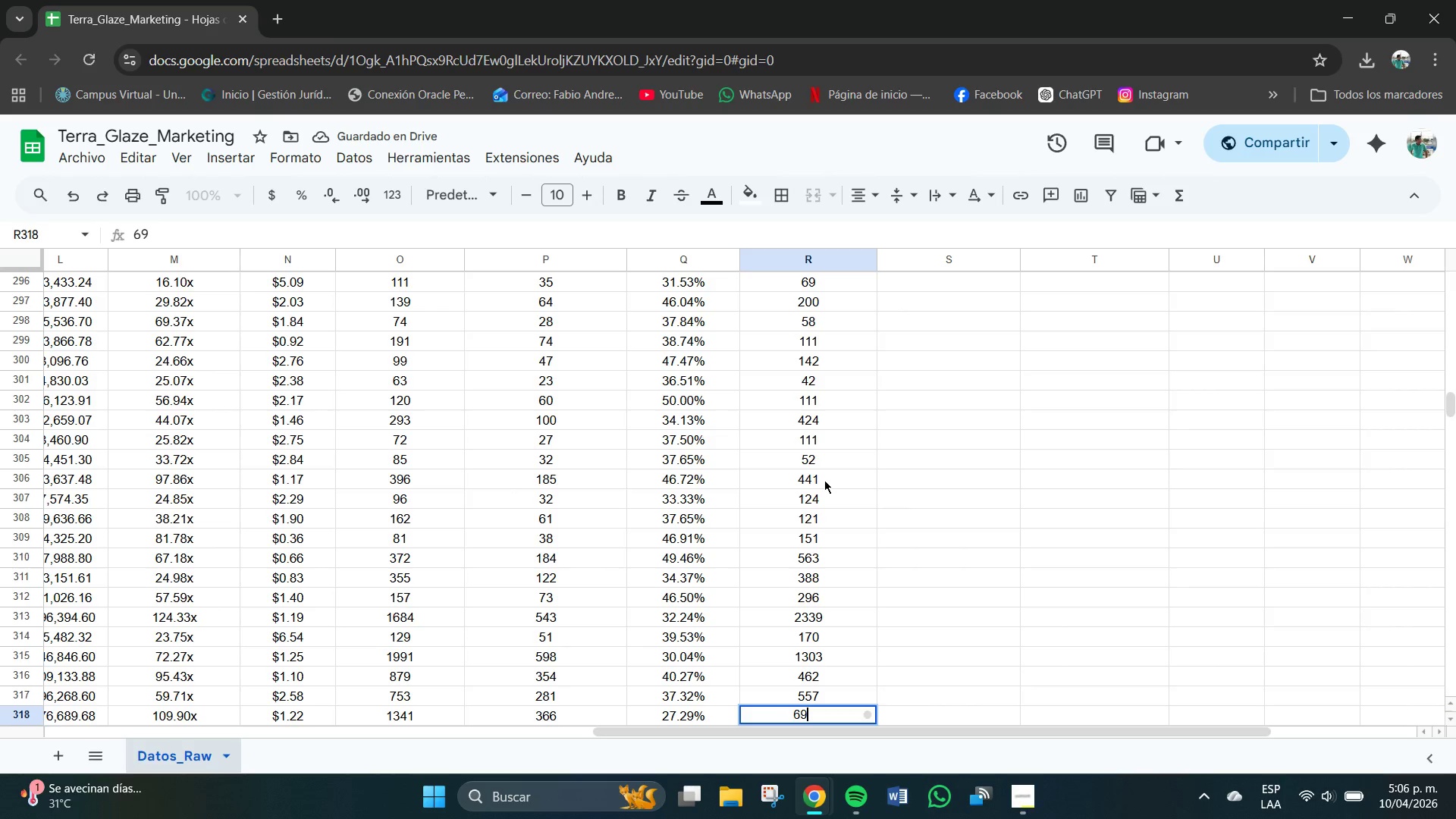 
key(Numpad2)
 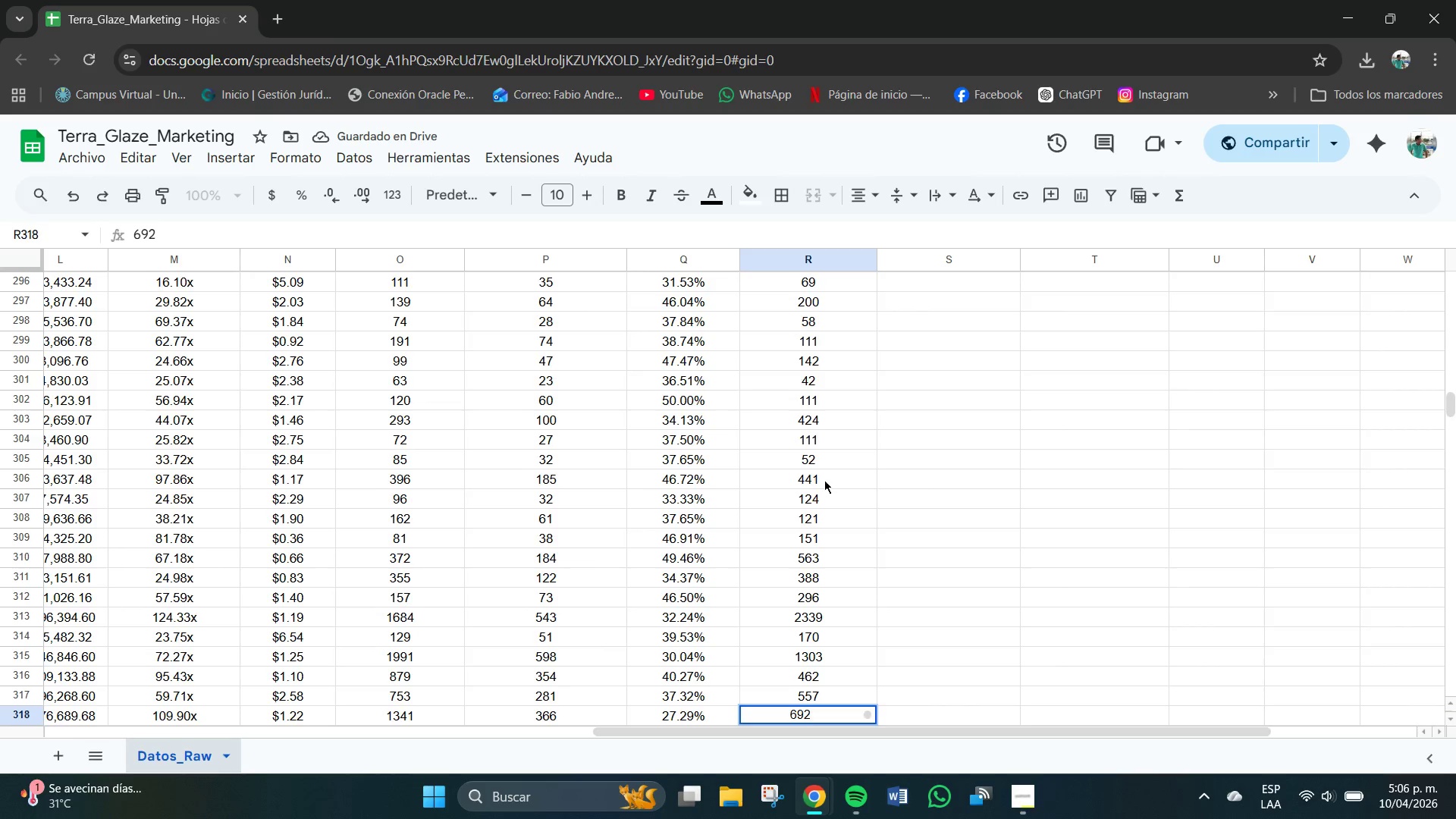 
key(NumpadEnter)
 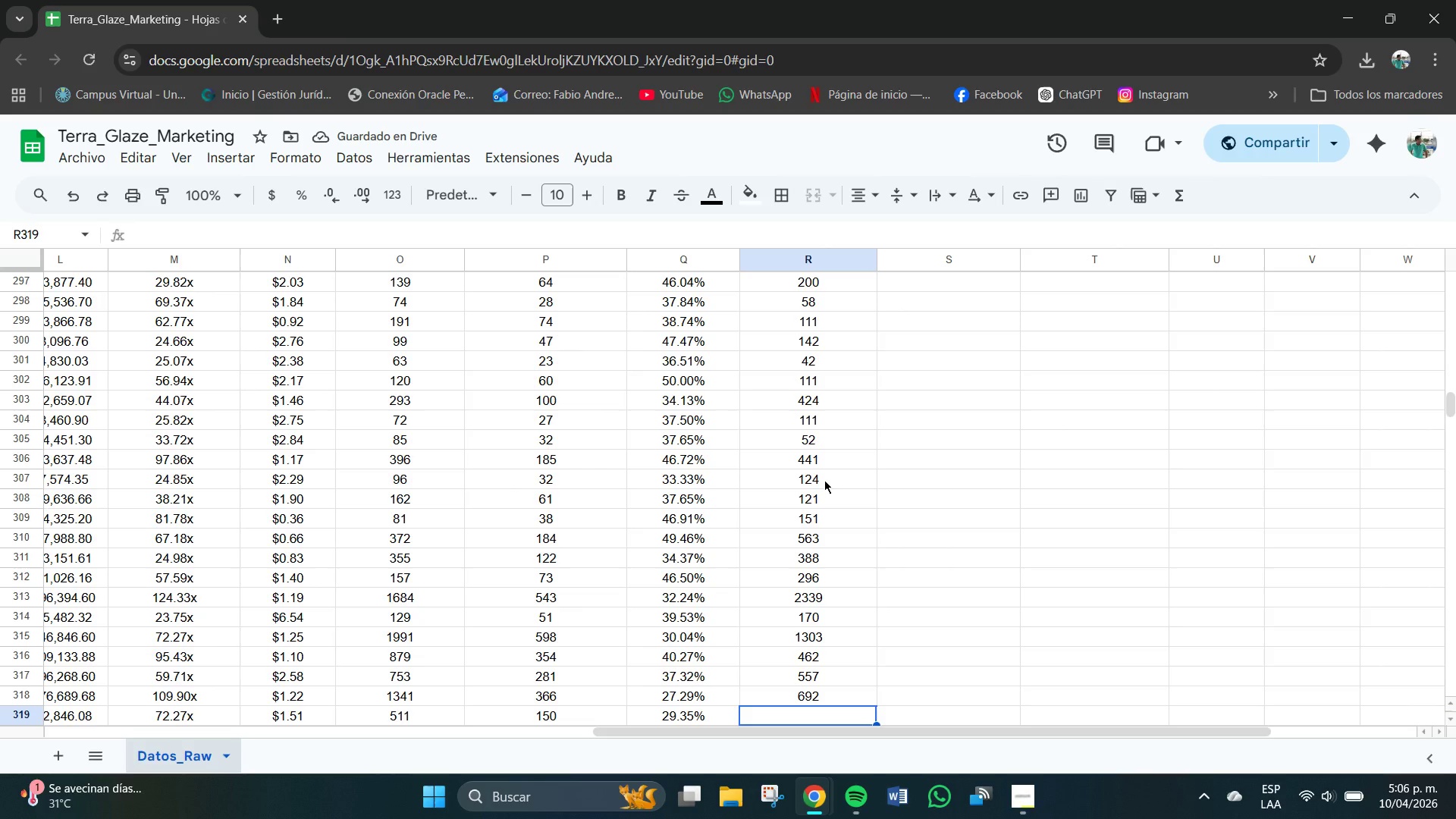 
key(Numpad3)
 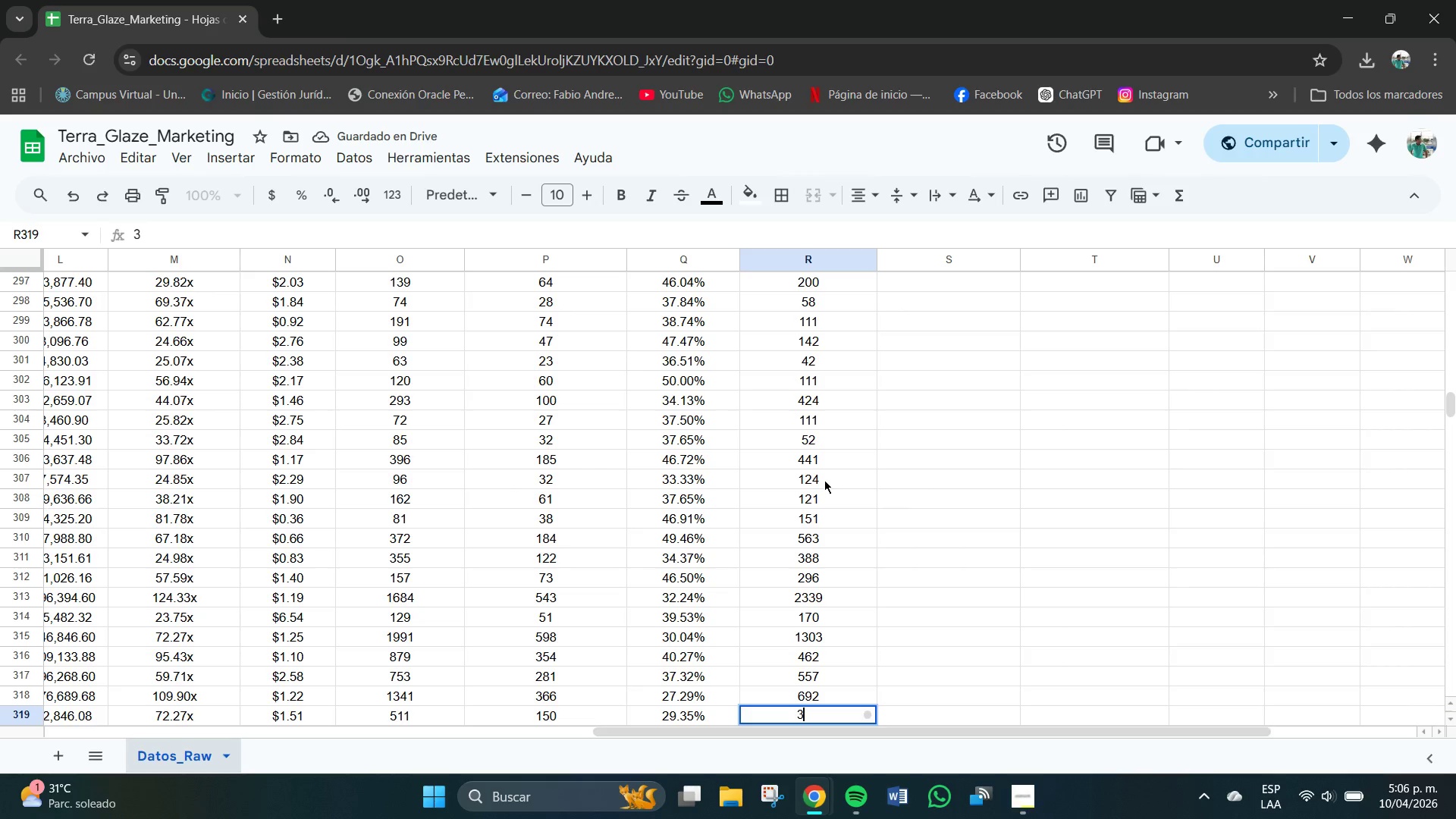 
key(Numpad8)
 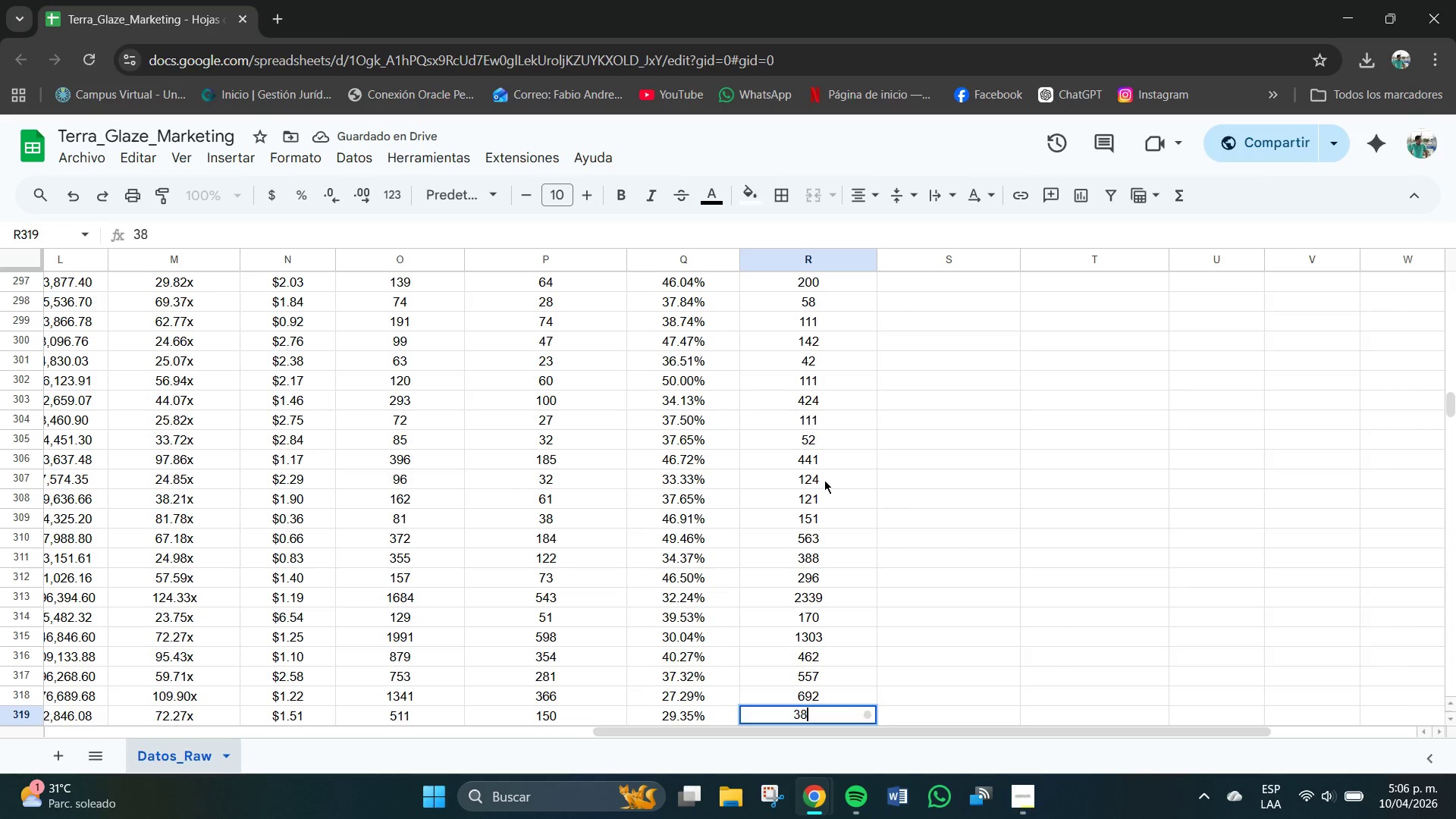 
key(Numpad4)
 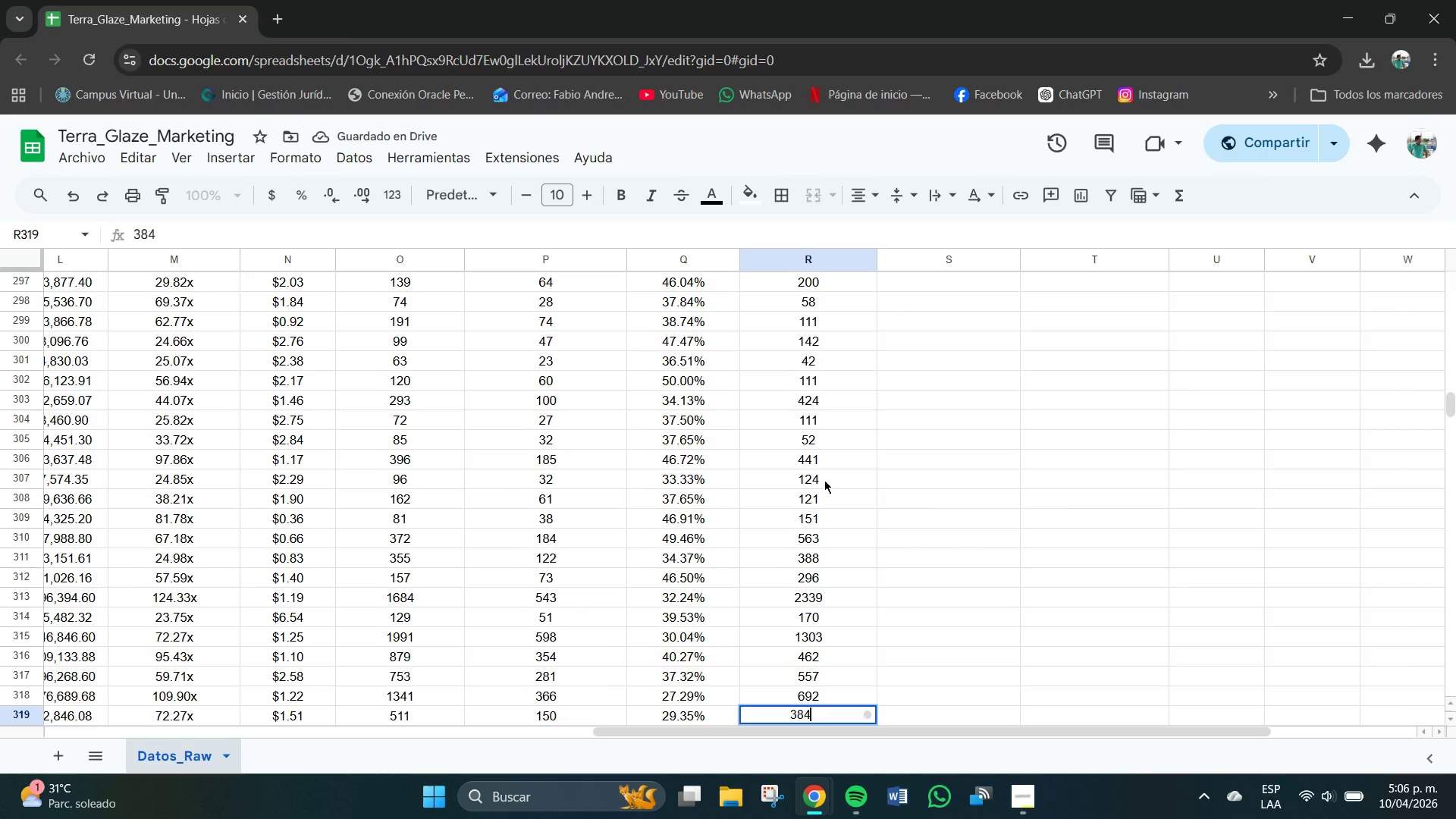 
key(NumpadEnter)
 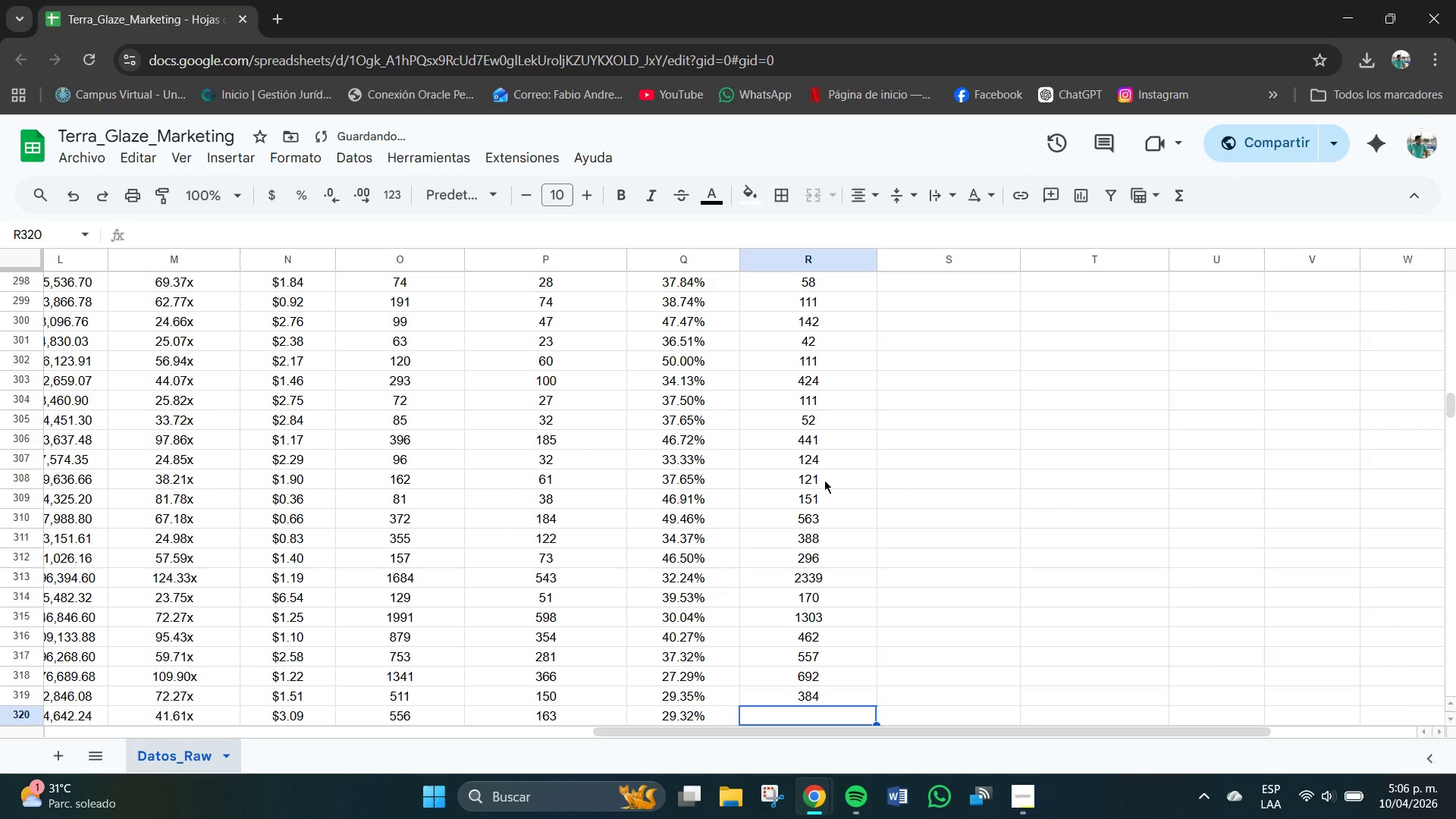 
key(Numpad2)
 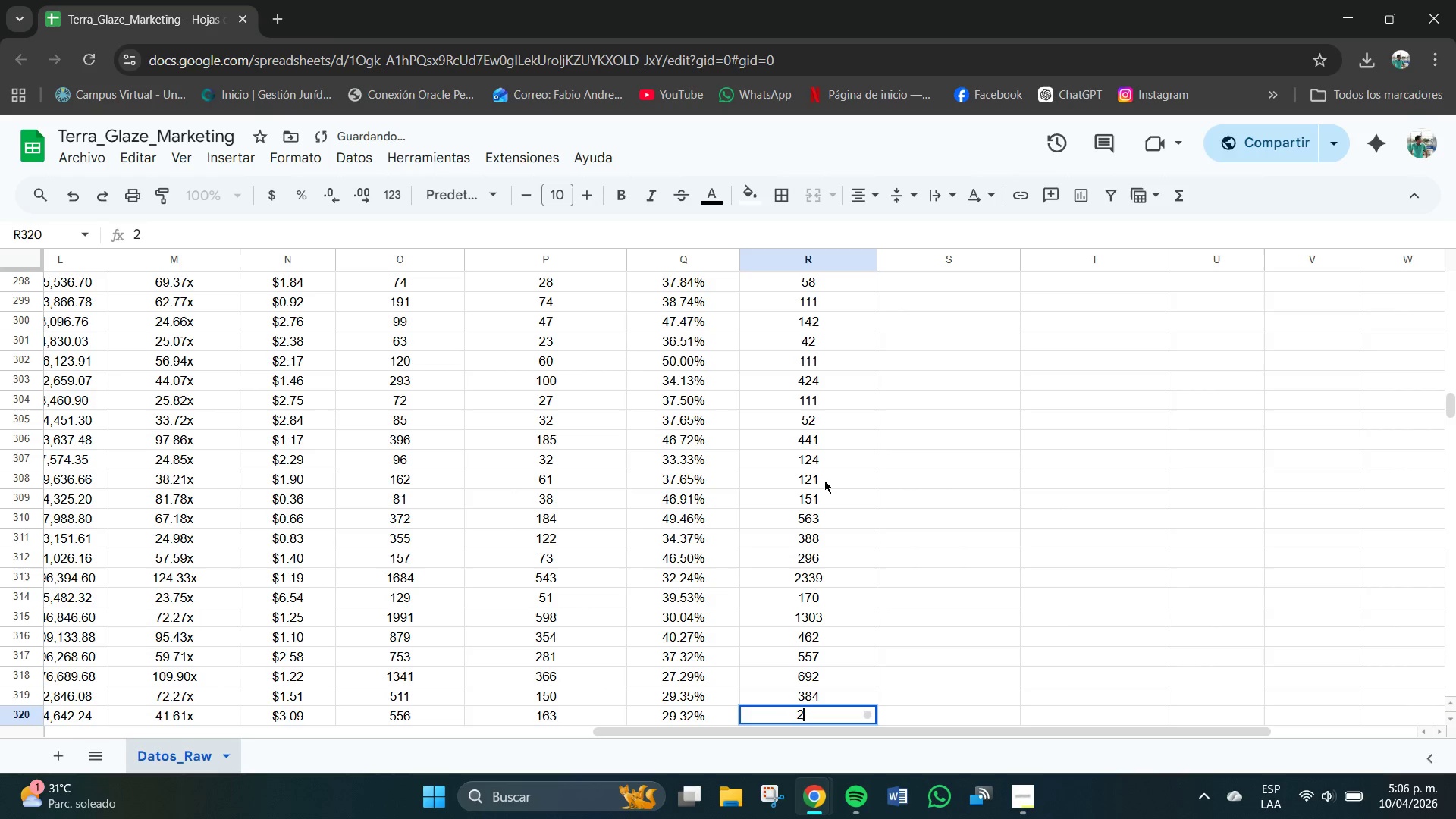 
key(Numpad3)
 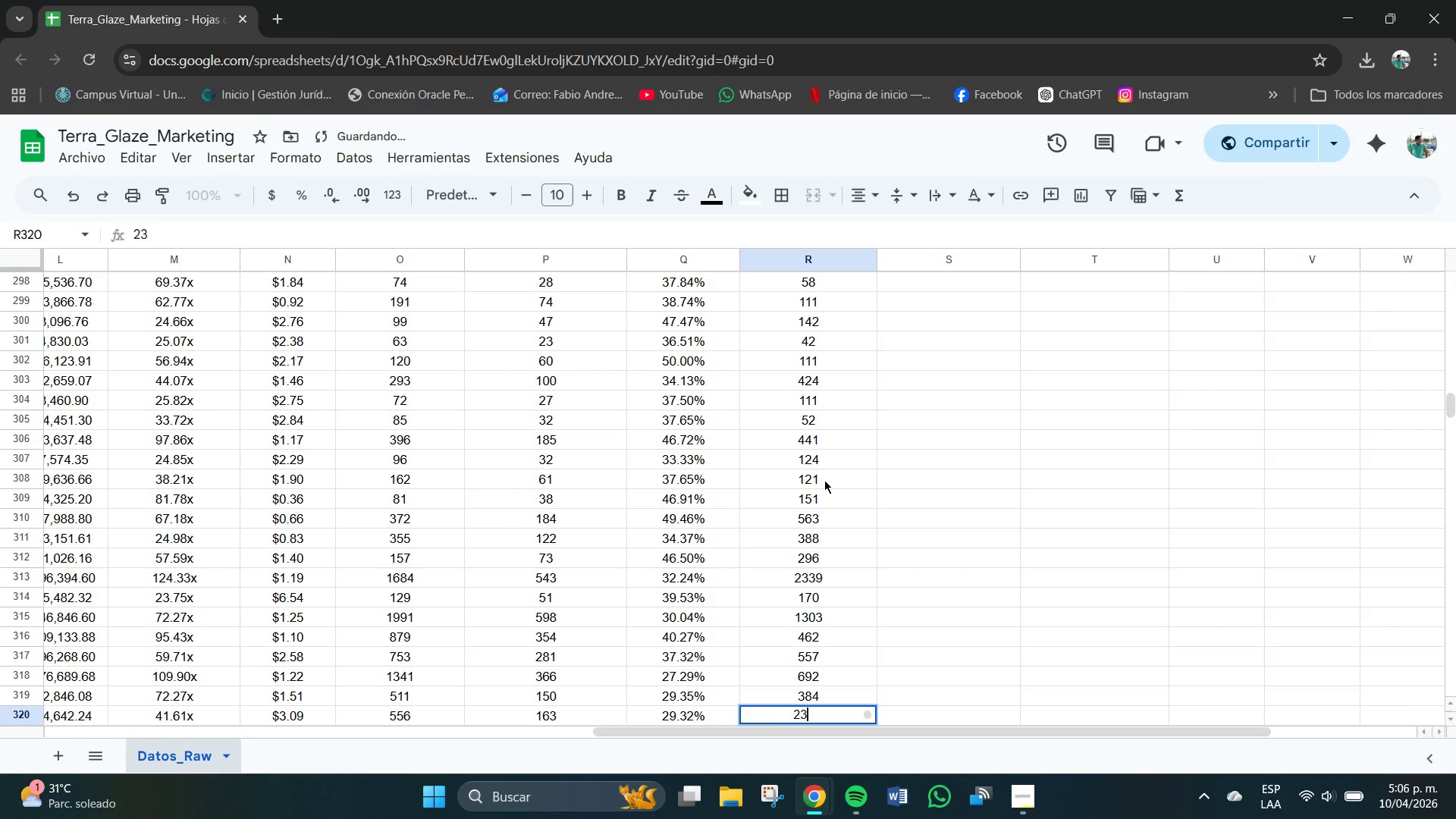 
key(Numpad5)
 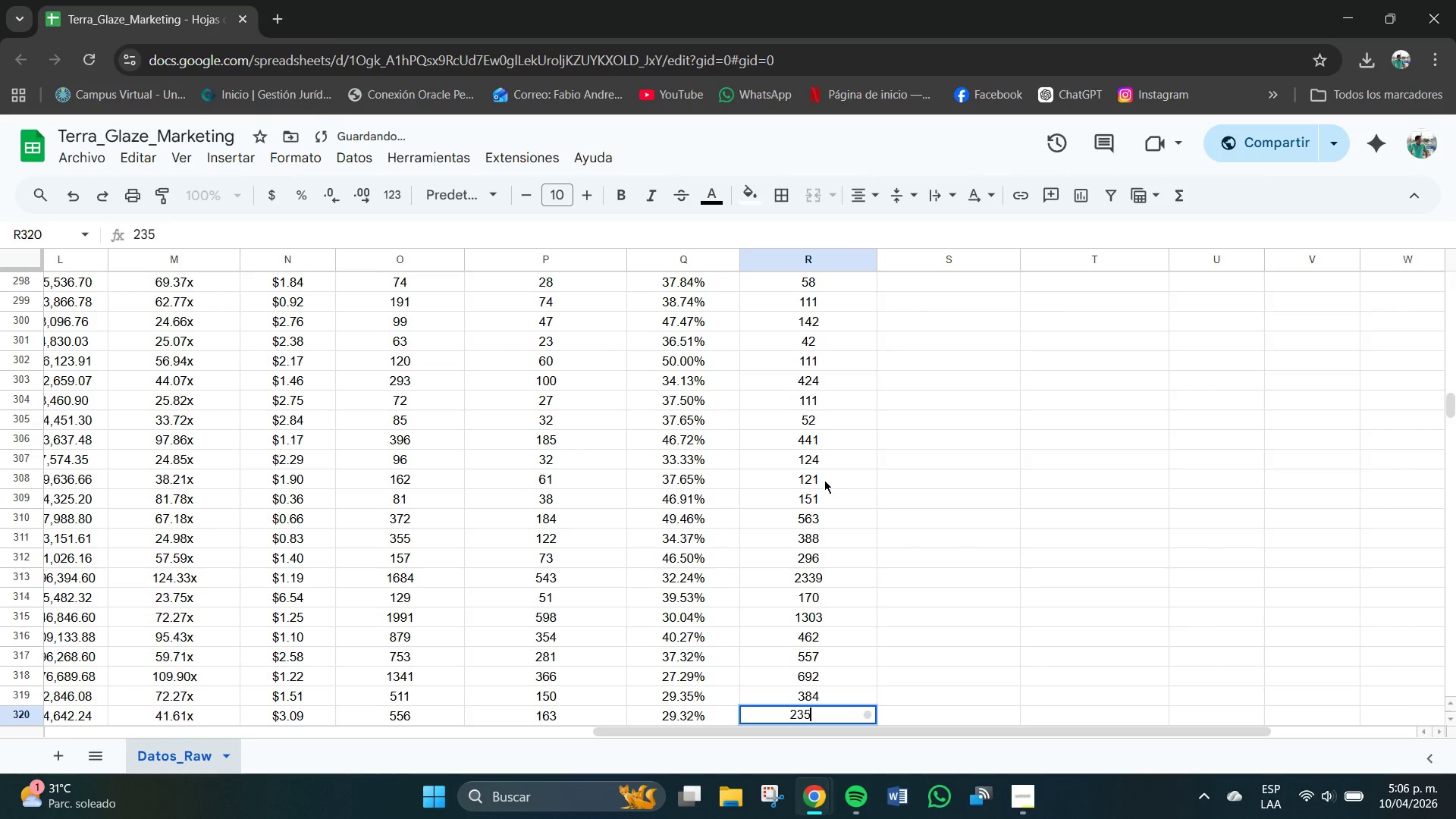 
key(NumpadEnter)
 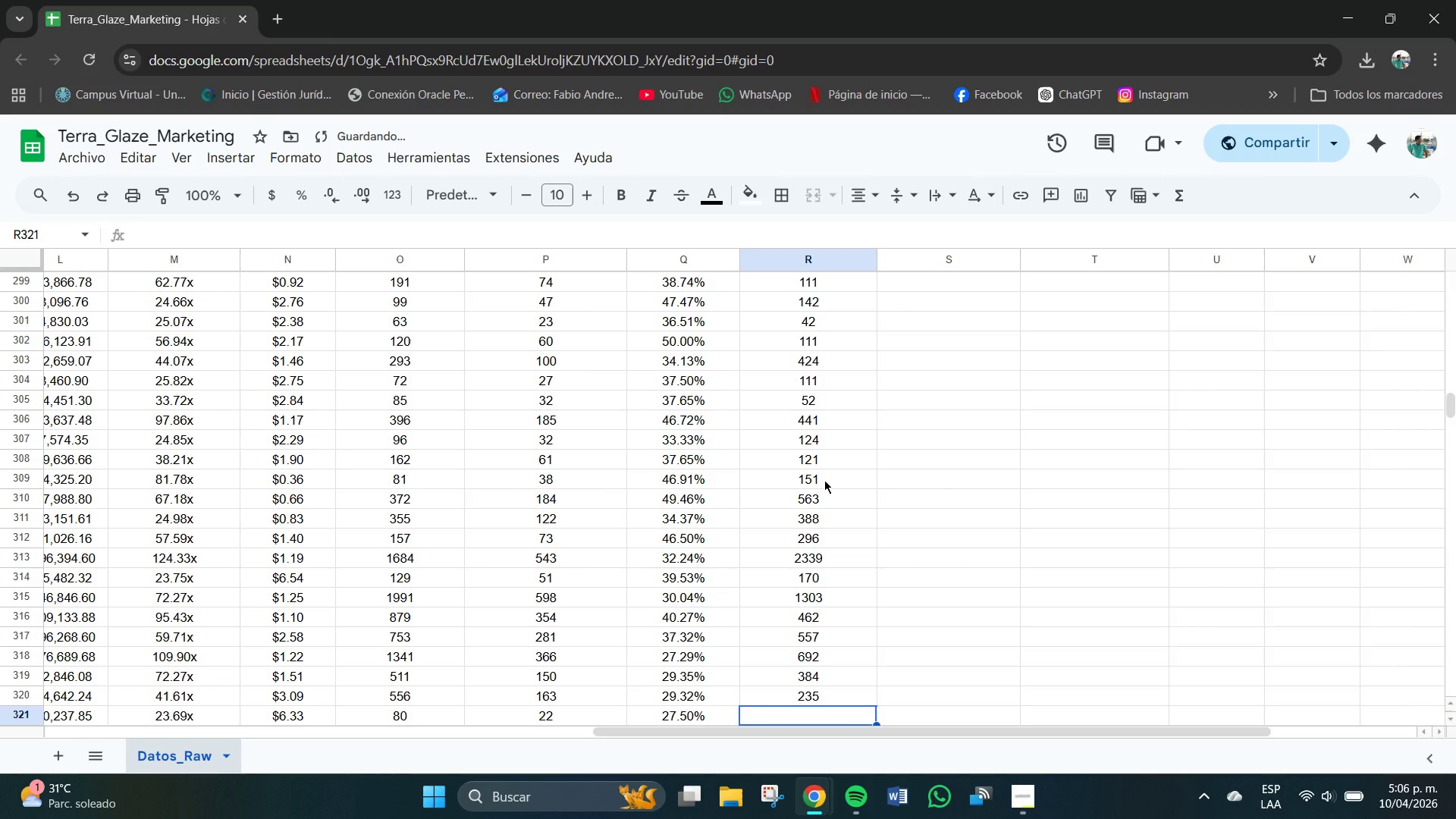 
key(Numpad9)
 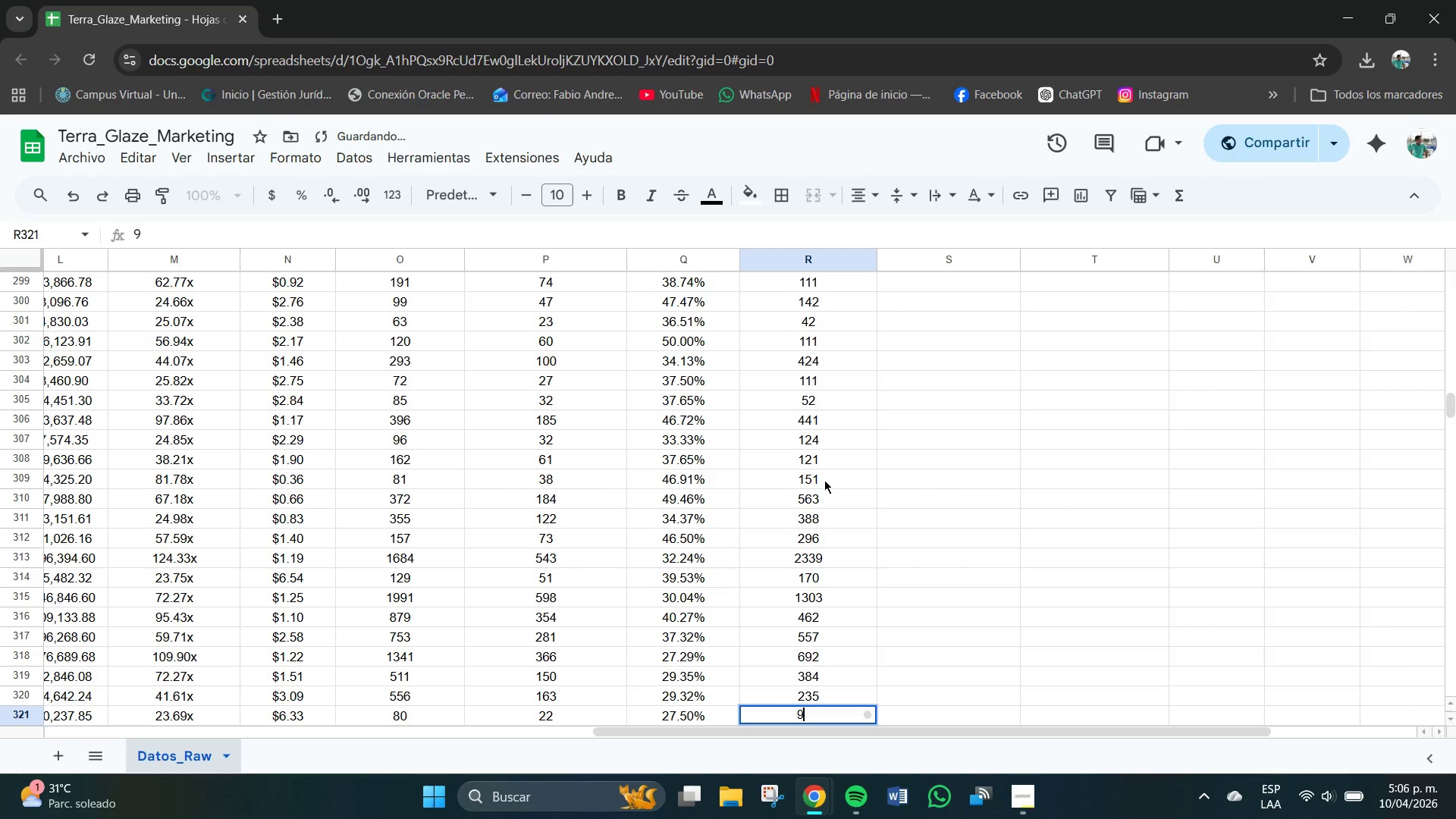 
key(Numpad4)
 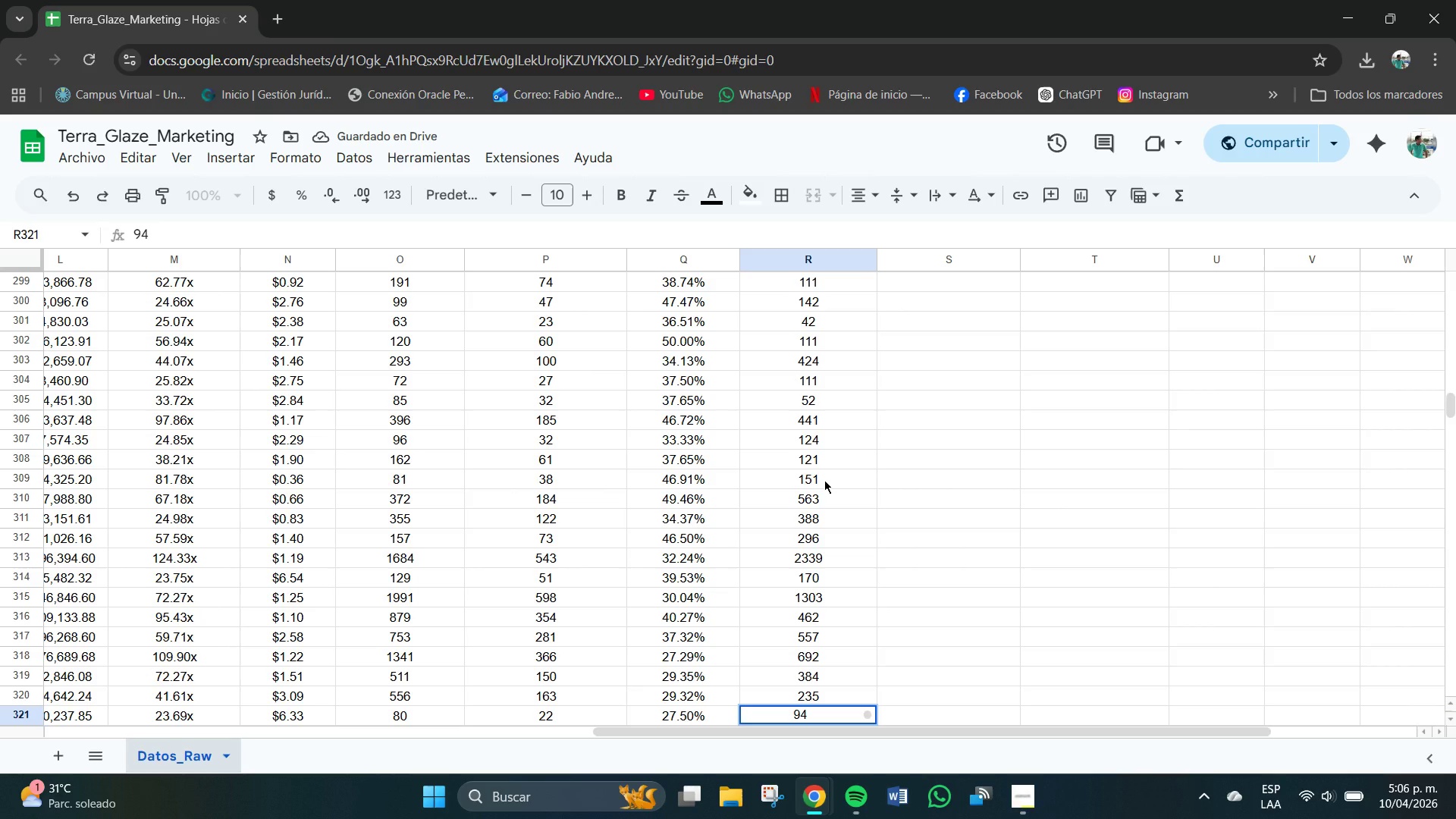 
key(NumpadEnter)
 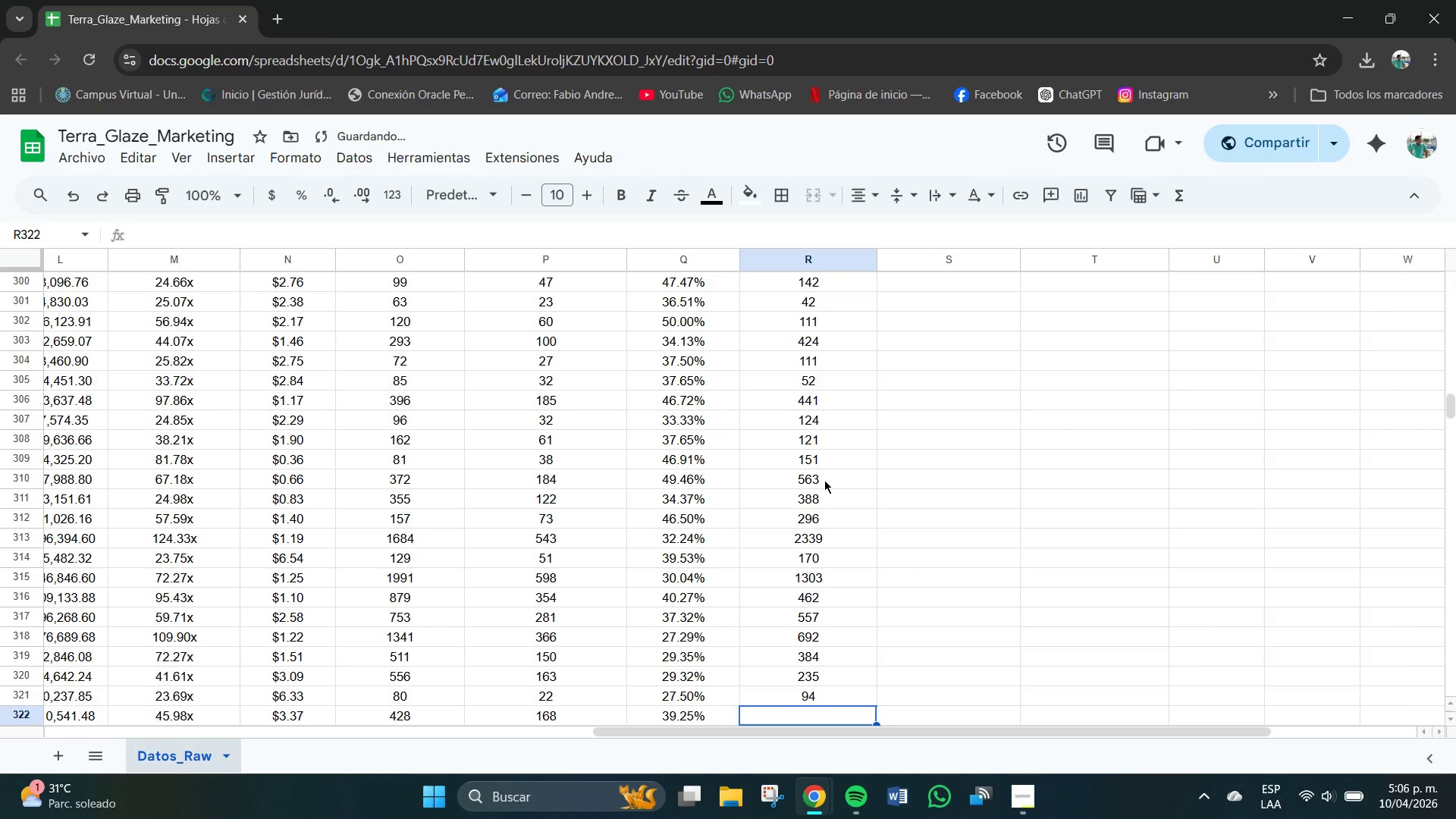 
key(Numpad2)
 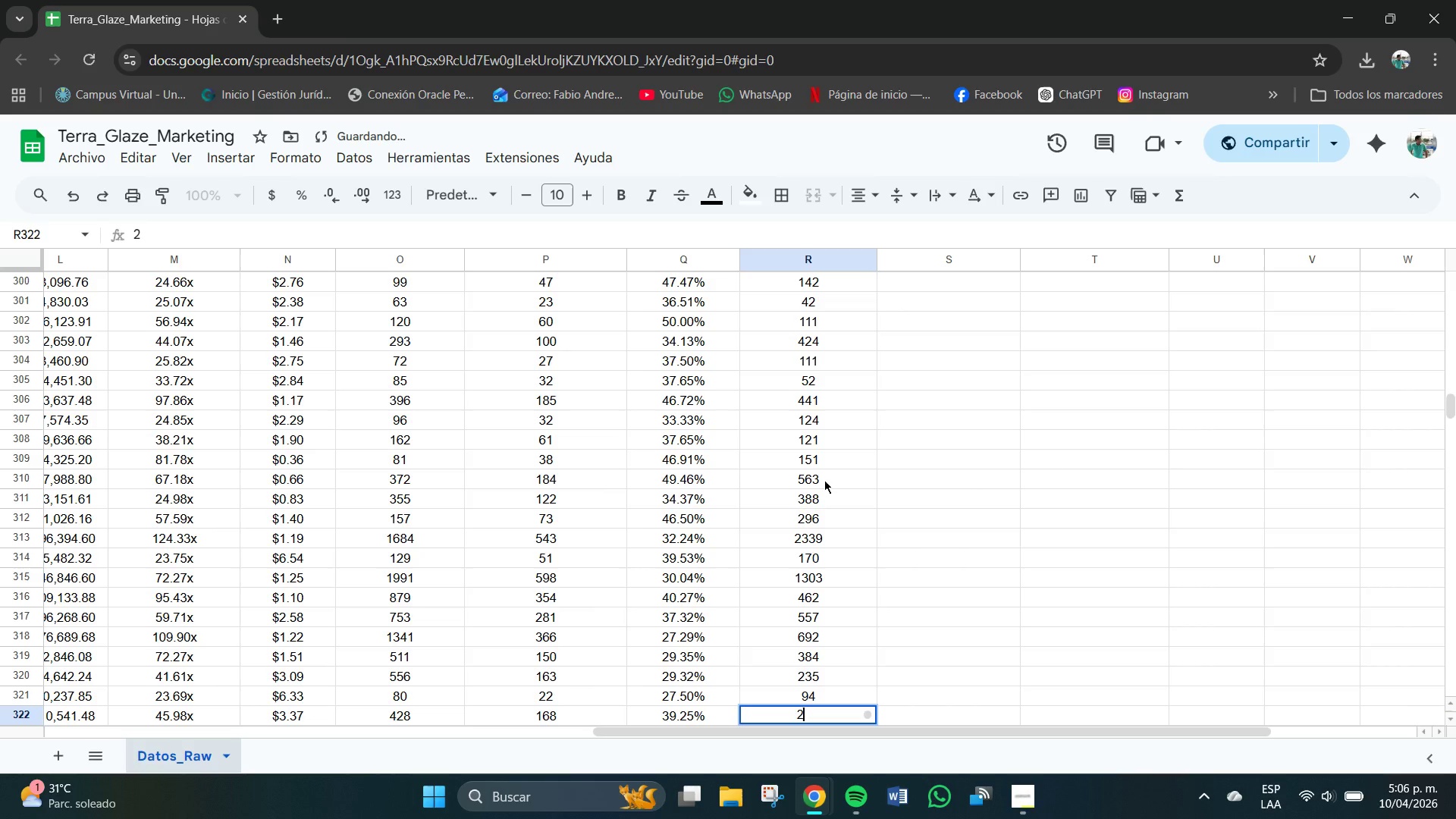 
key(Numpad8)
 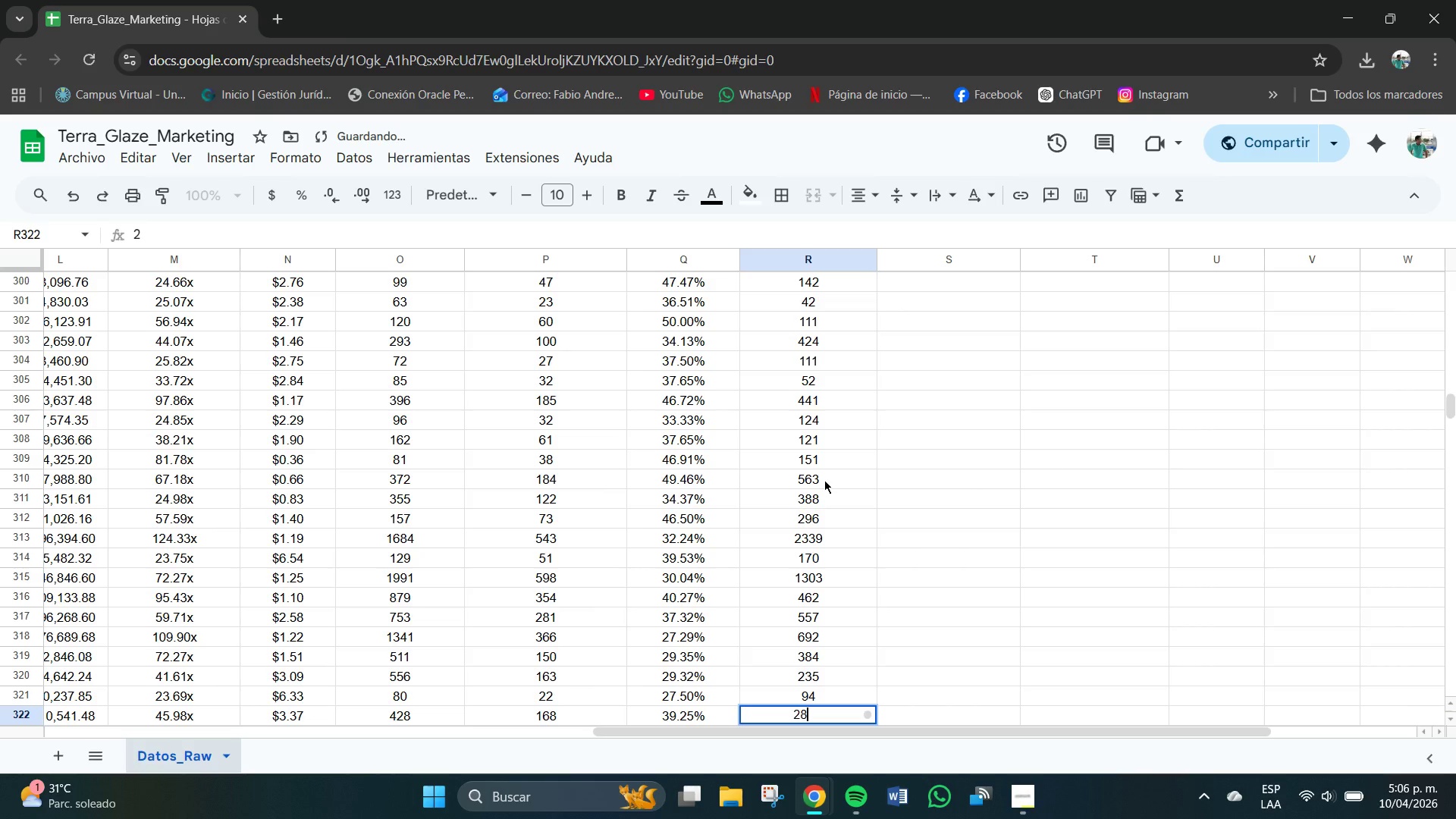 
key(Numpad8)
 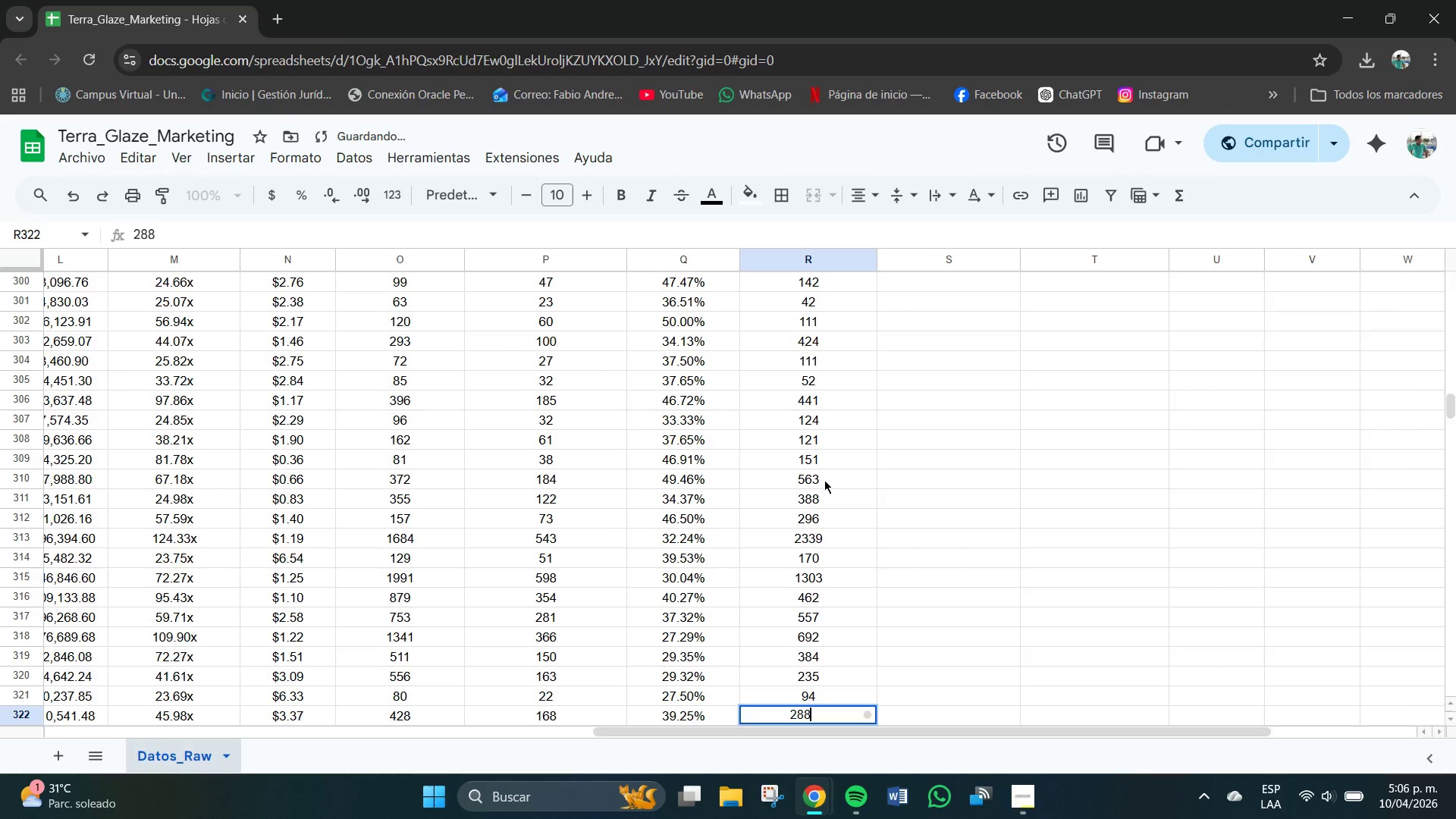 
key(NumpadEnter)
 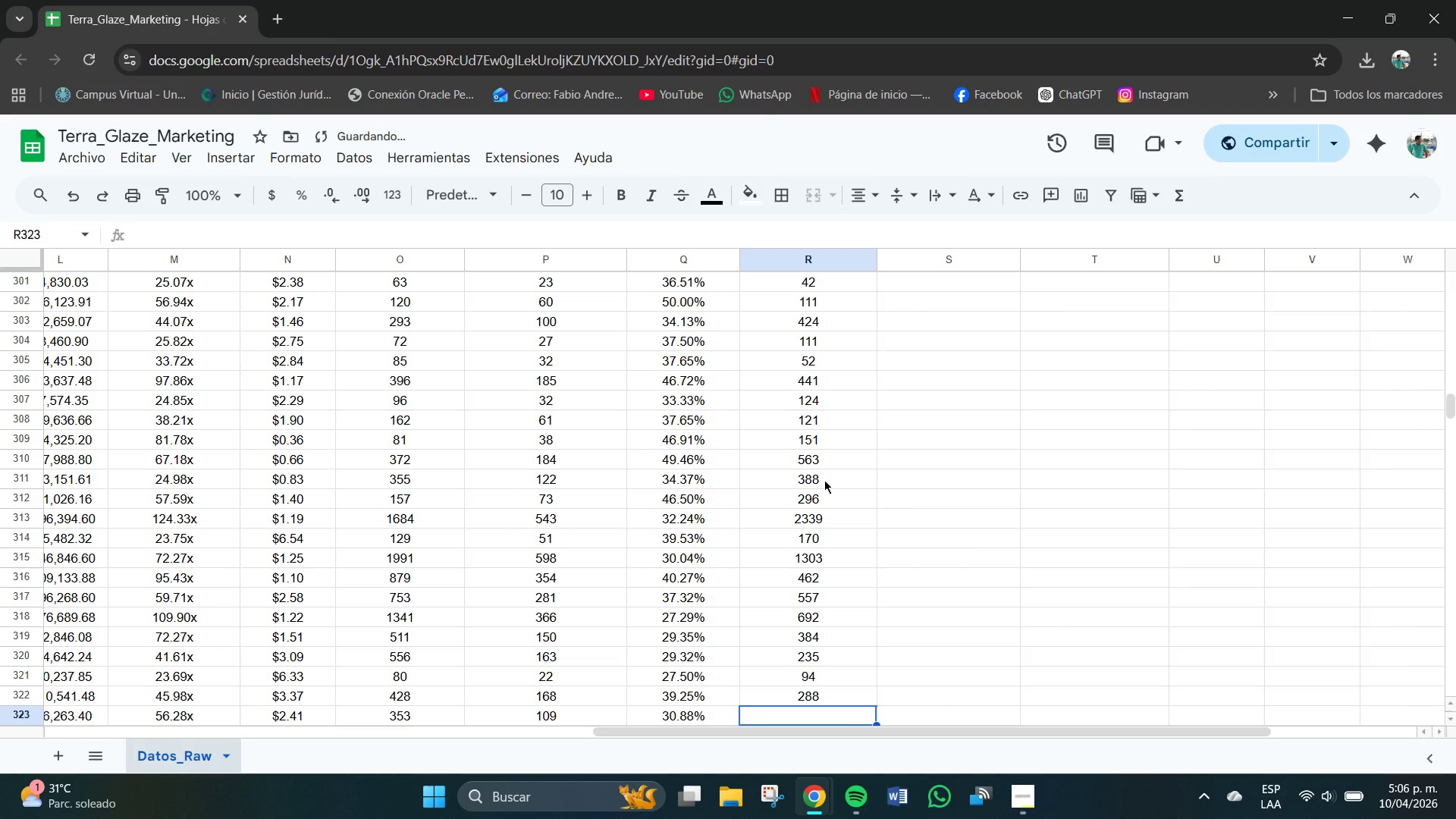 
key(Numpad2)
 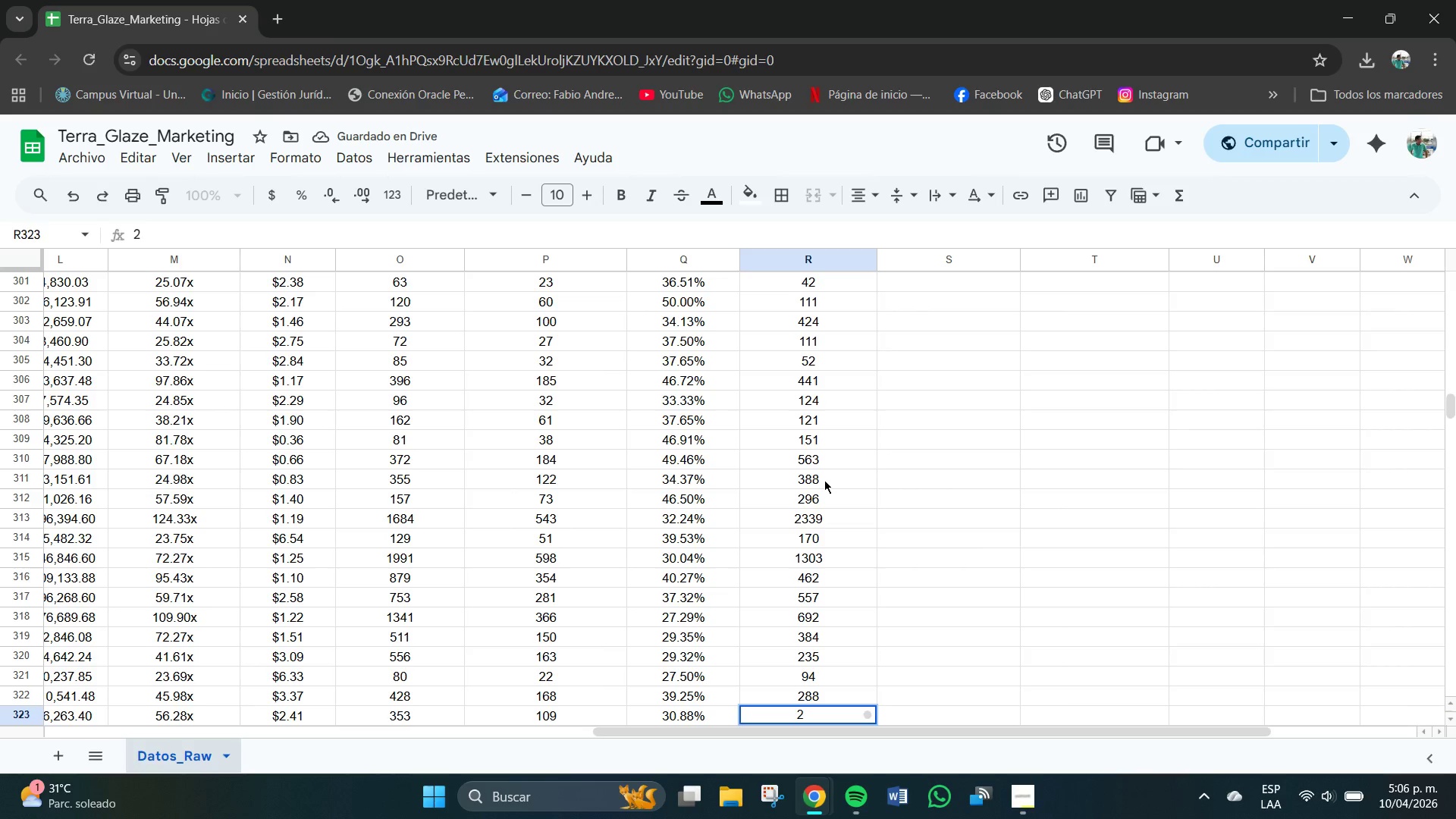 
key(Numpad1)
 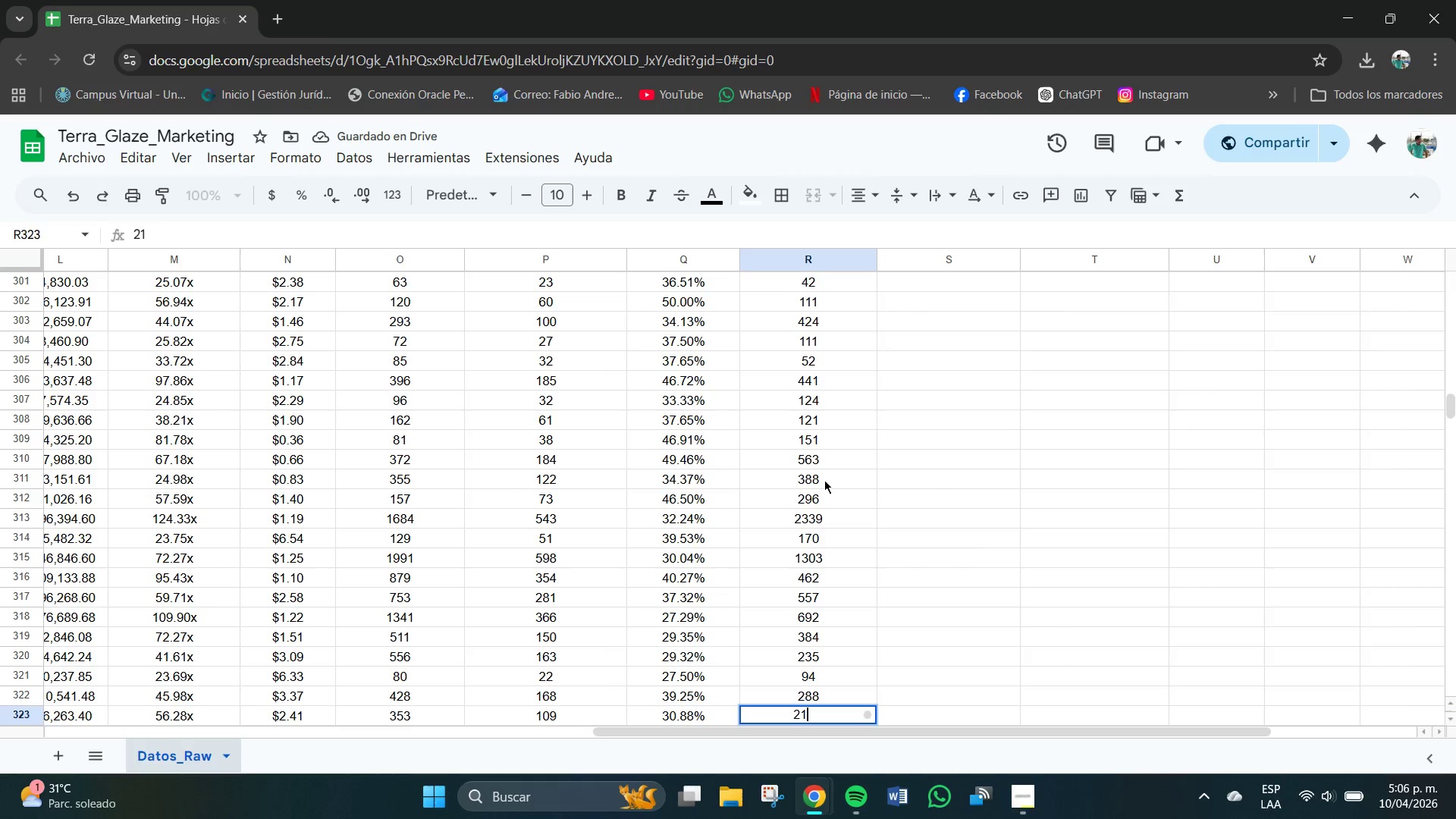 
key(Numpad6)
 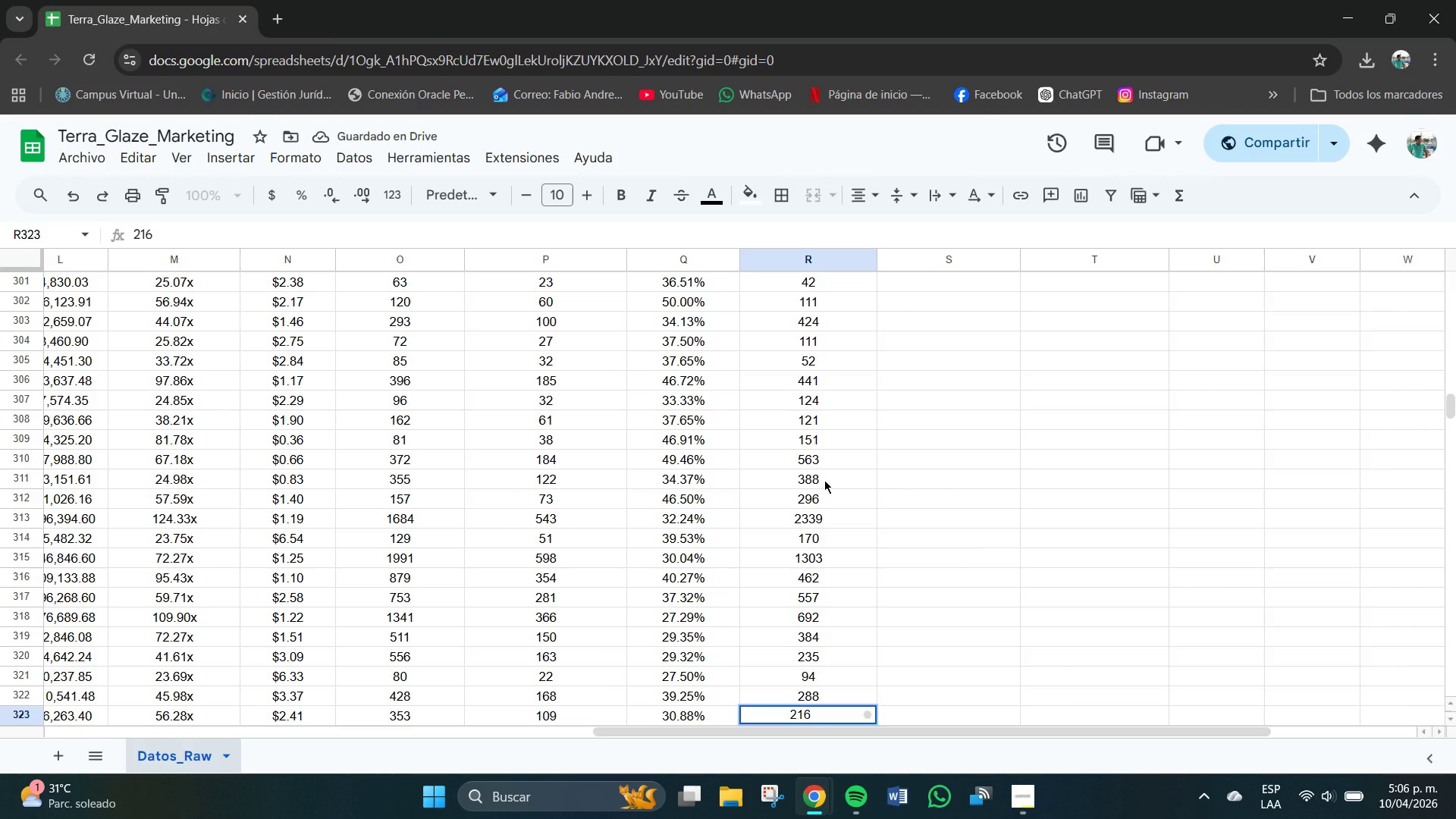 
key(NumpadEnter)
 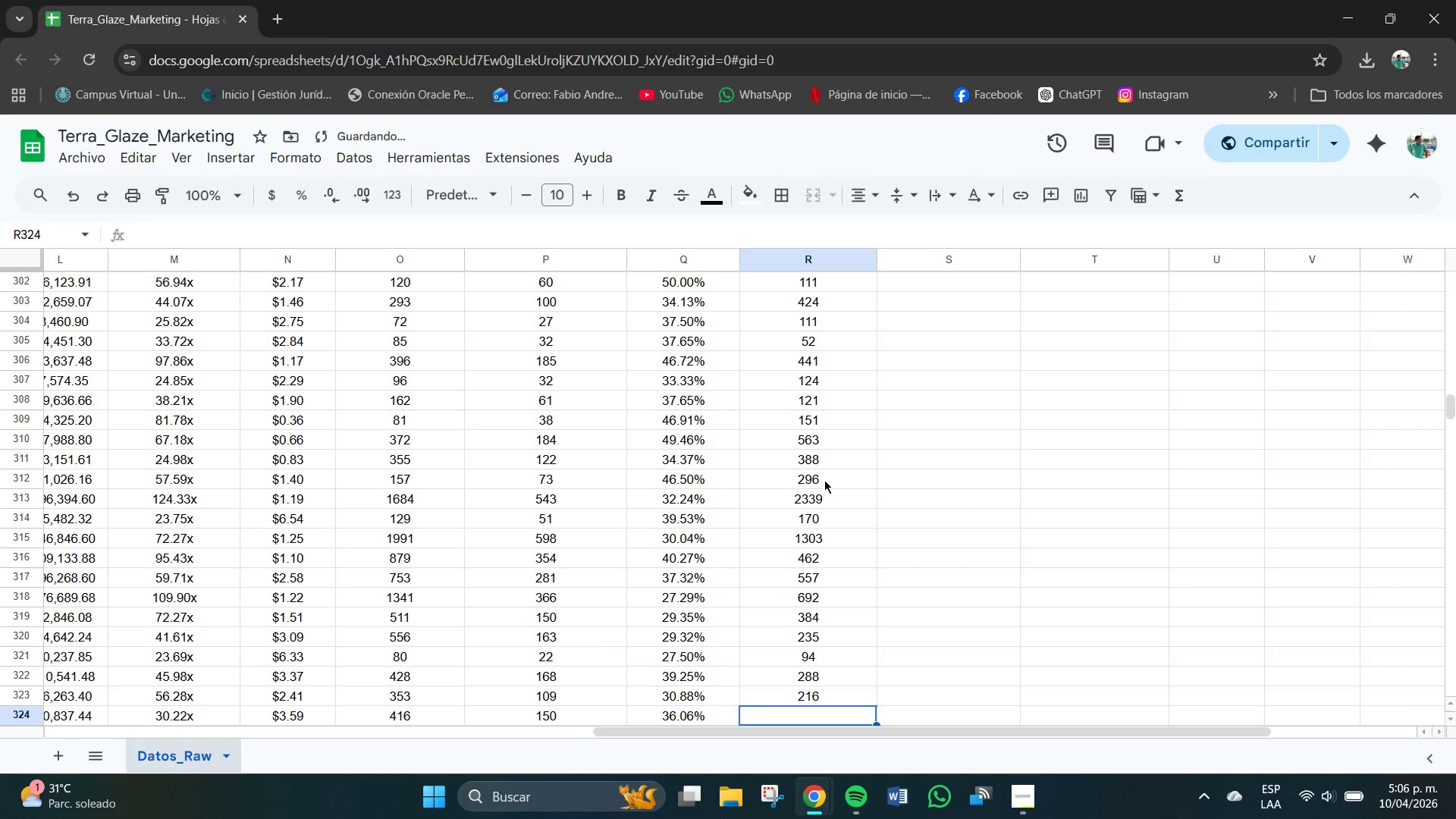 
key(Numpad4)
 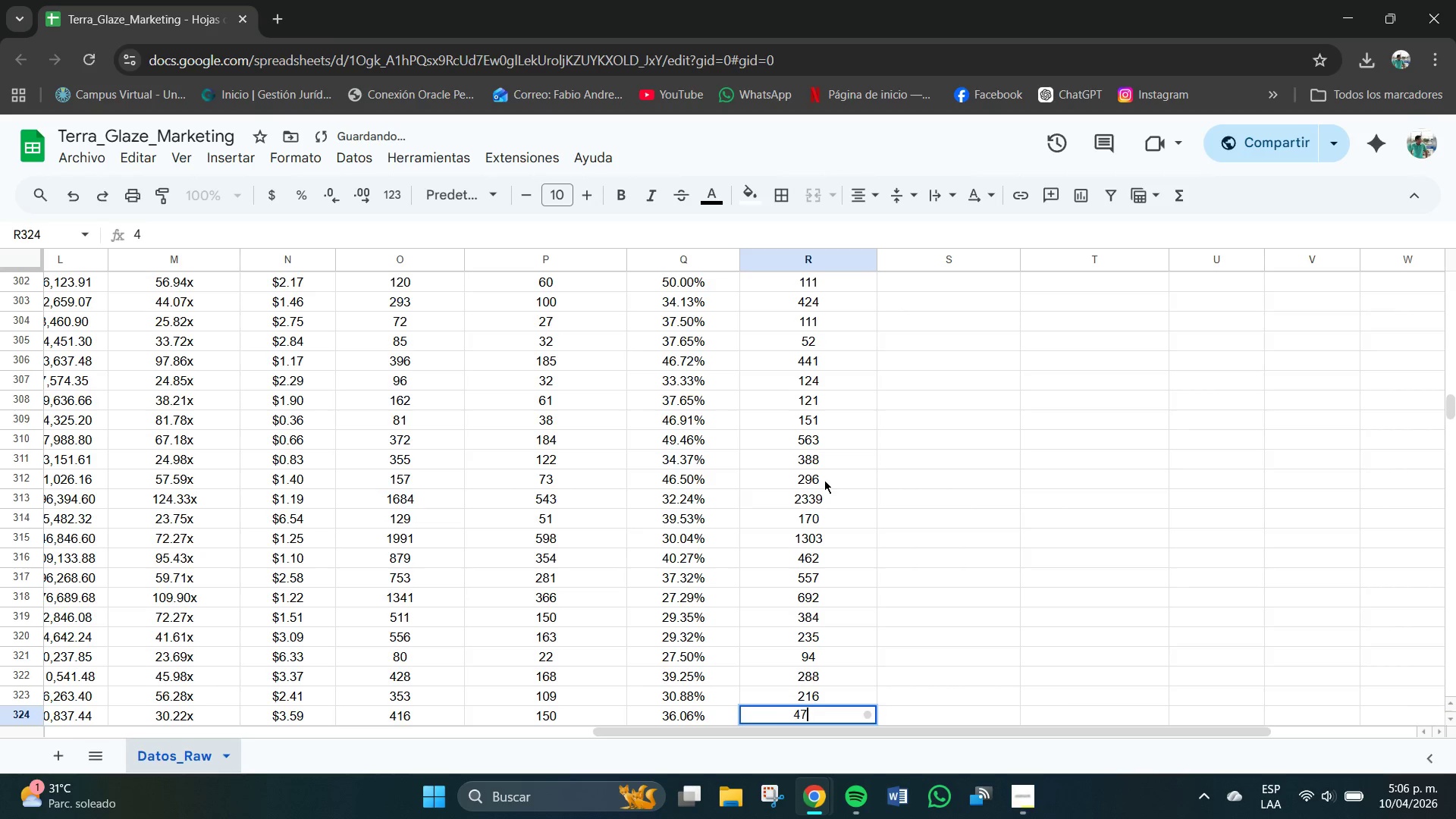 
key(Numpad7)
 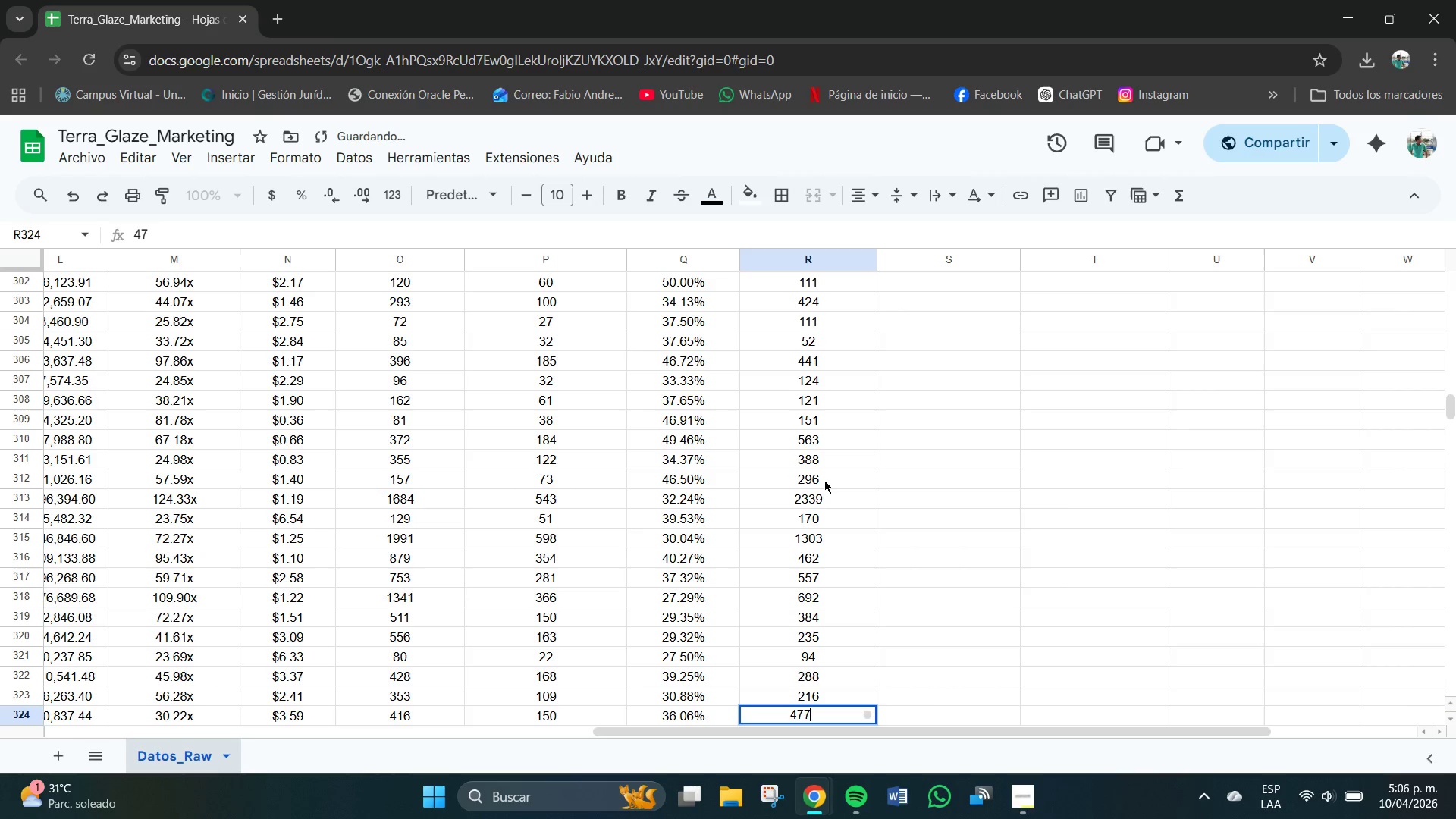 
key(Numpad7)
 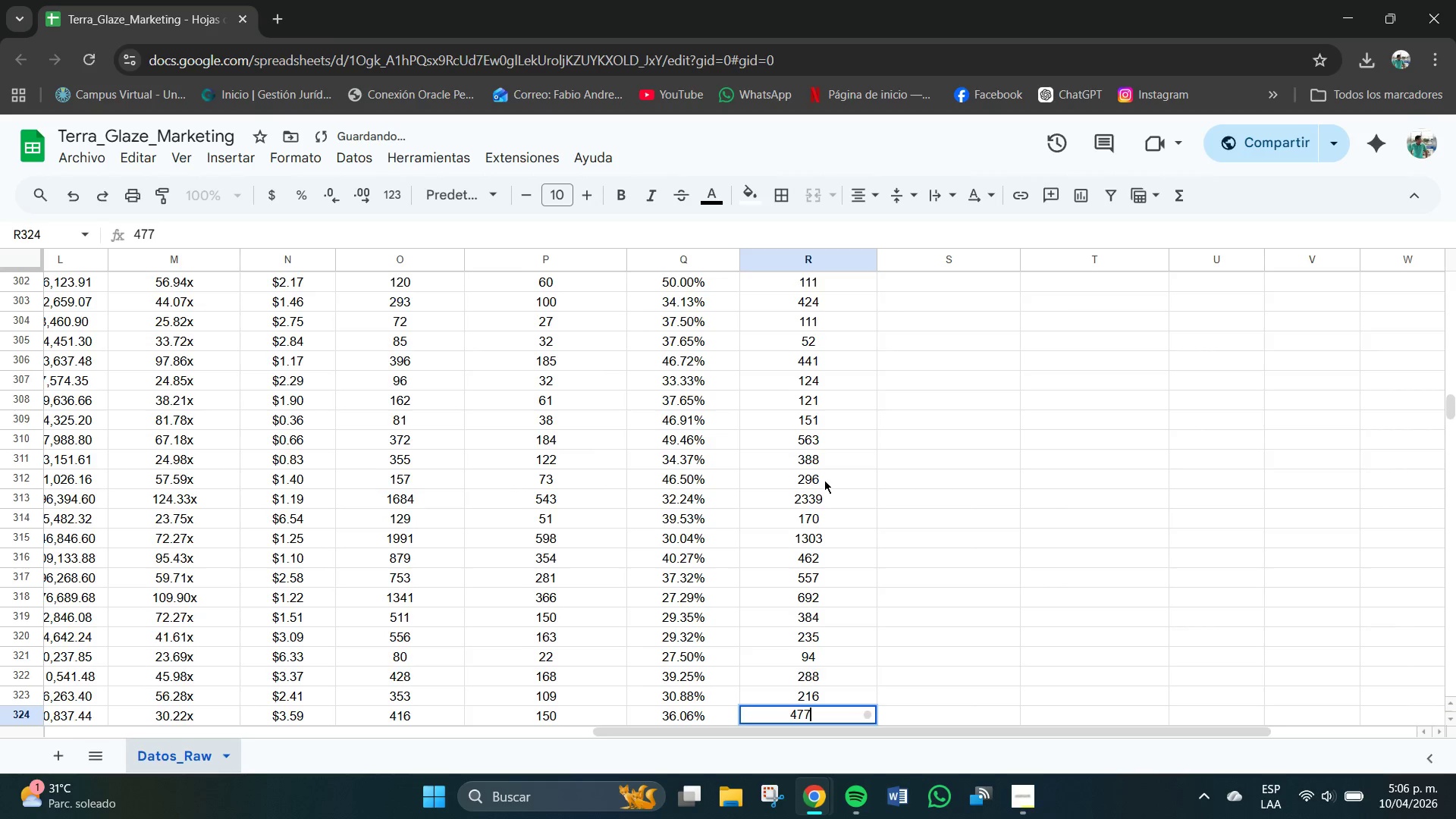 
key(NumpadEnter)
 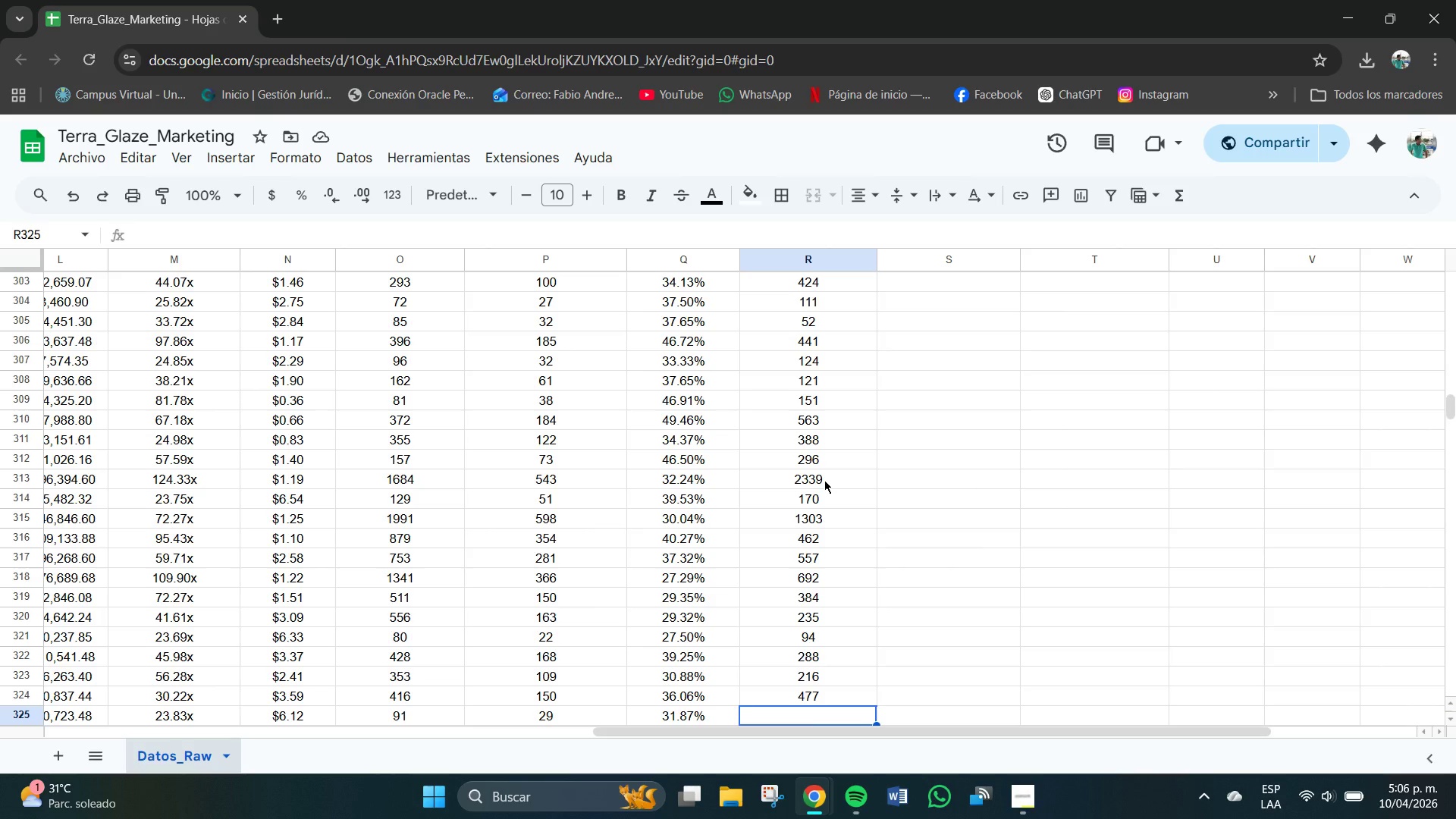 
wait(7.47)
 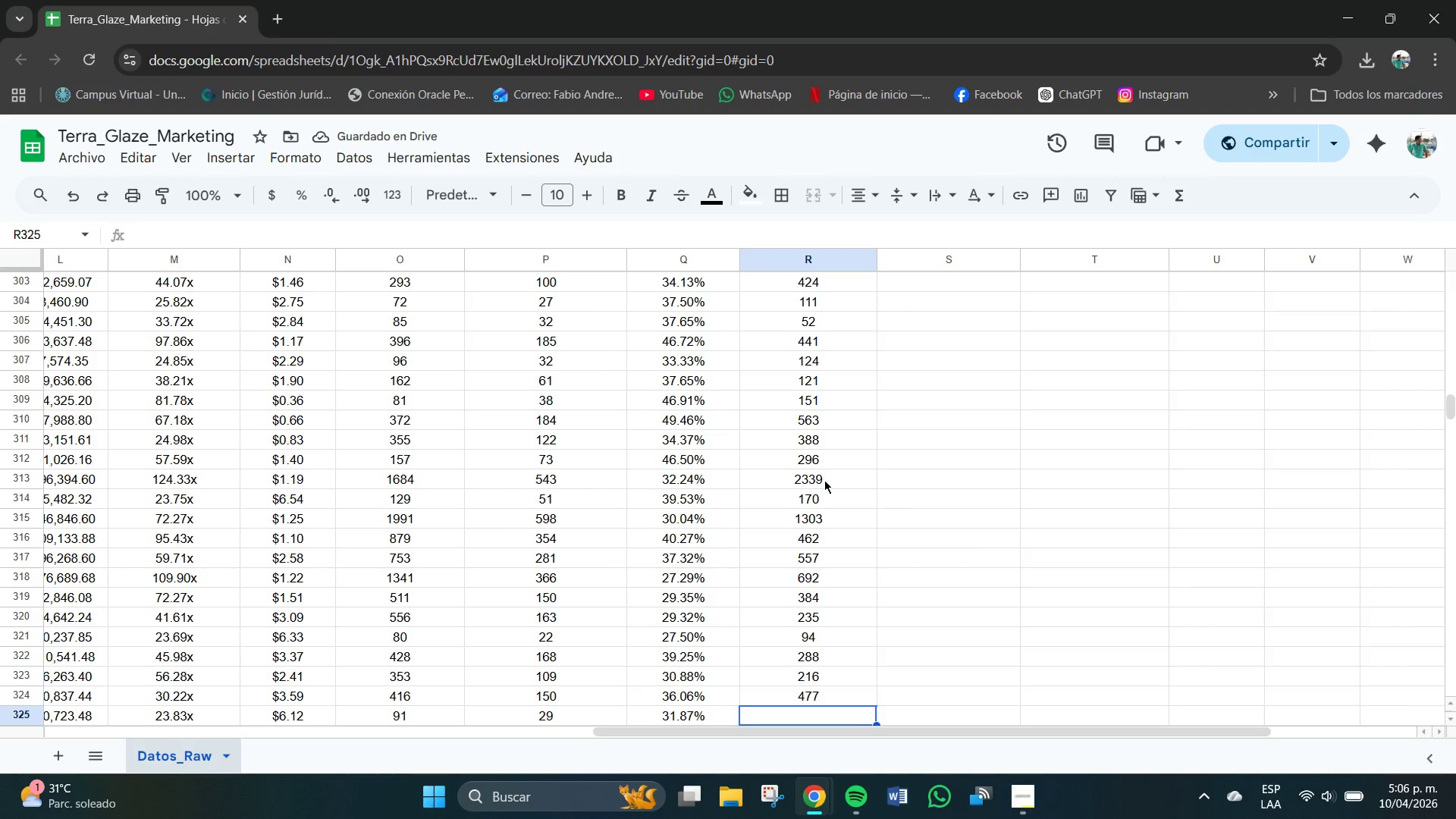 
key(Numpad8)
 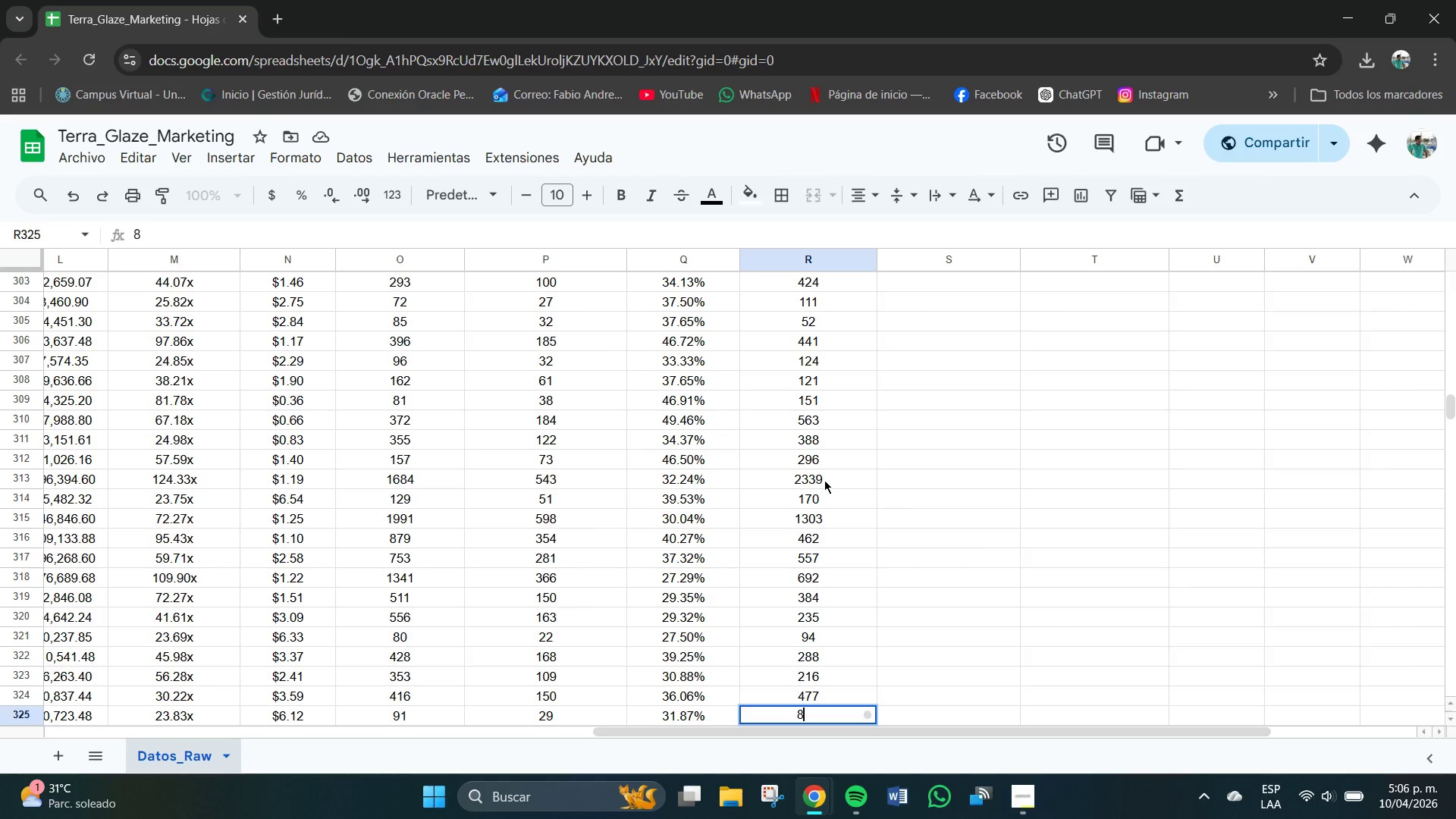 
key(Numpad1)
 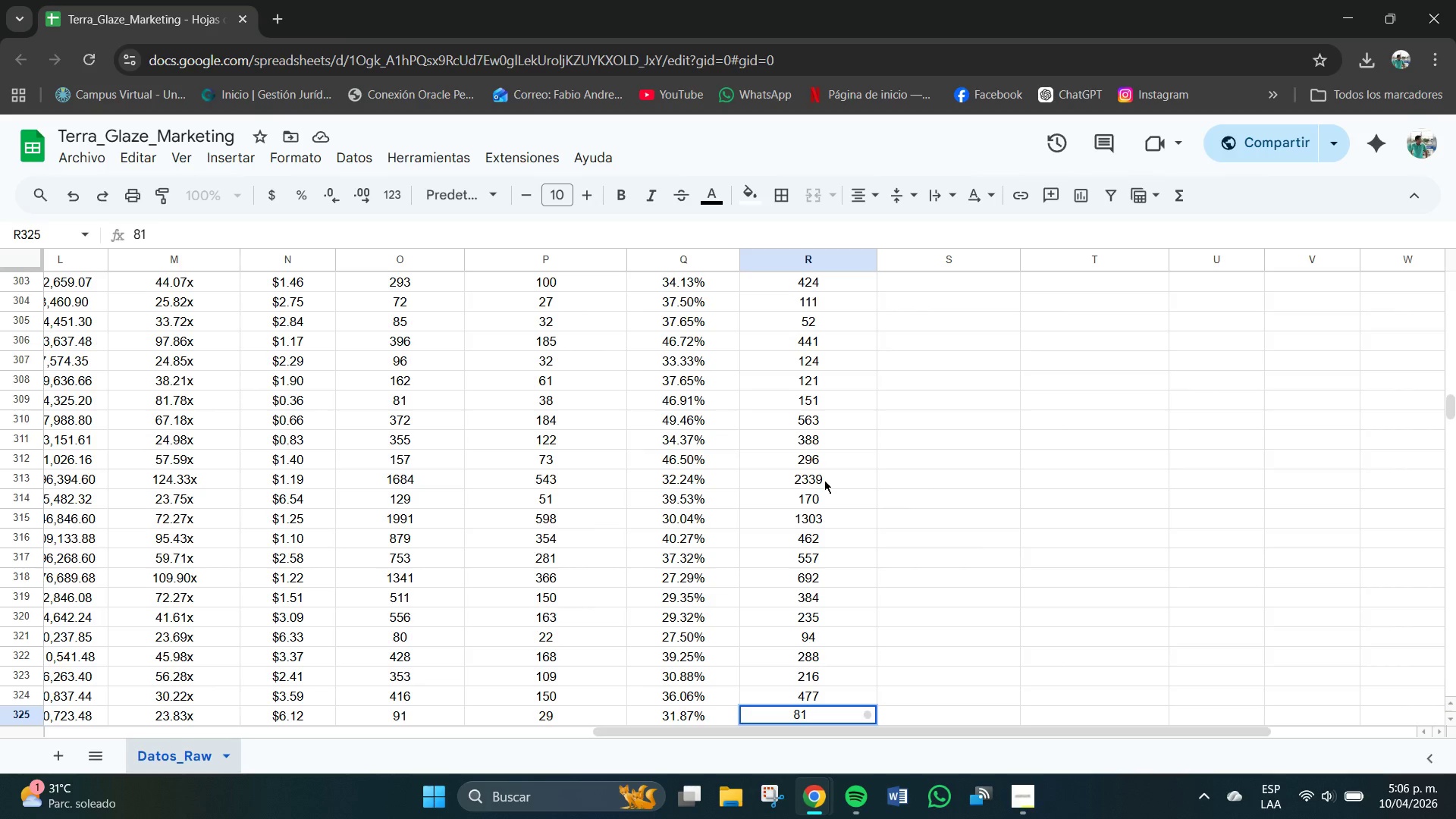 
key(NumpadEnter)
 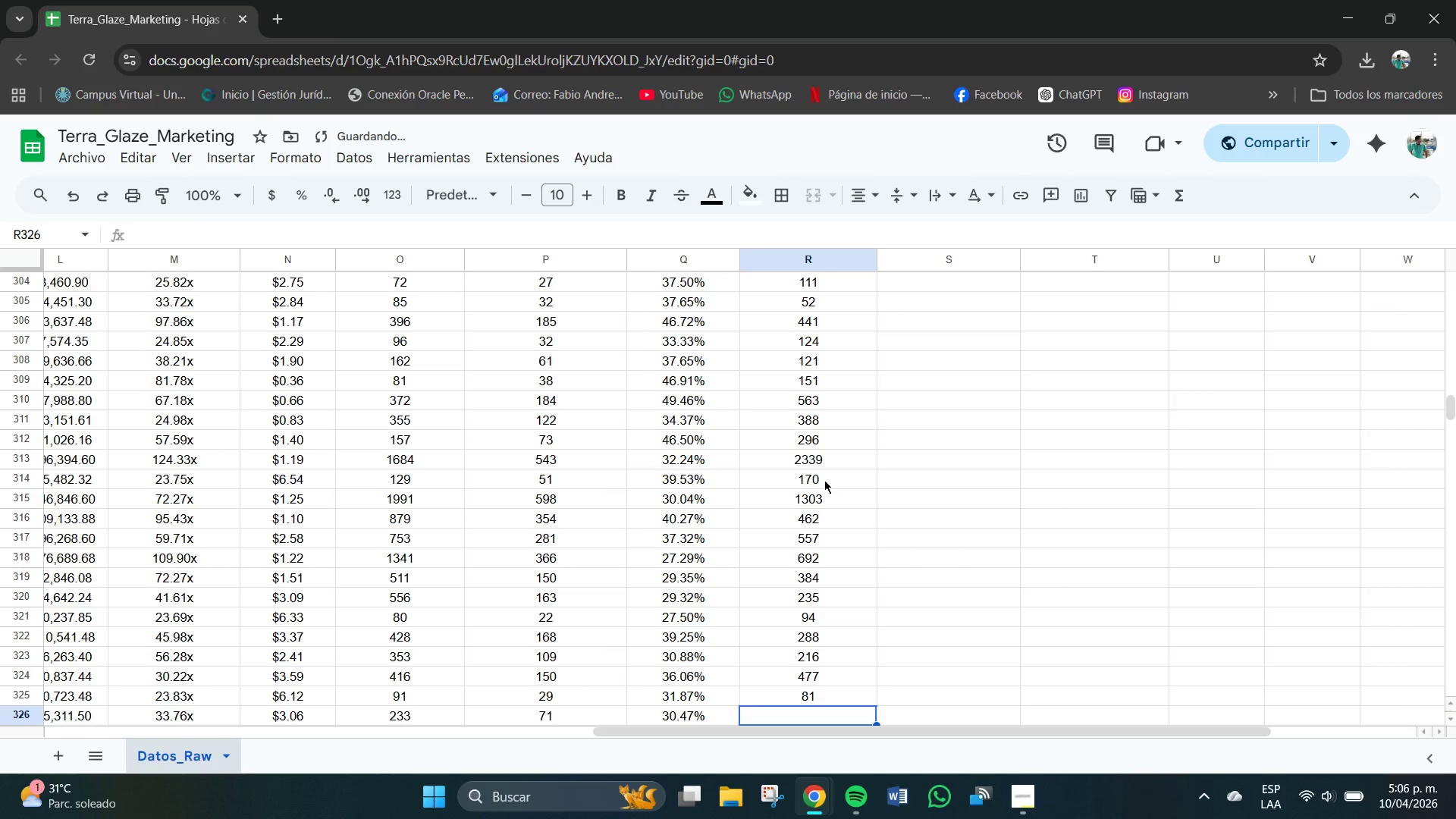 
key(Numpad1)
 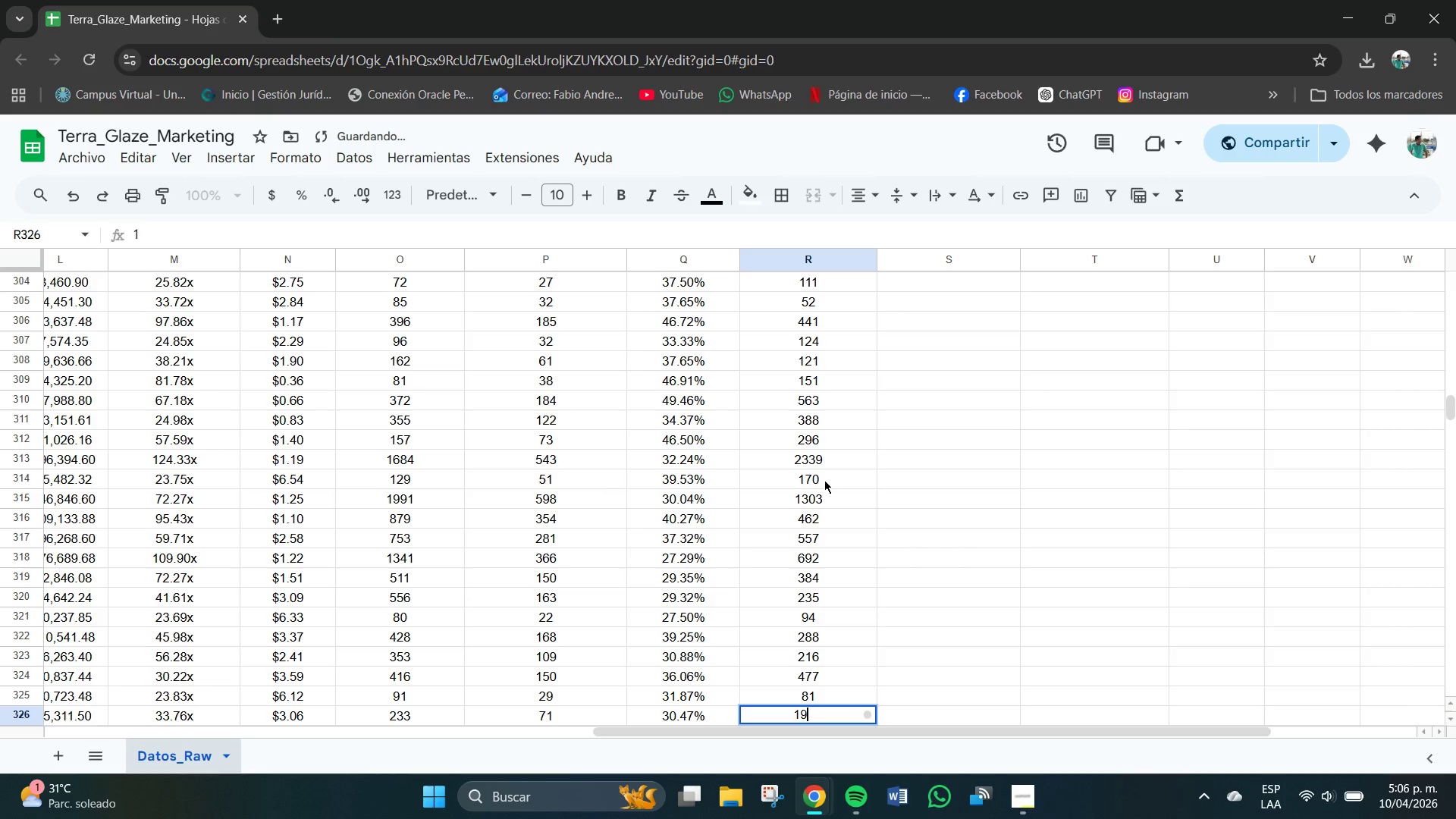 
key(Numpad9)
 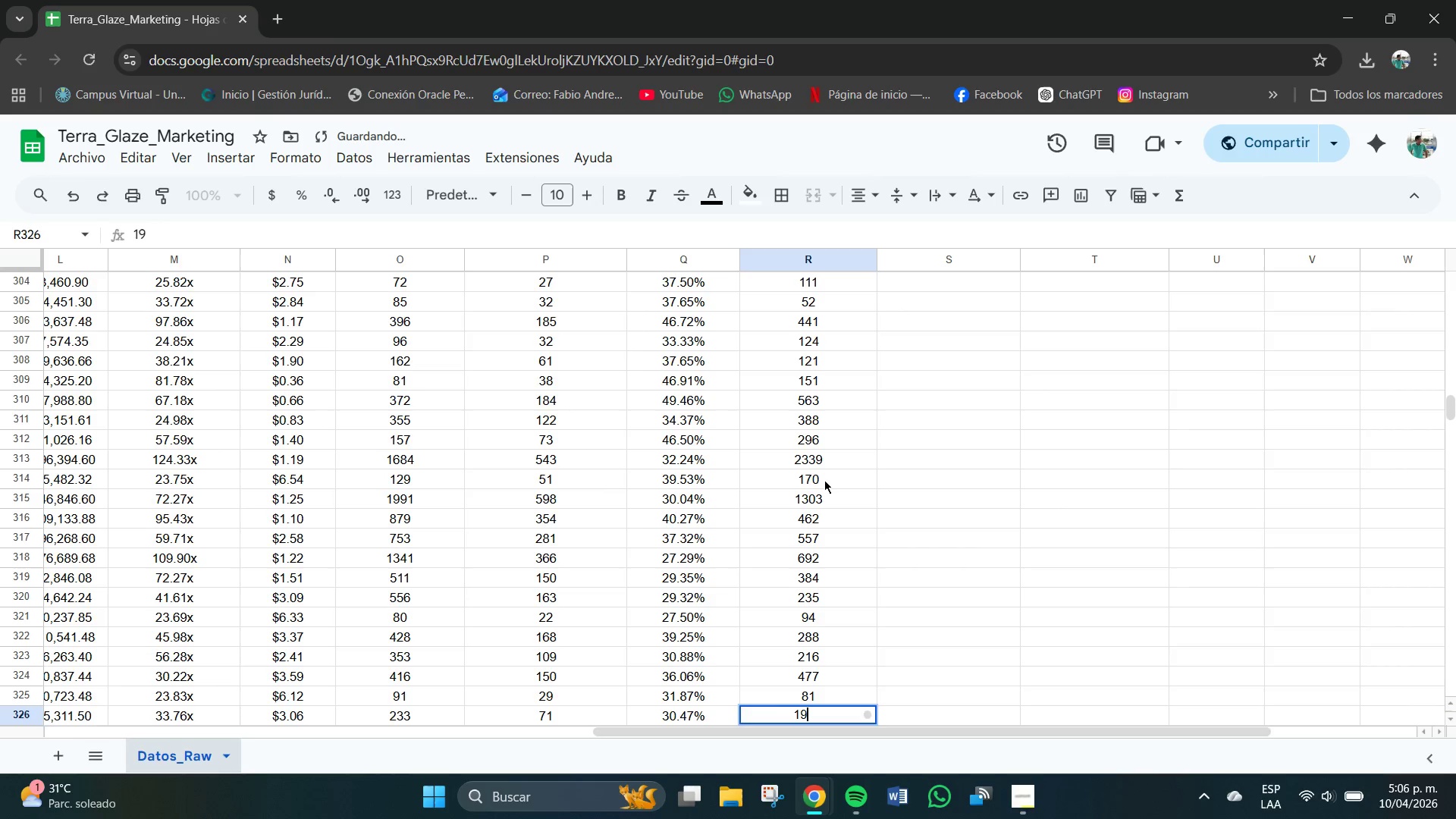 
key(Numpad4)
 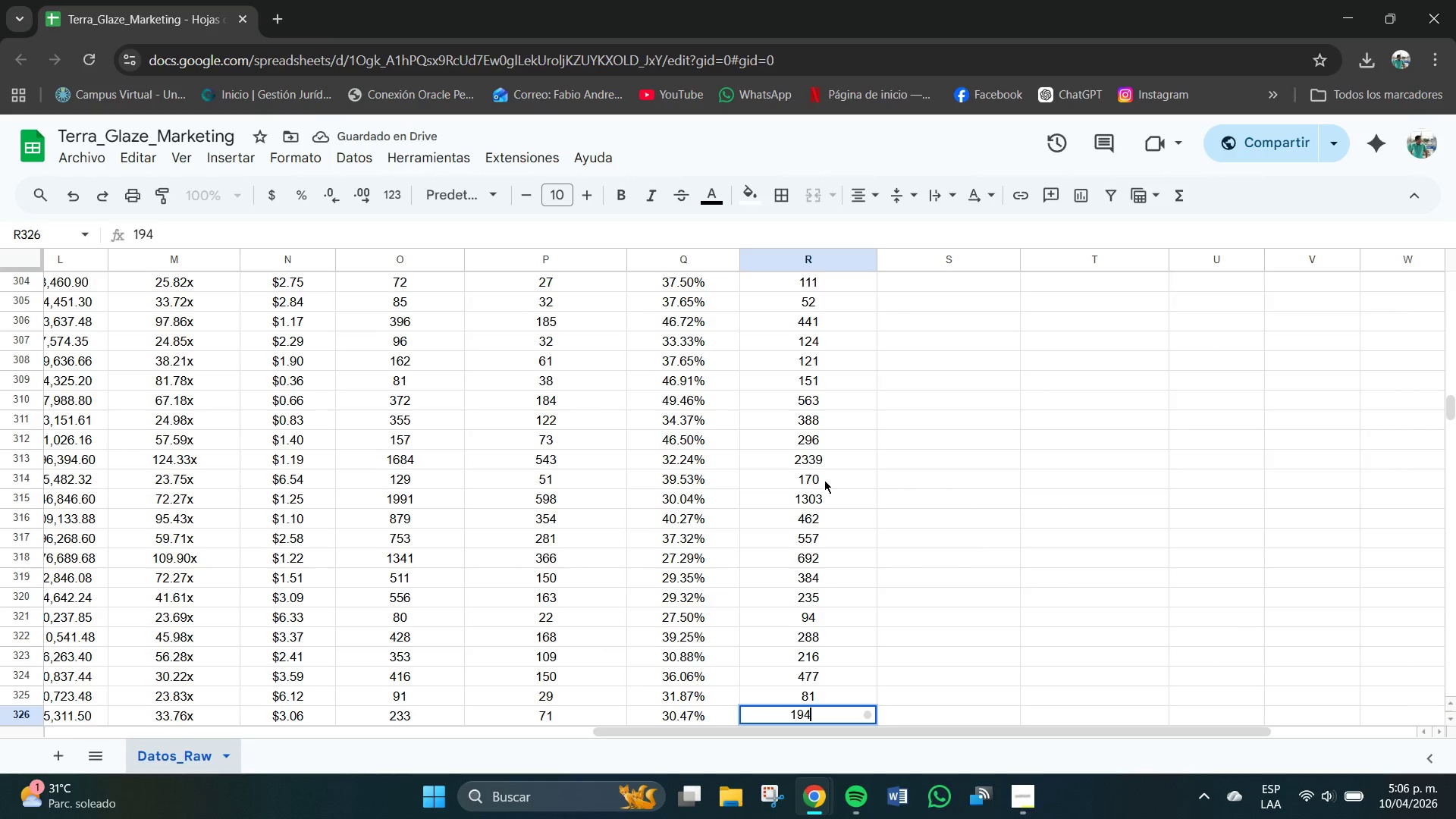 
key(NumpadEnter)
 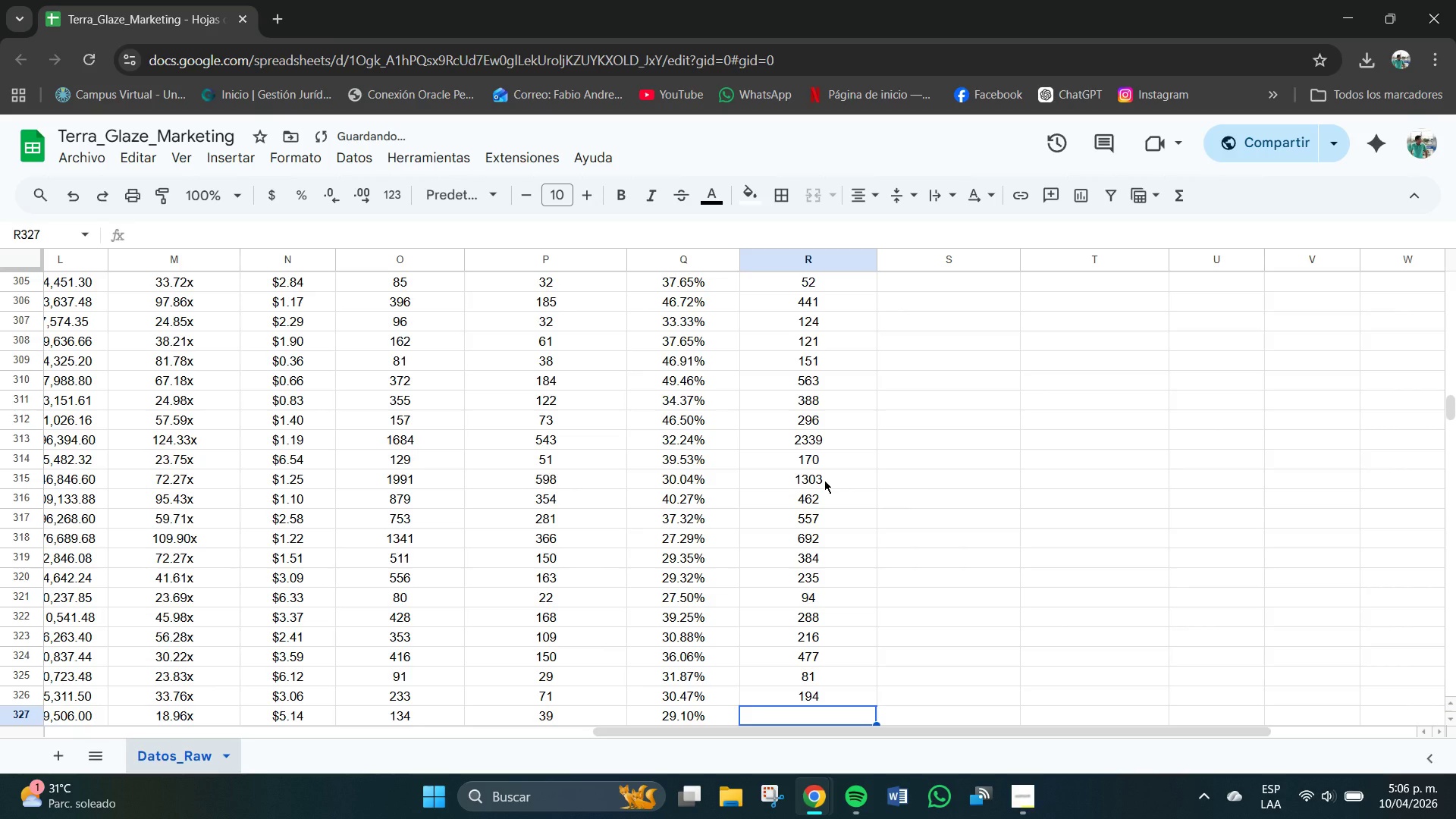 
key(Numpad7)
 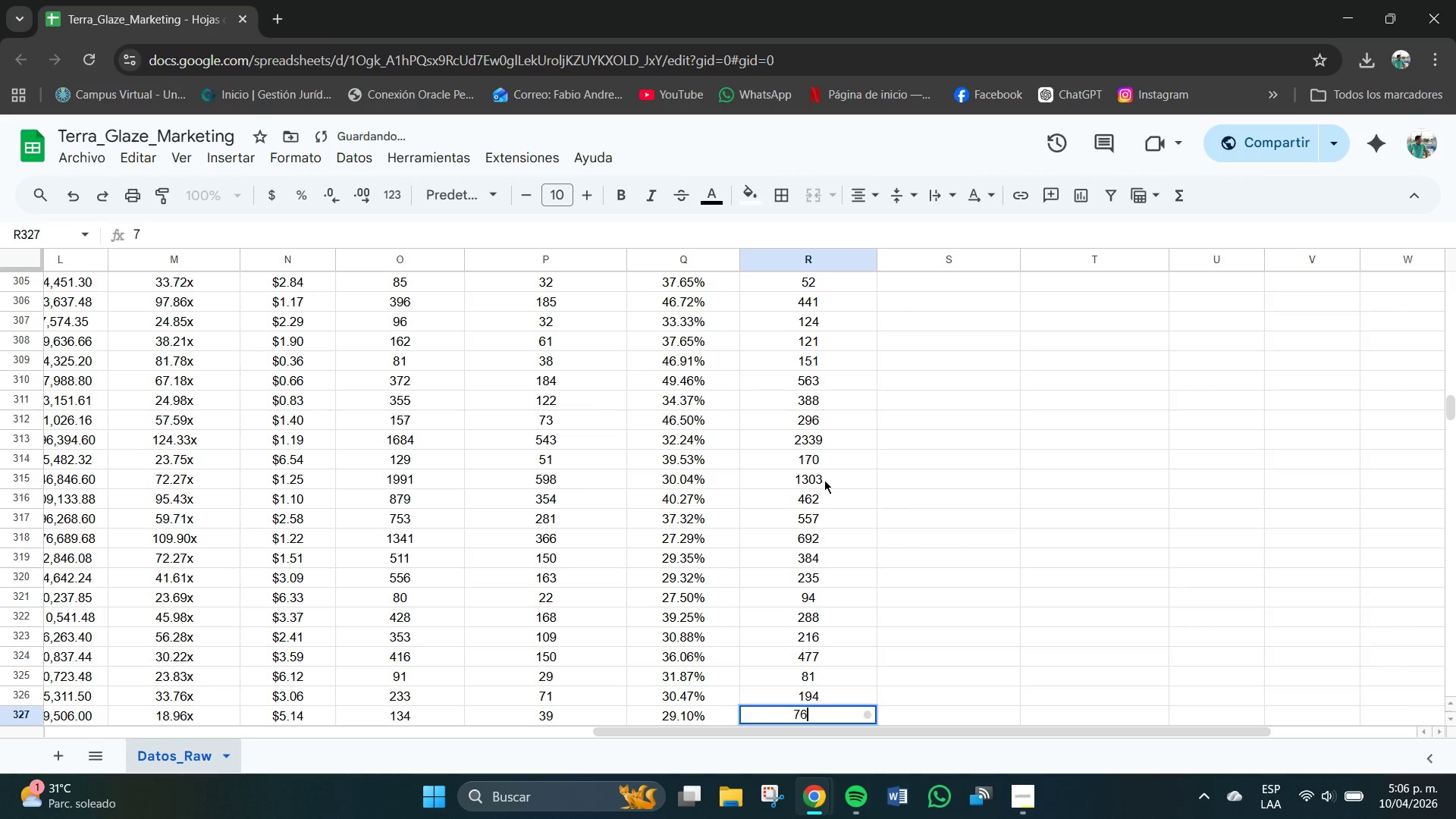 
key(Numpad6)
 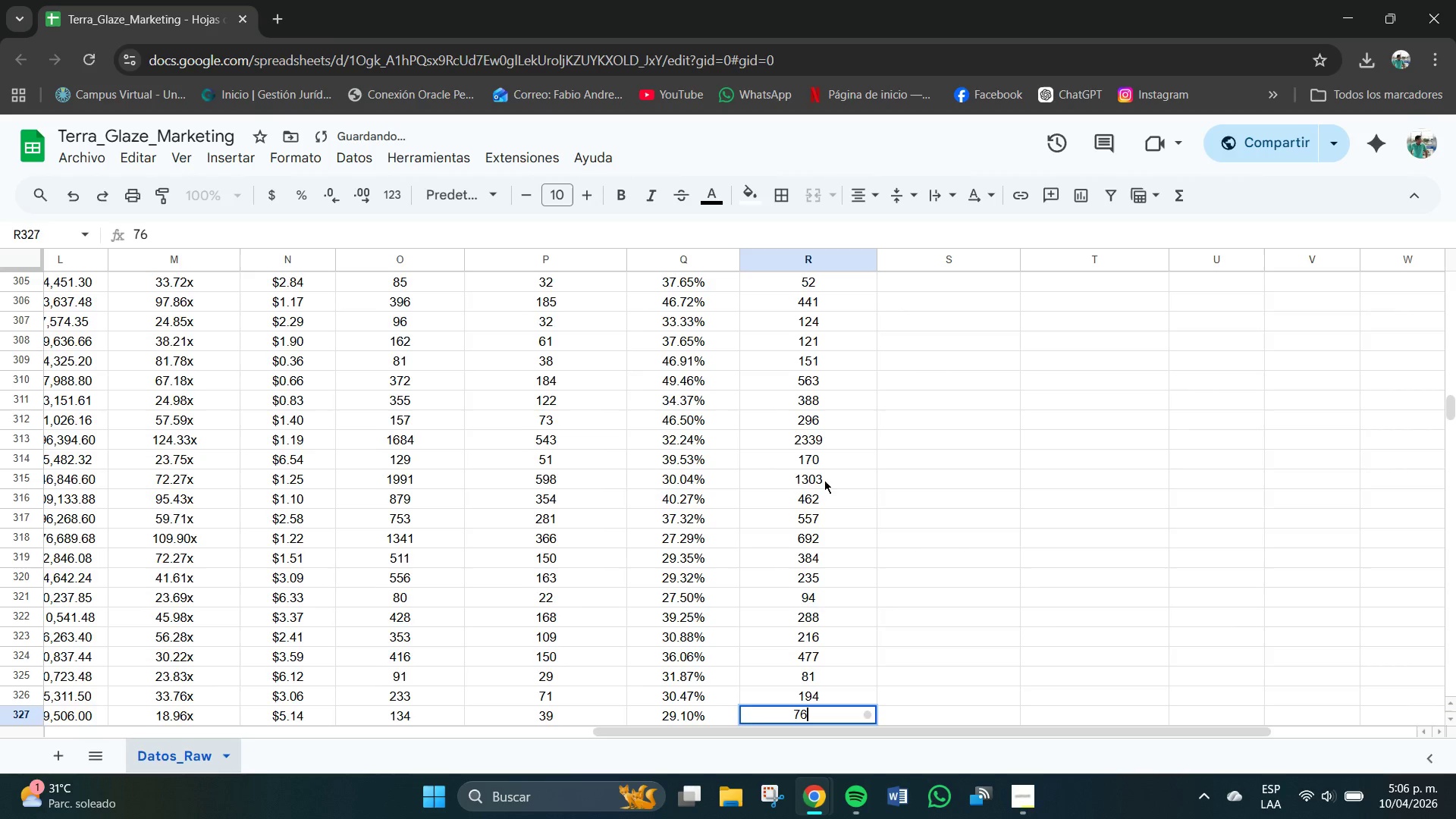 
key(NumpadEnter)
 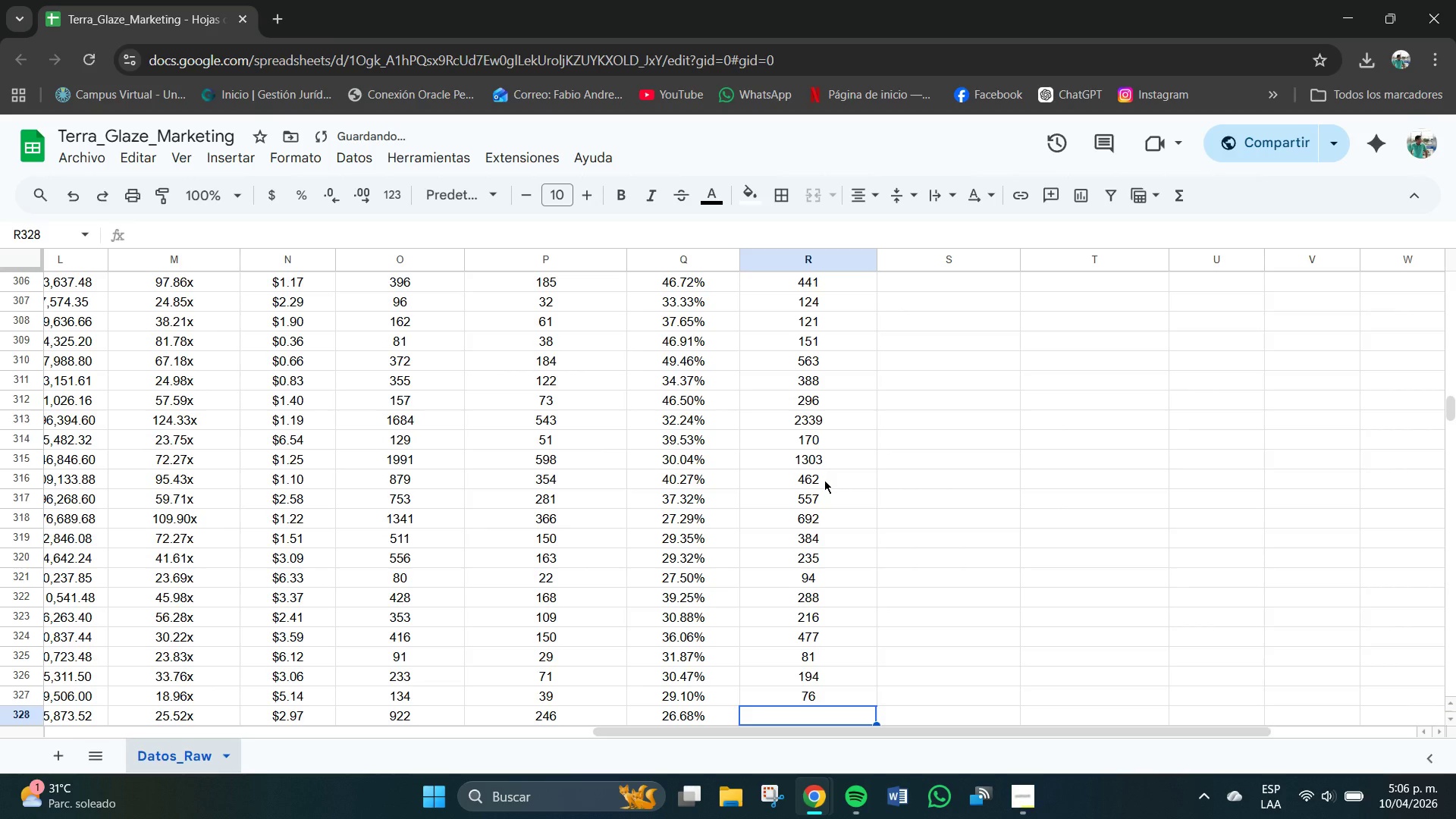 
key(Numpad3)
 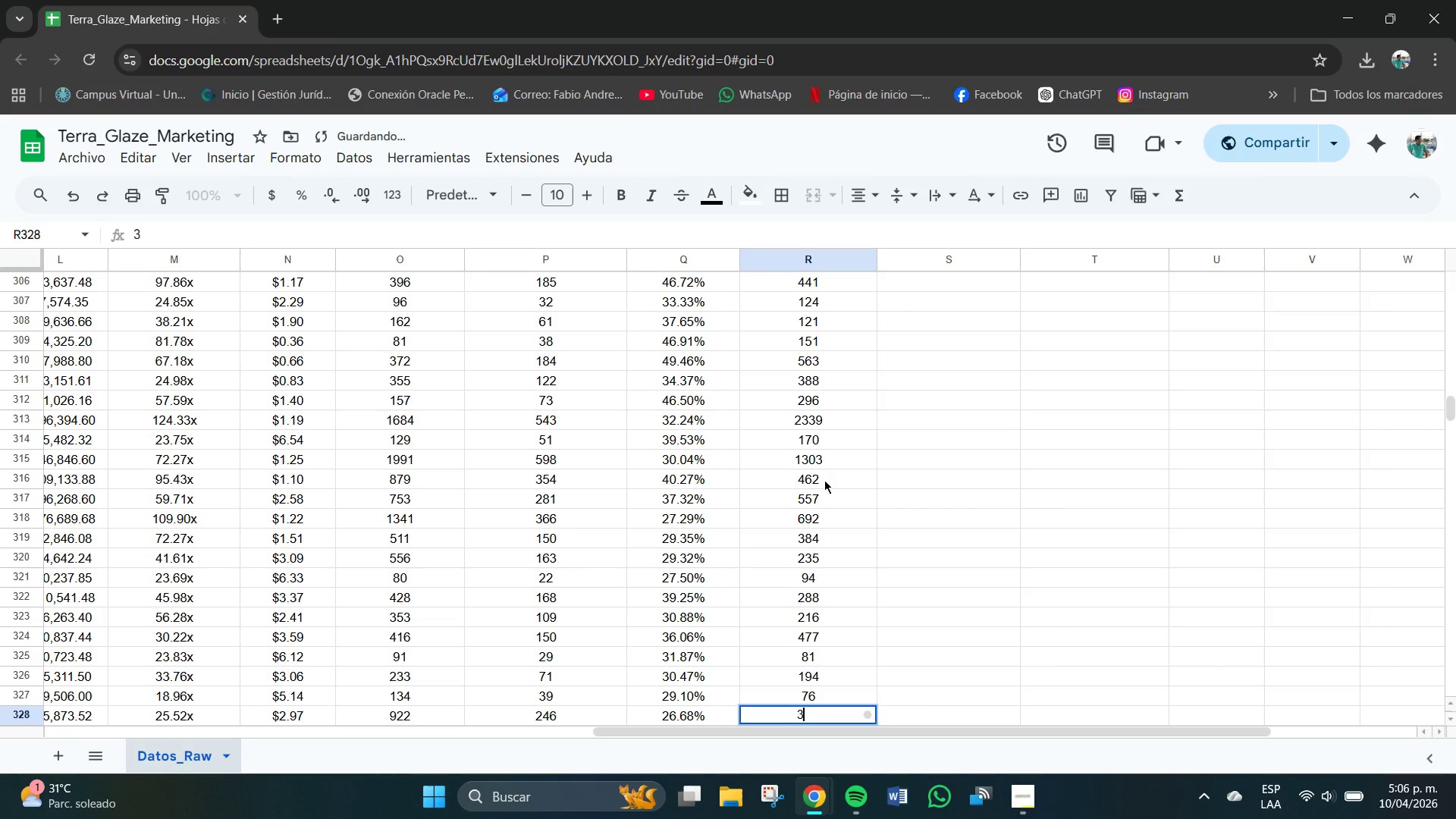 
key(Numpad5)
 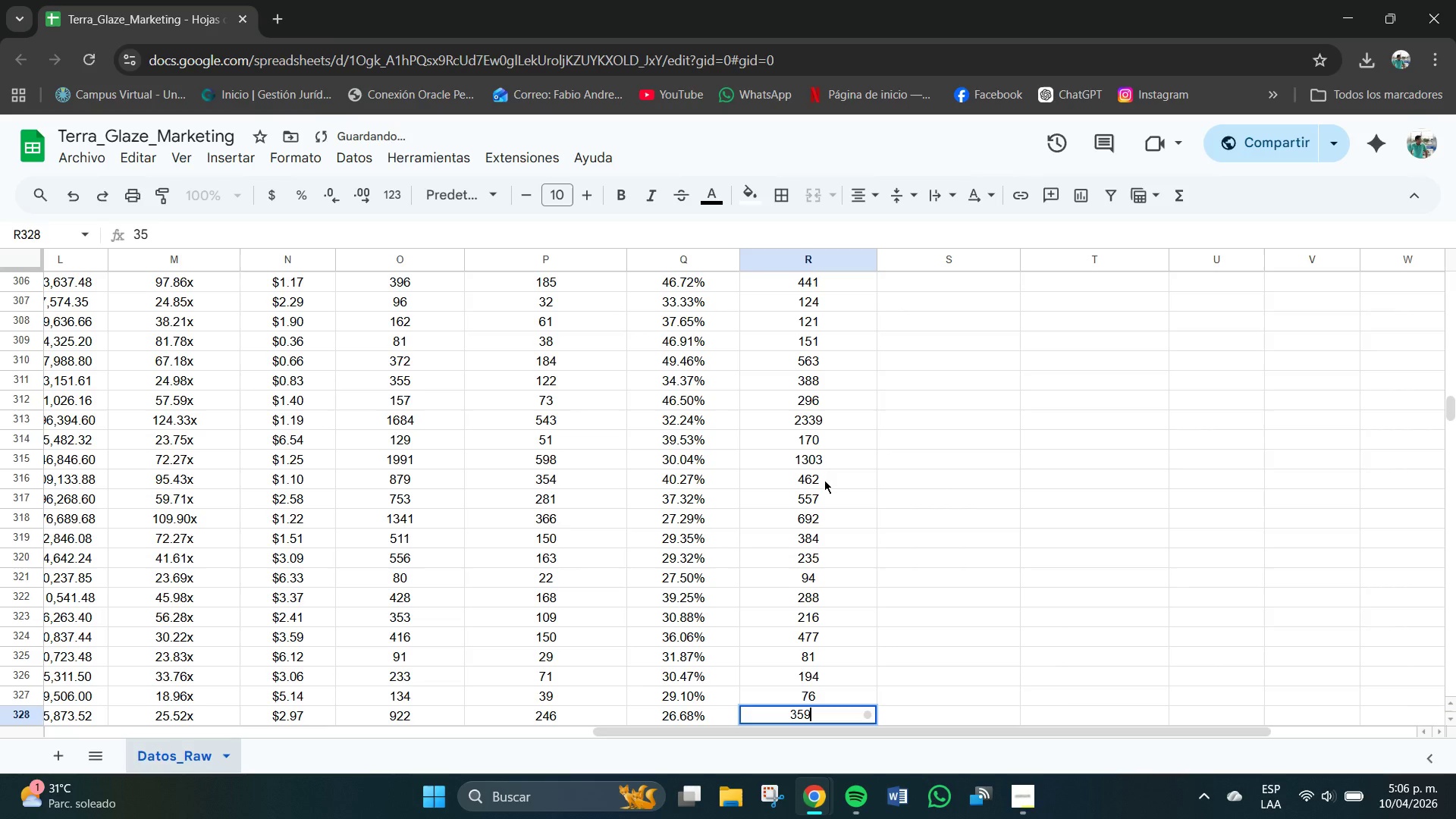 
key(Numpad9)
 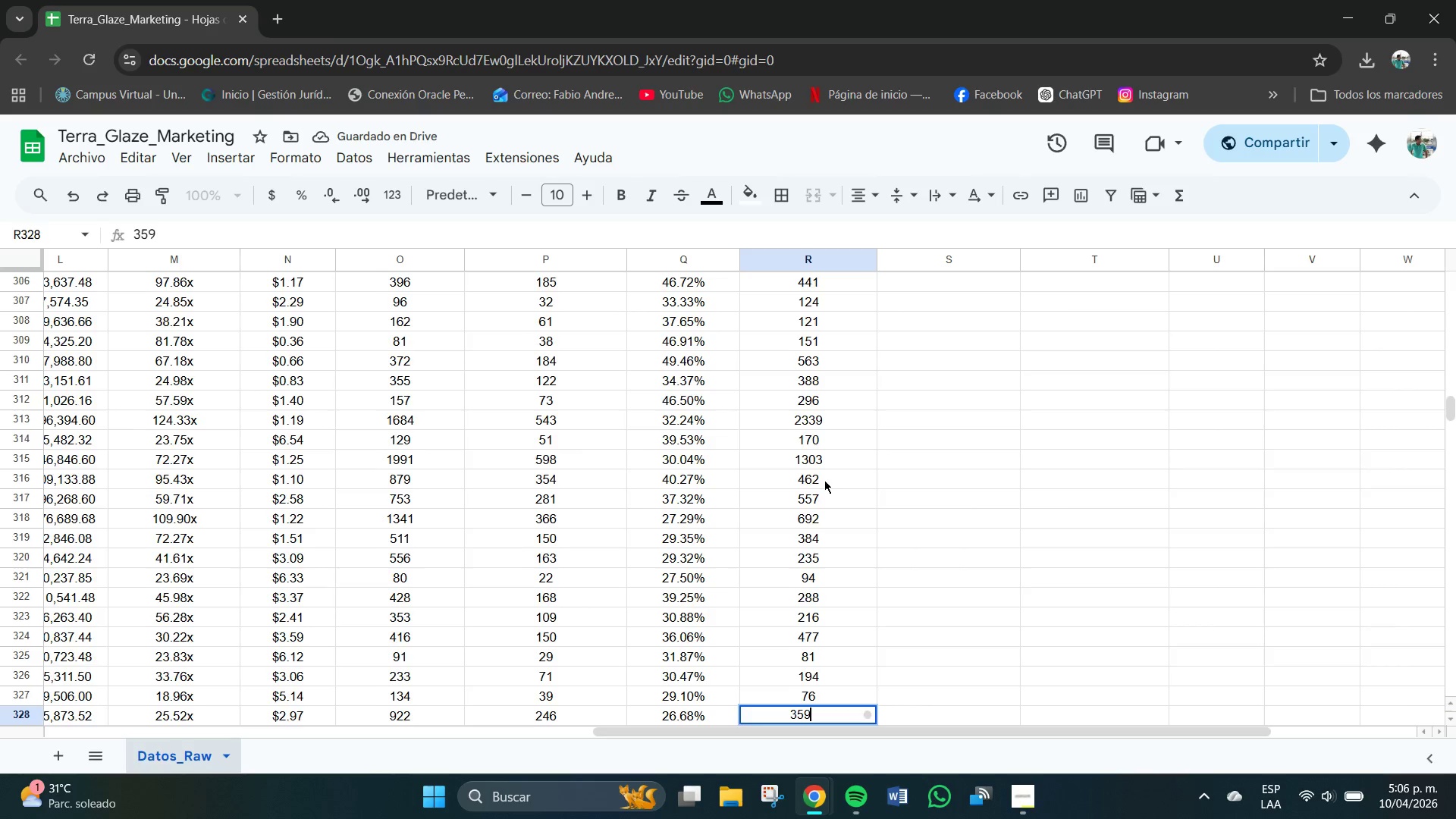 
key(NumpadEnter)
 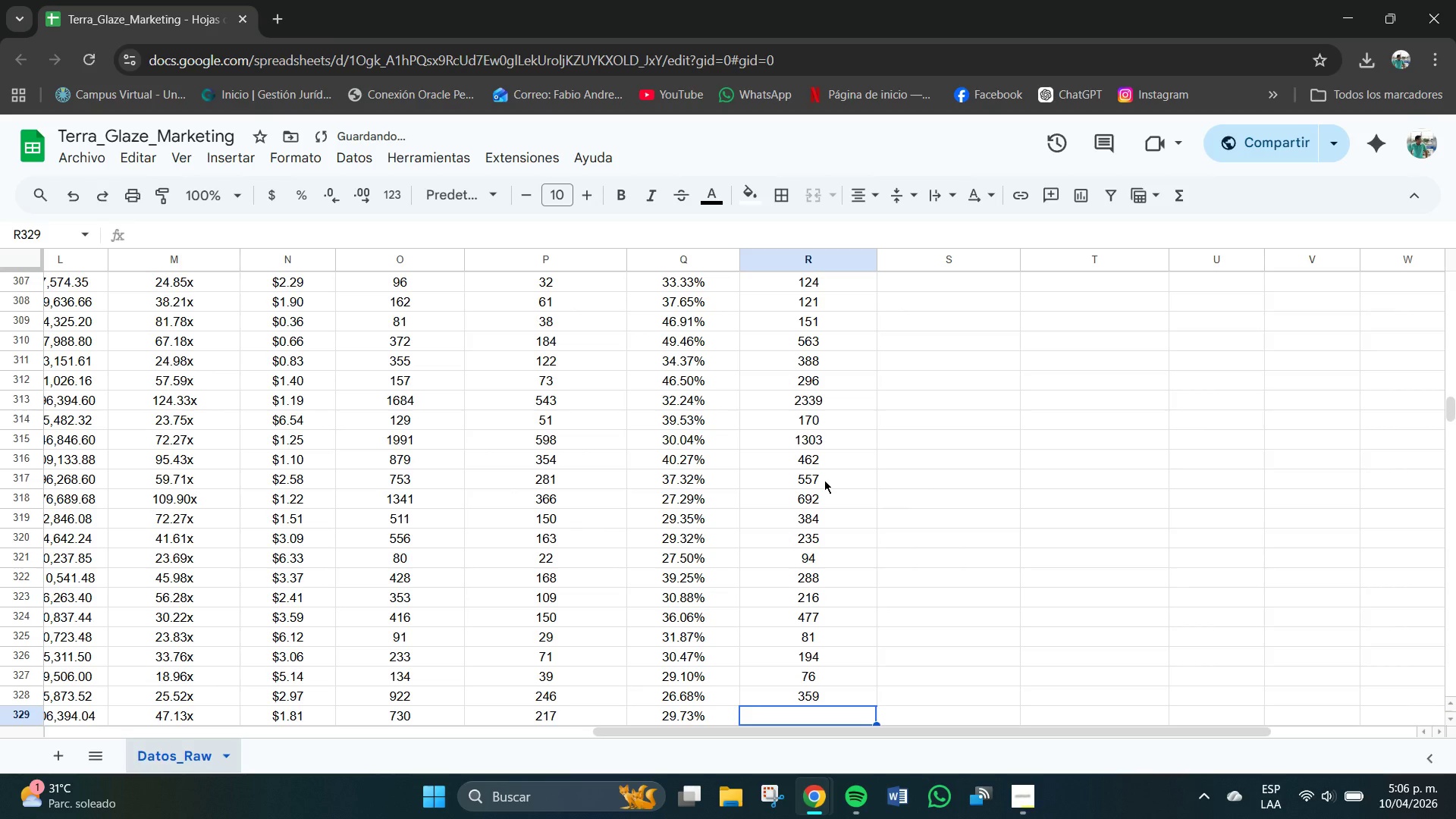 
key(Numpad3)
 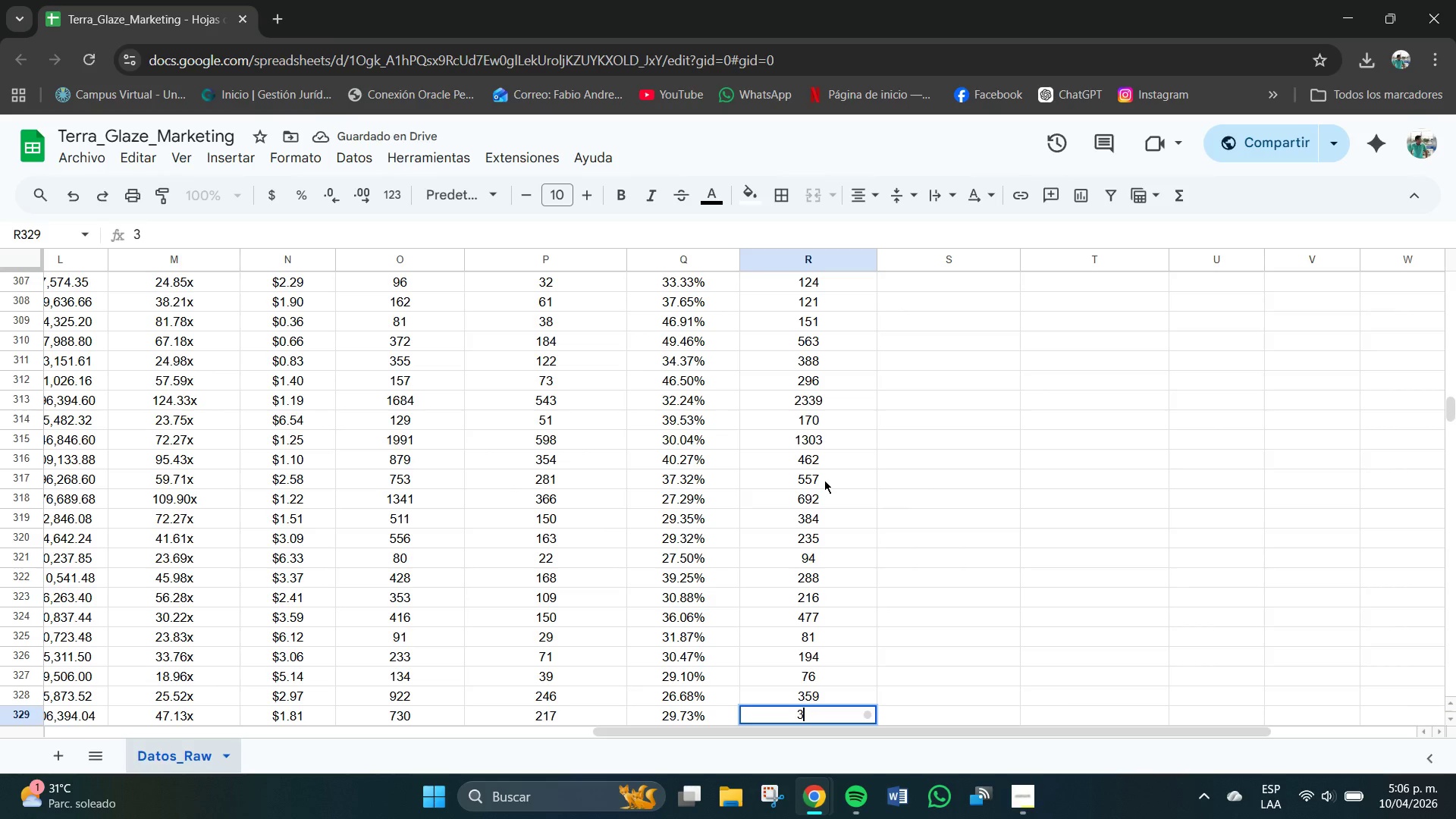 
key(Numpad8)
 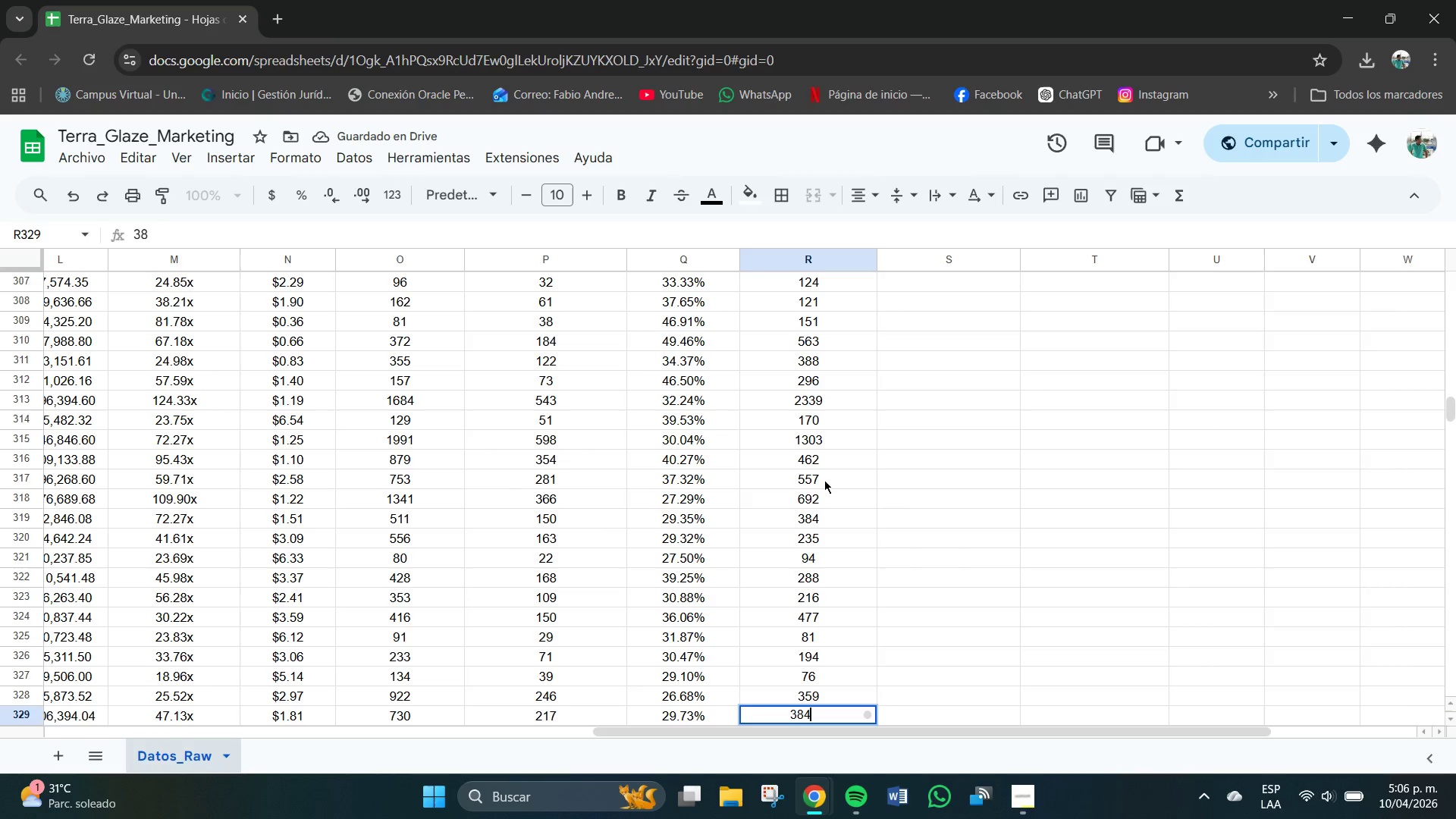 
key(Numpad4)
 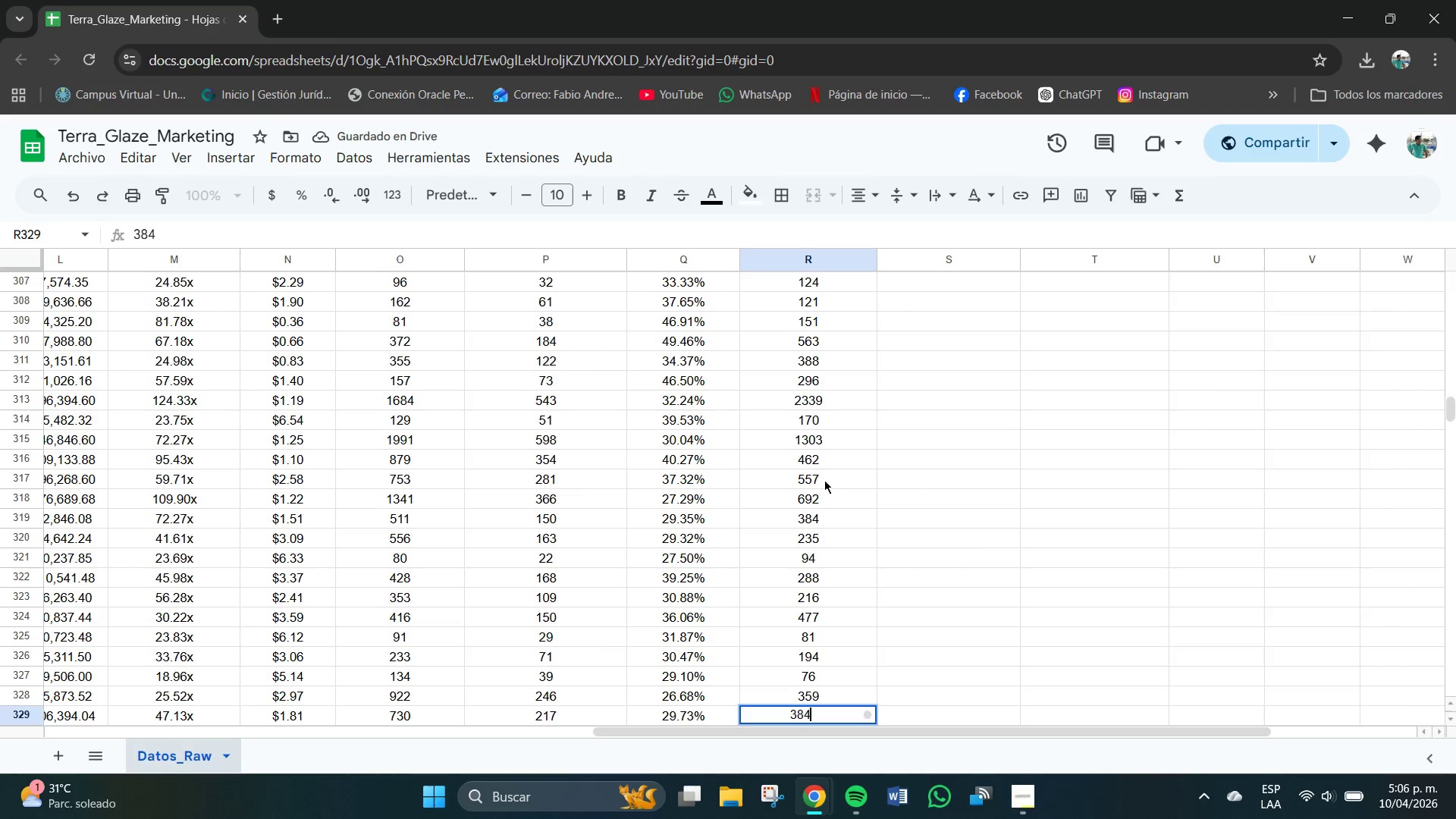 
key(NumpadEnter)
 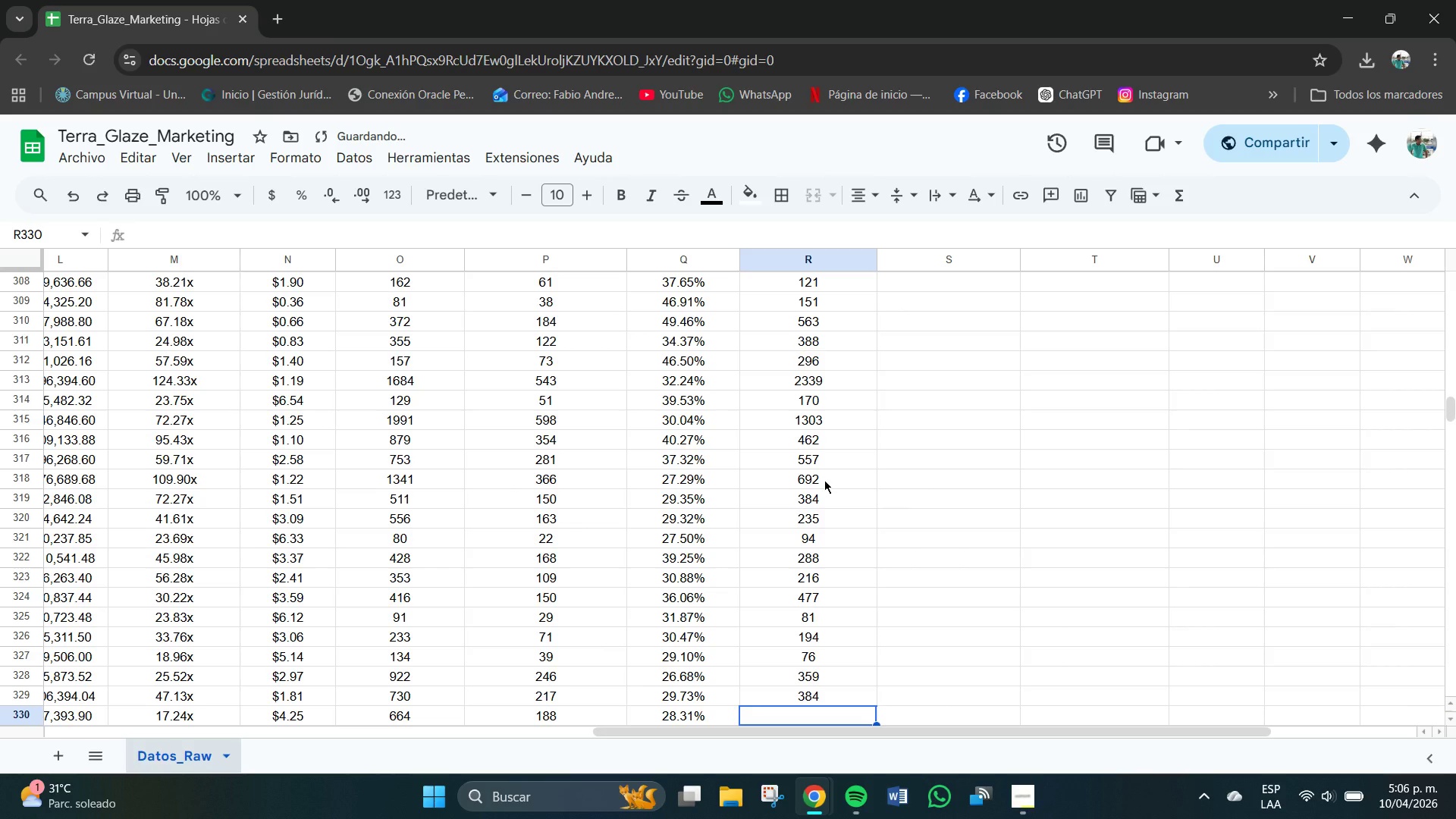 
key(Numpad7)
 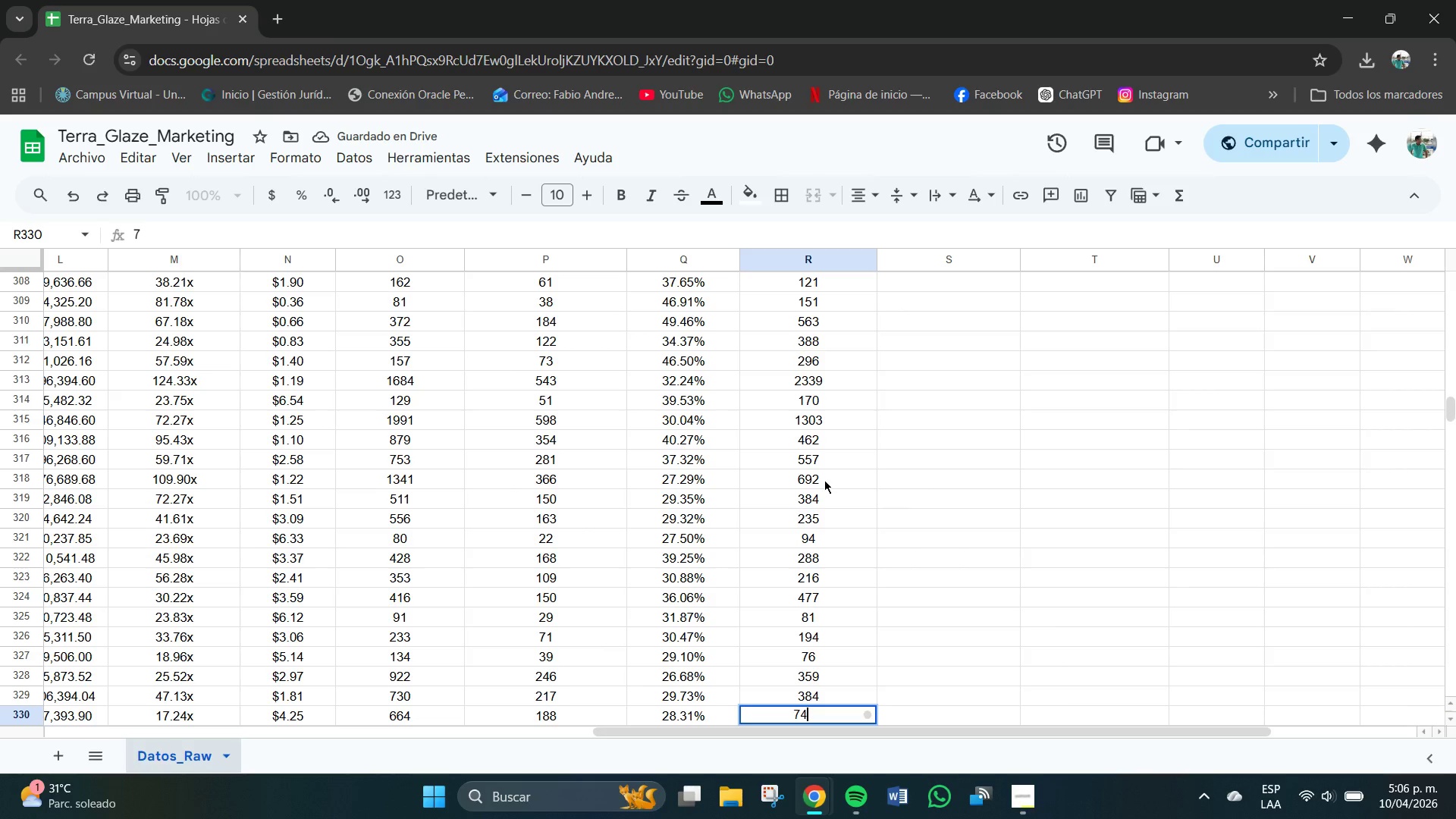 
key(Numpad4)
 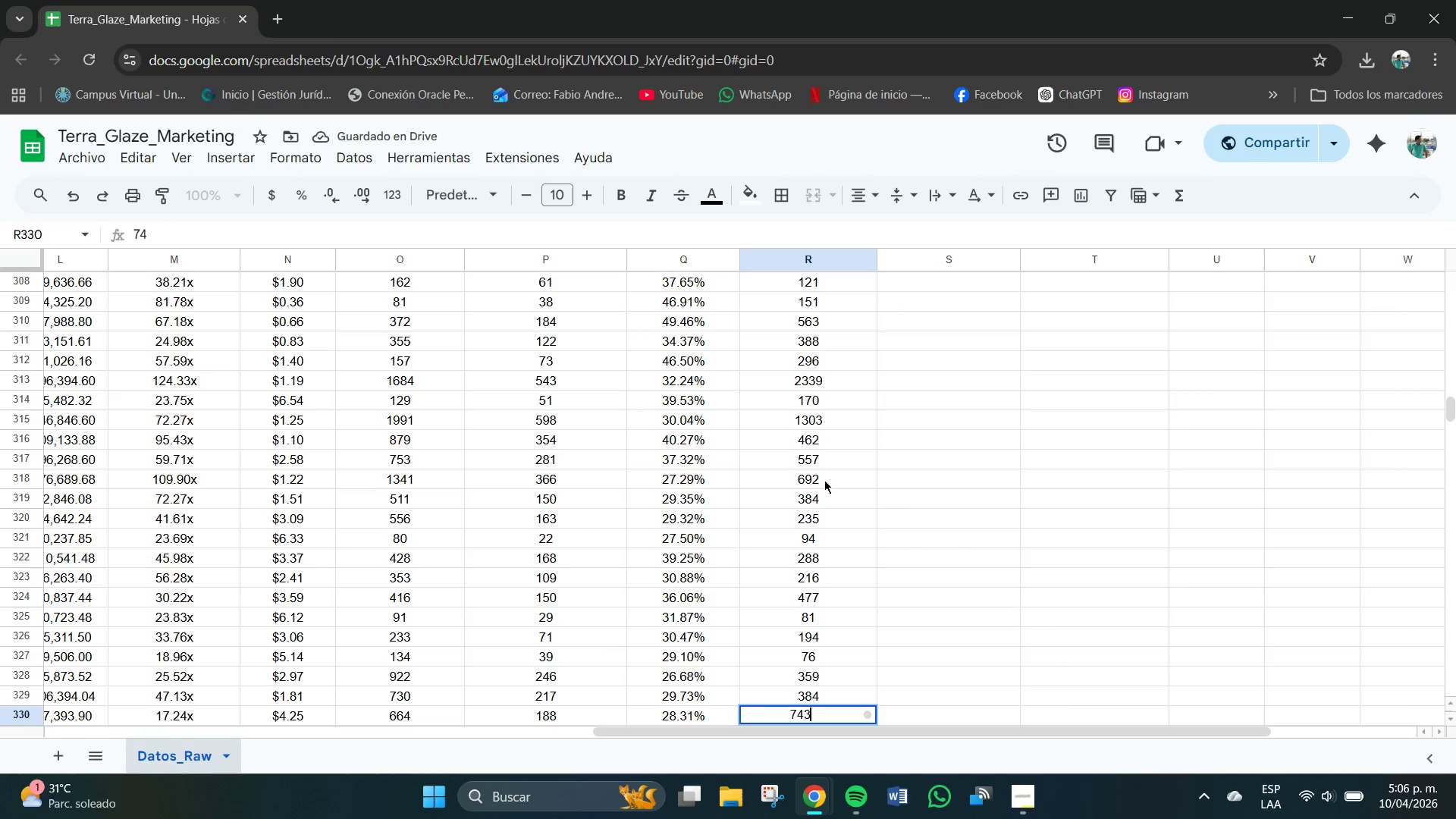 
key(Numpad3)
 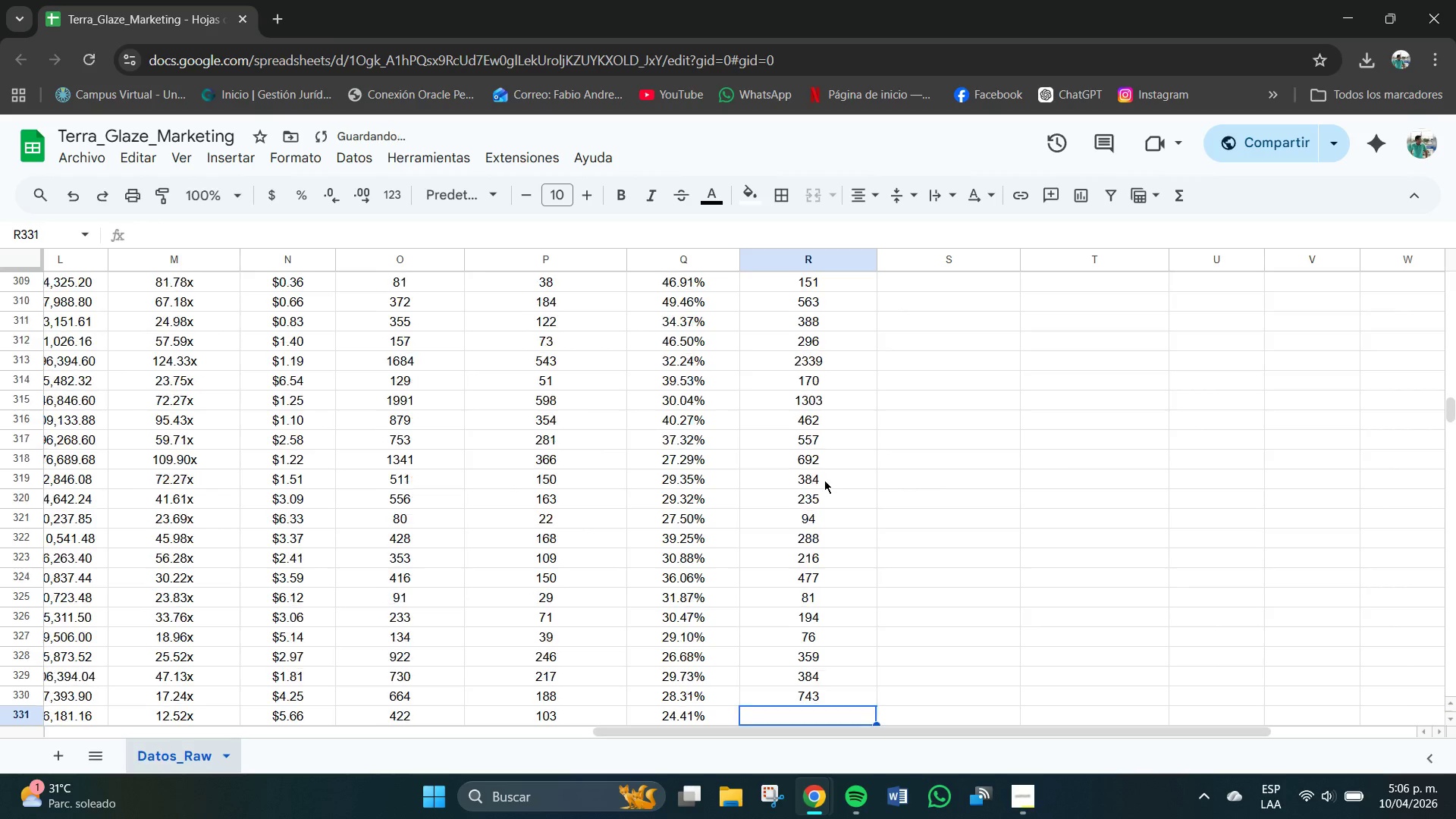 
key(NumpadEnter)
 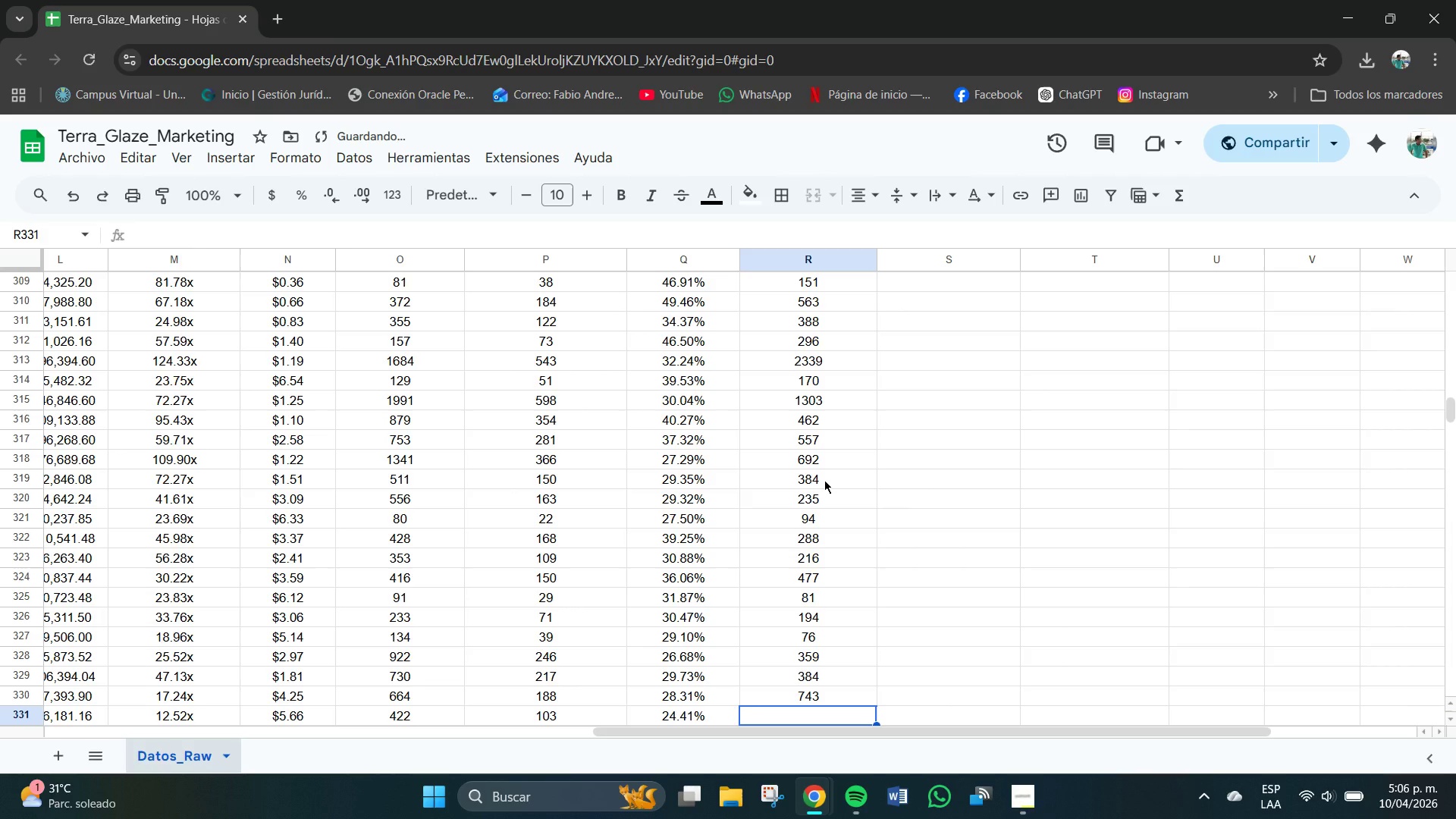 
key(Numpad2)
 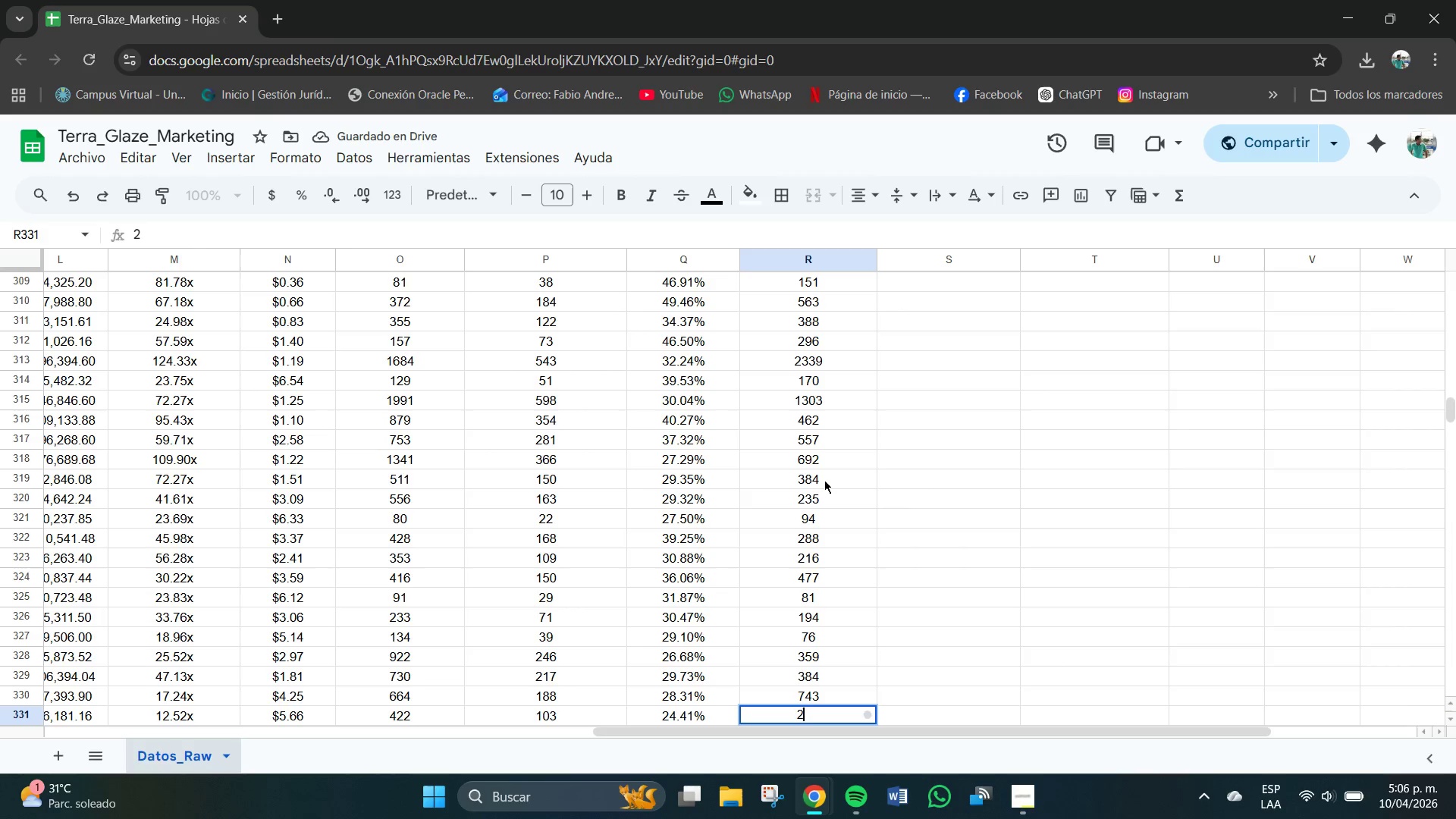 
key(Numpad7)
 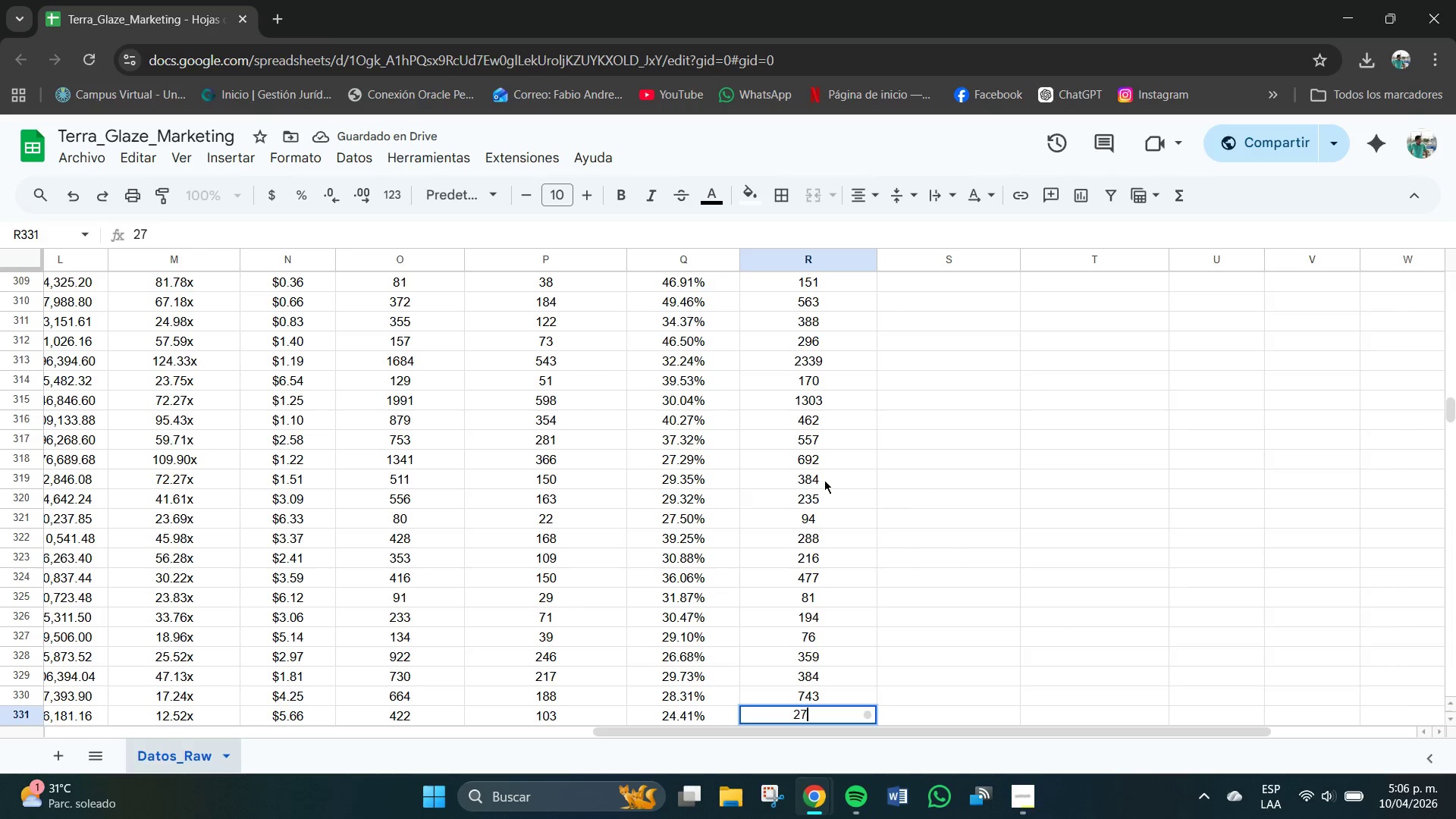 
key(Numpad9)
 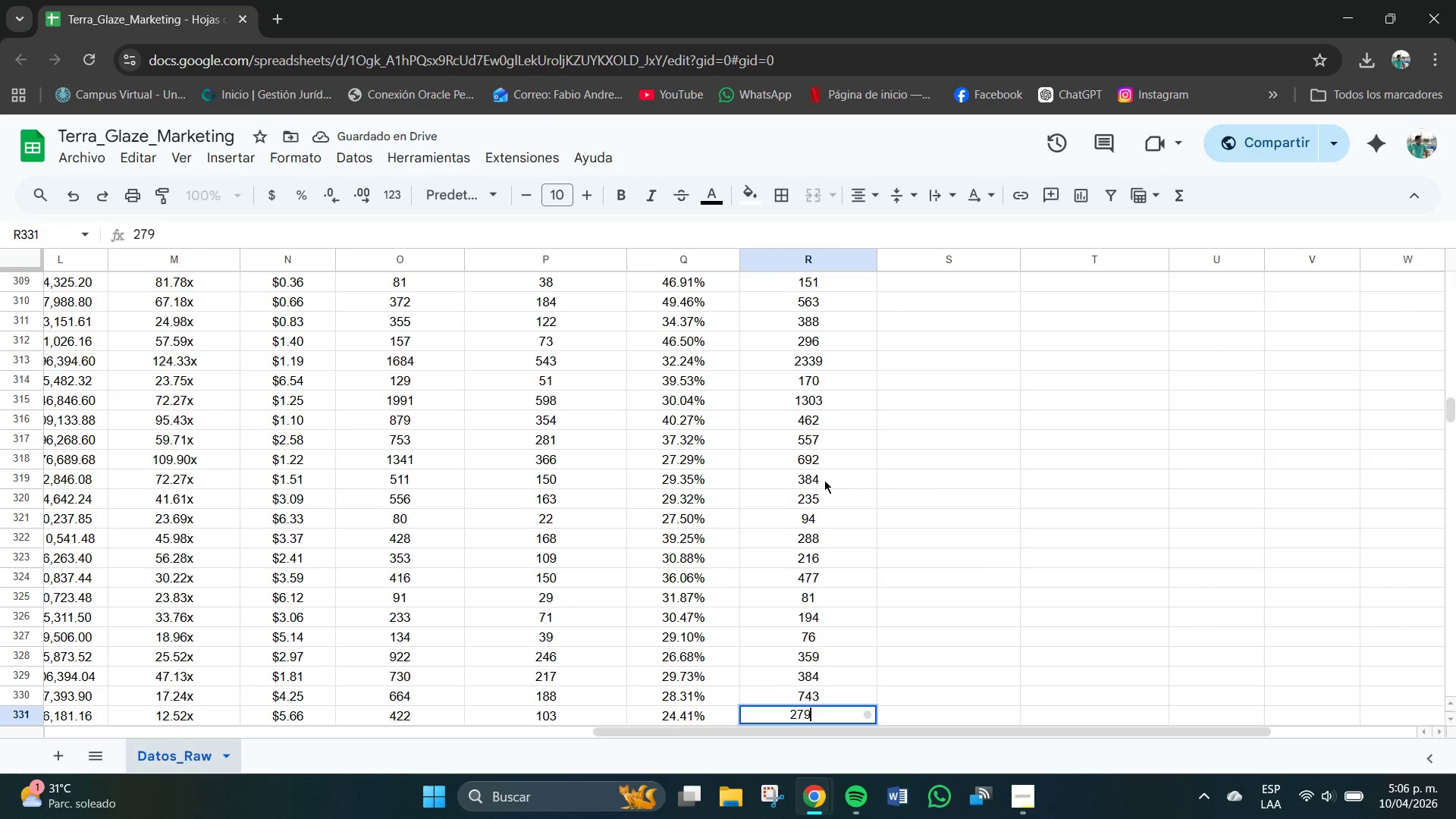 
key(NumpadEnter)
 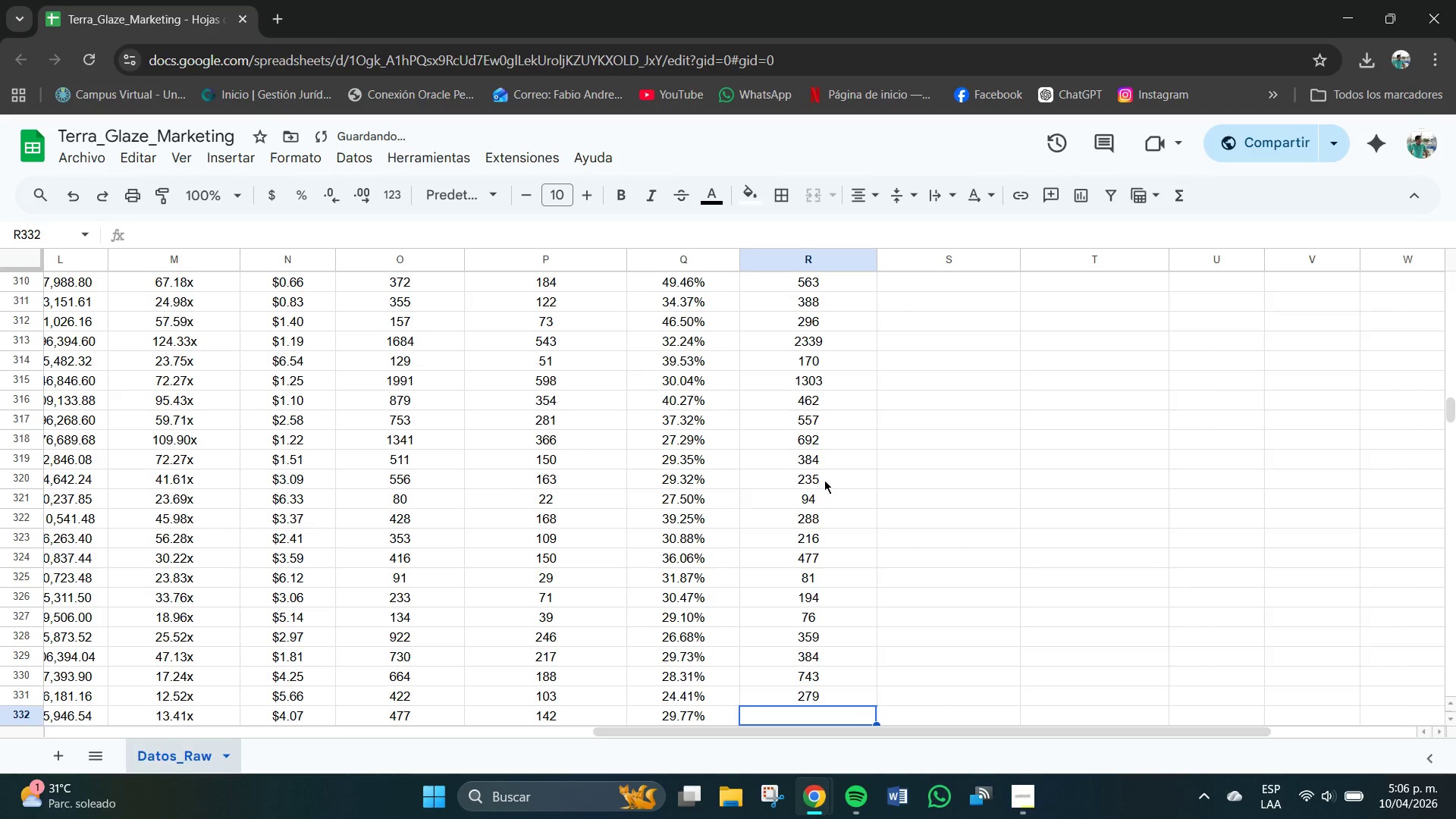 
key(Numpad6)
 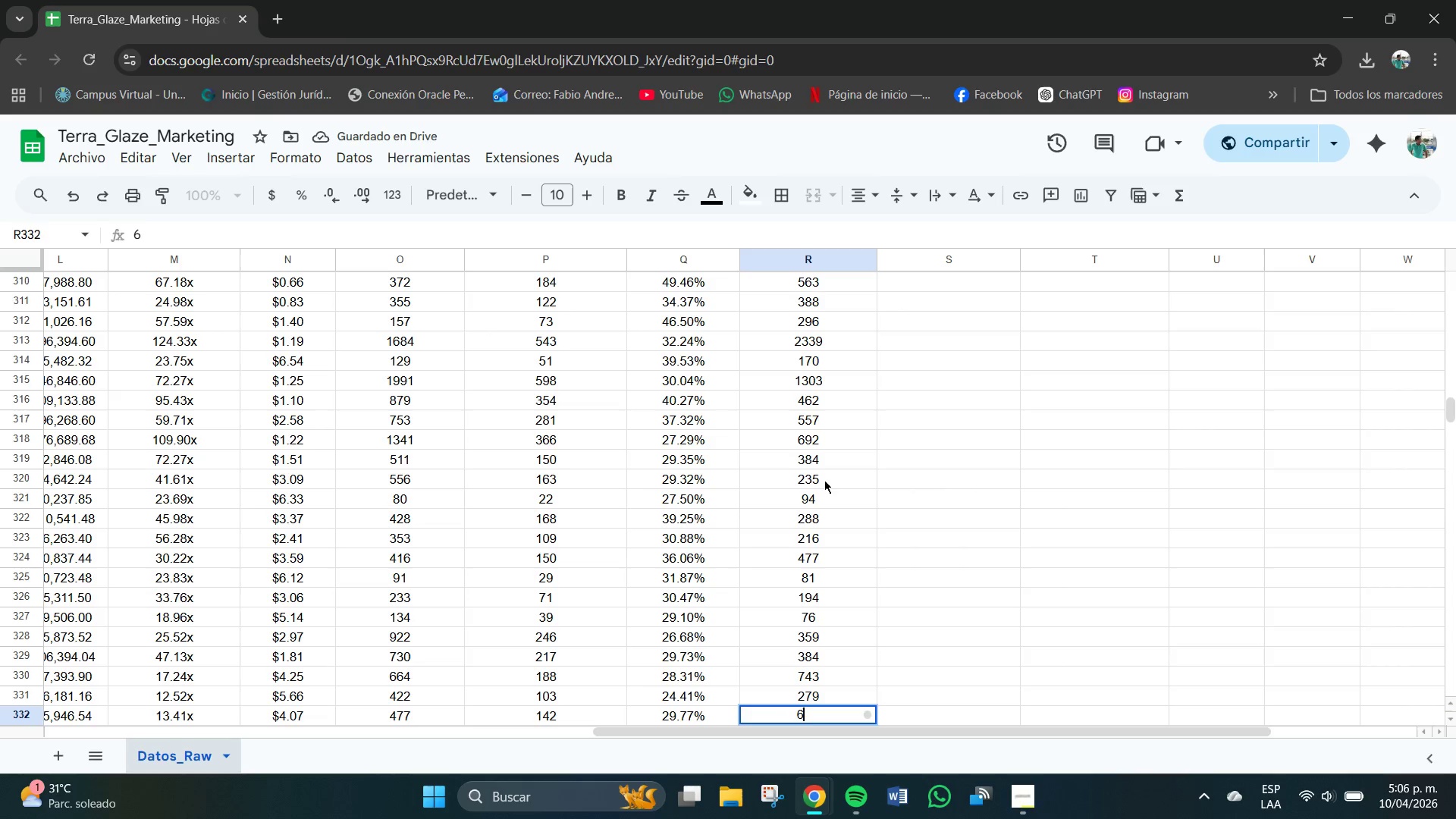 
key(Numpad1)
 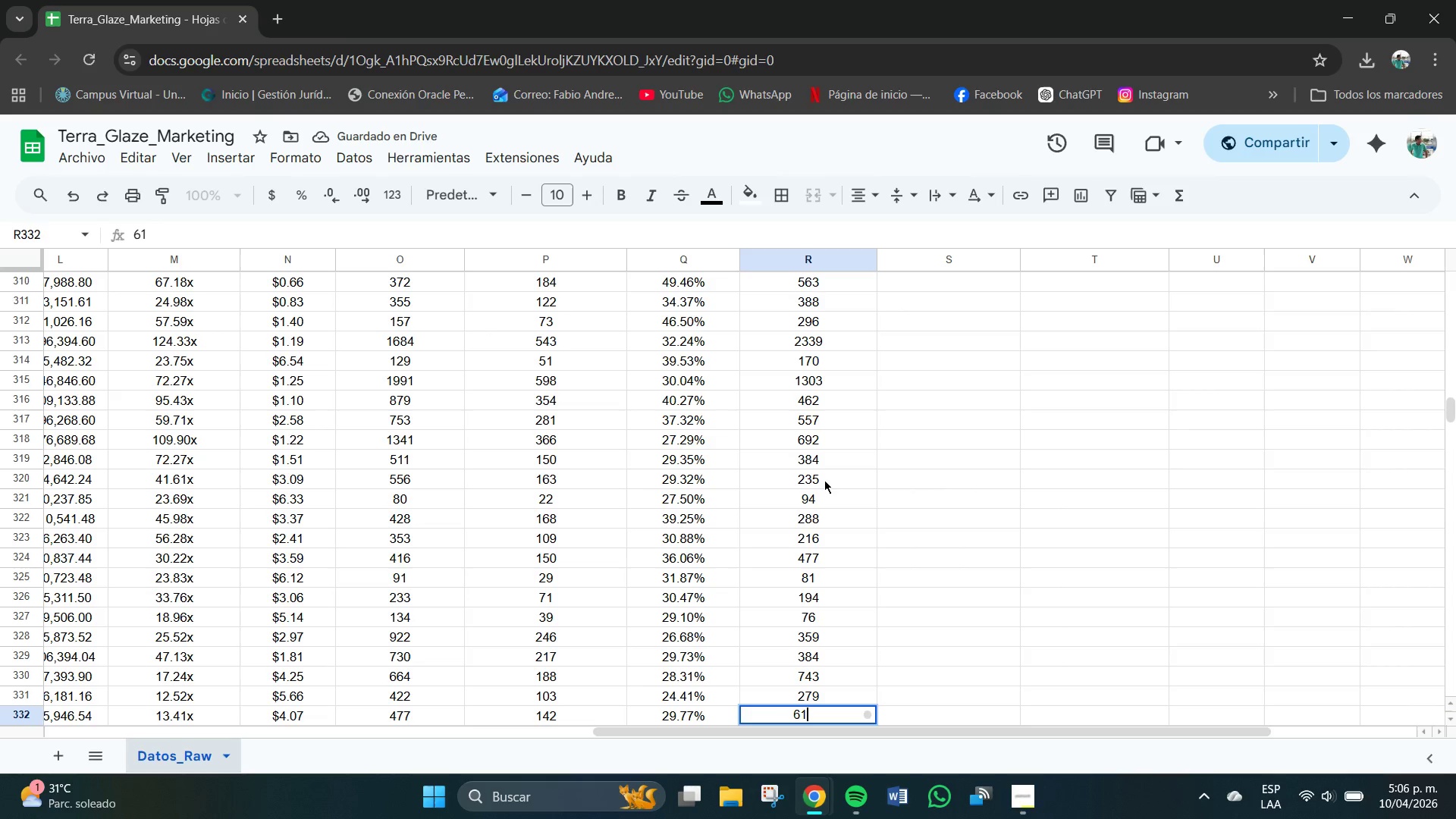 
key(Numpad0)
 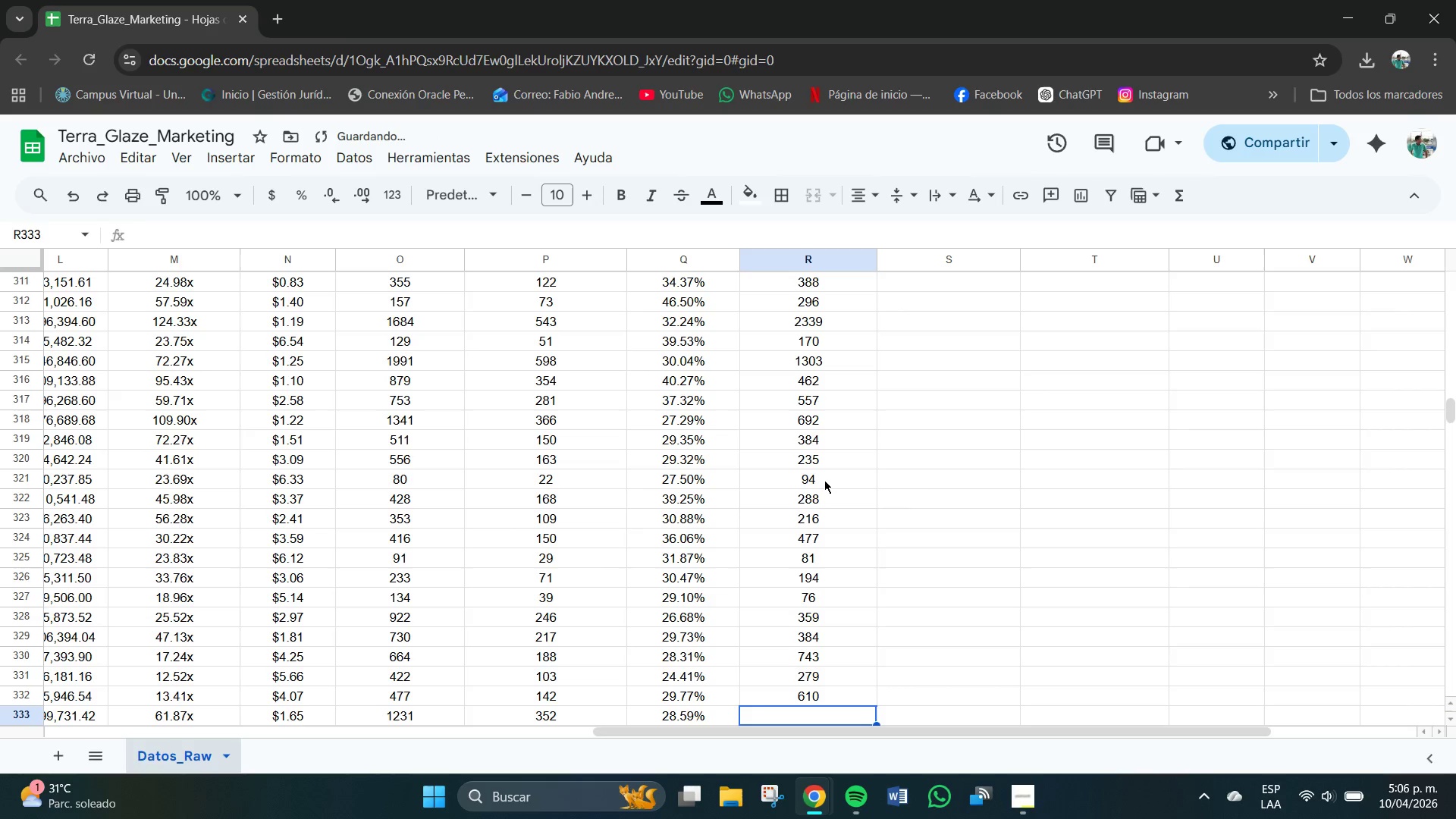 
key(NumpadEnter)
 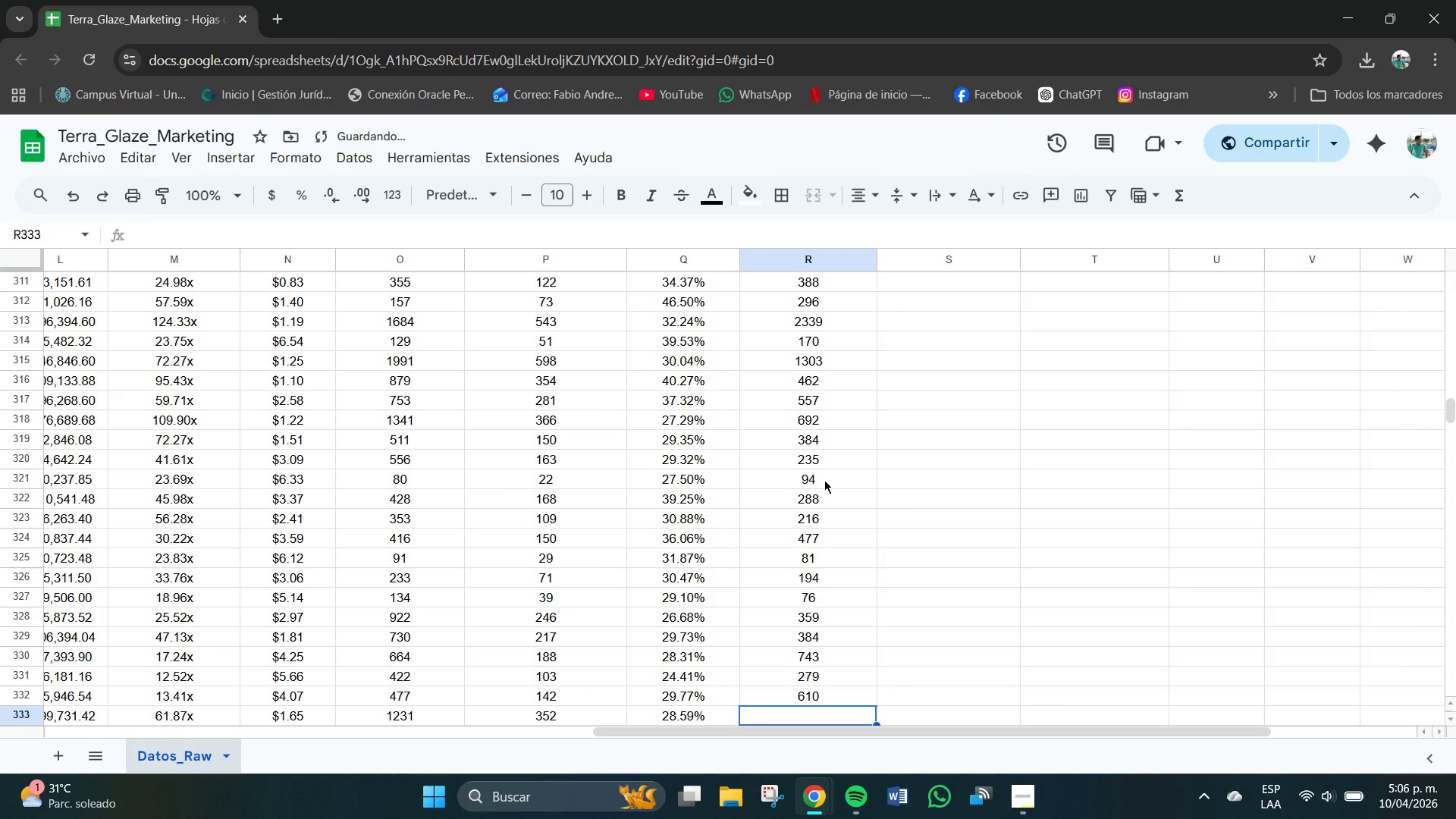 
key(Numpad1)
 